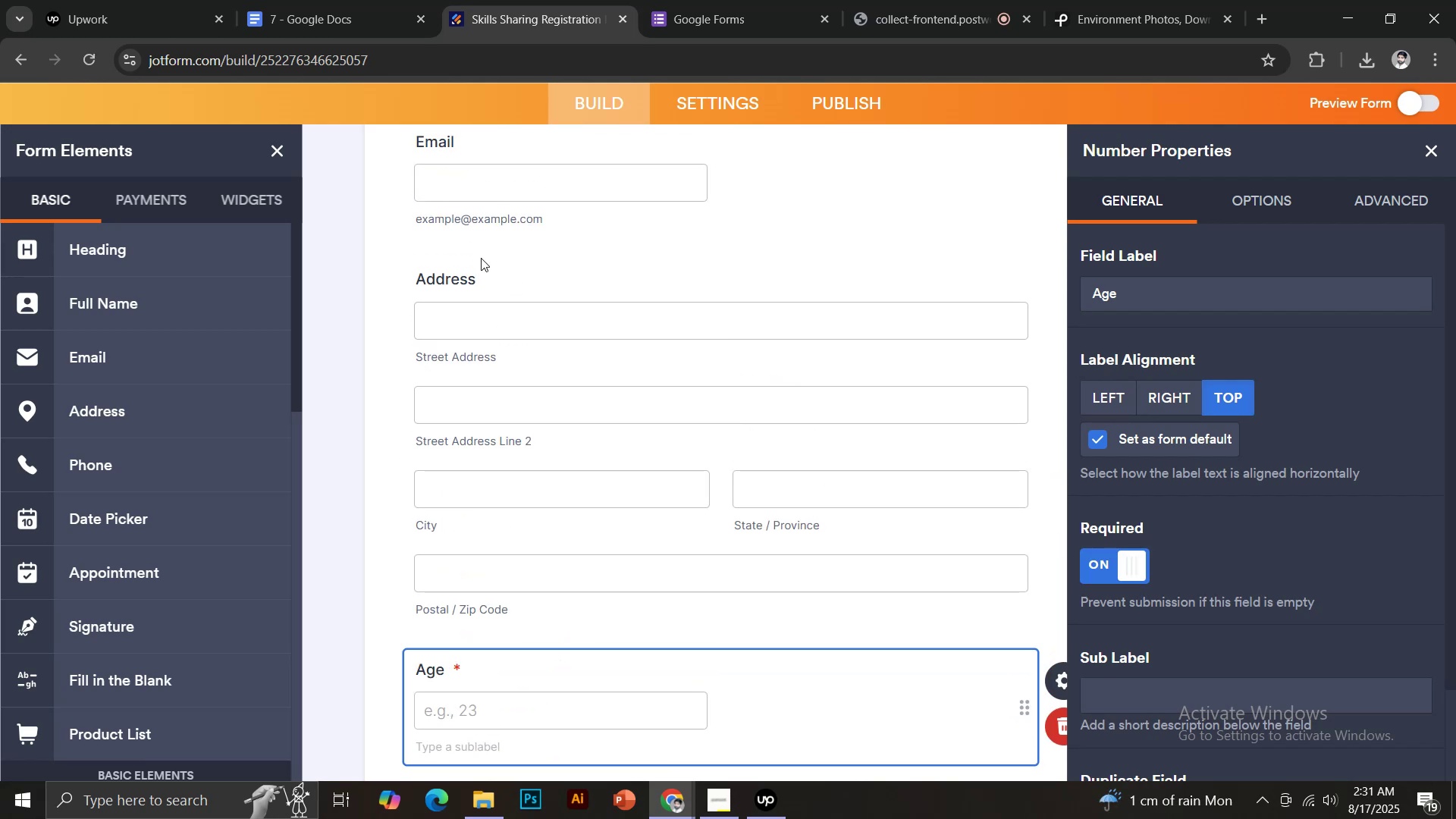 
left_click([483, 275])
 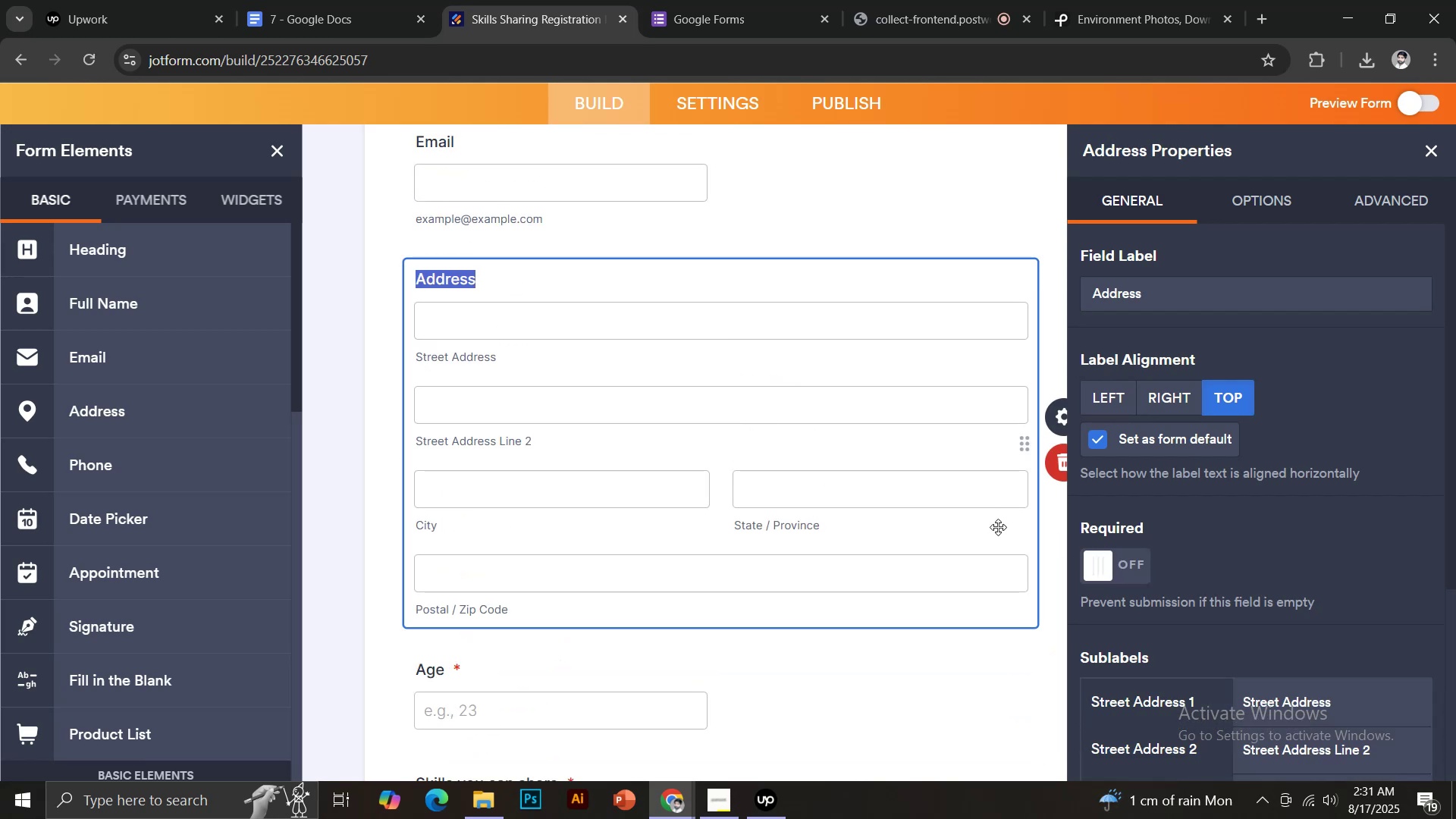 
scroll: coordinate [739, 494], scroll_direction: up, amount: 1.0
 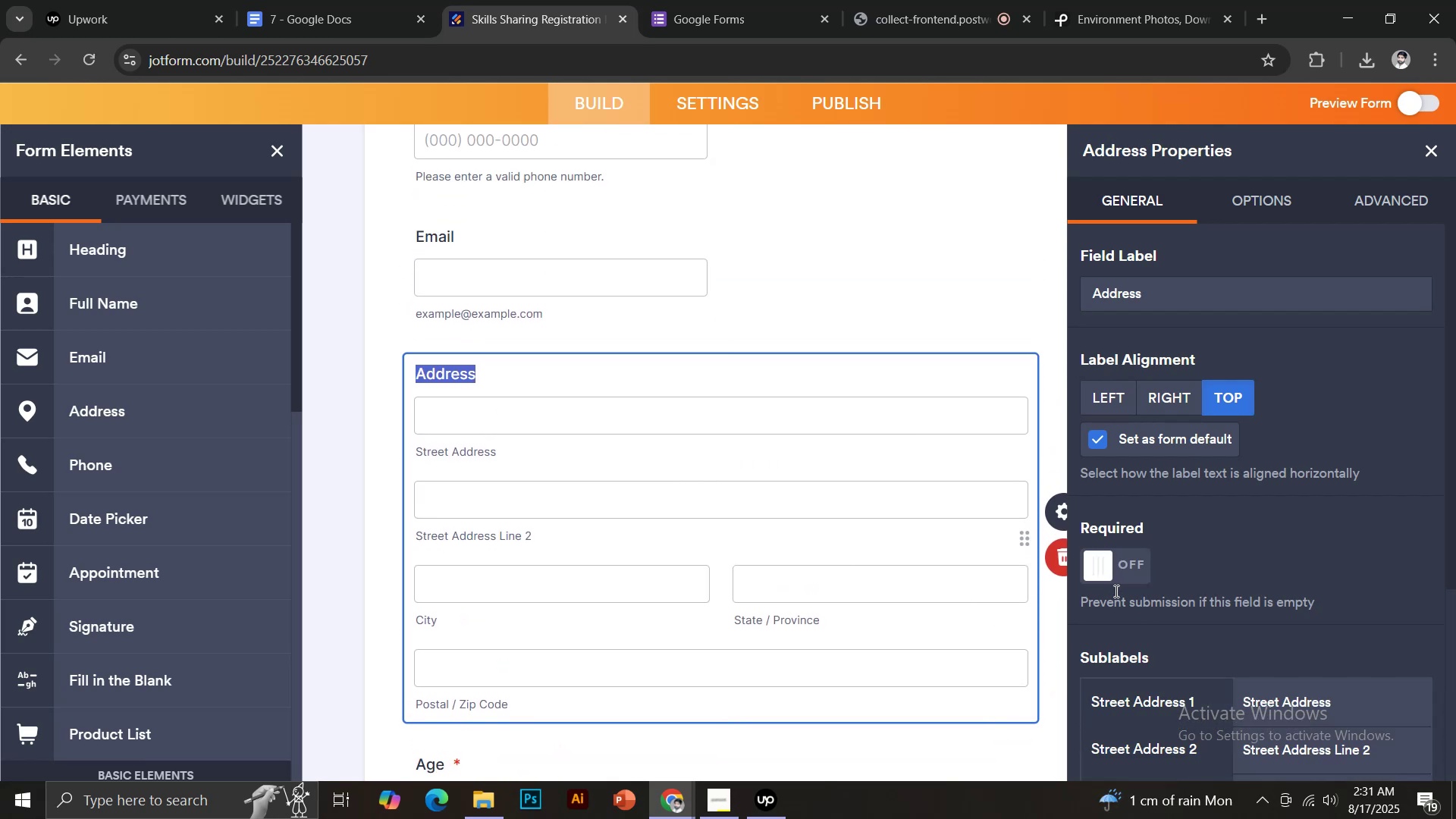 
left_click([1118, 579])
 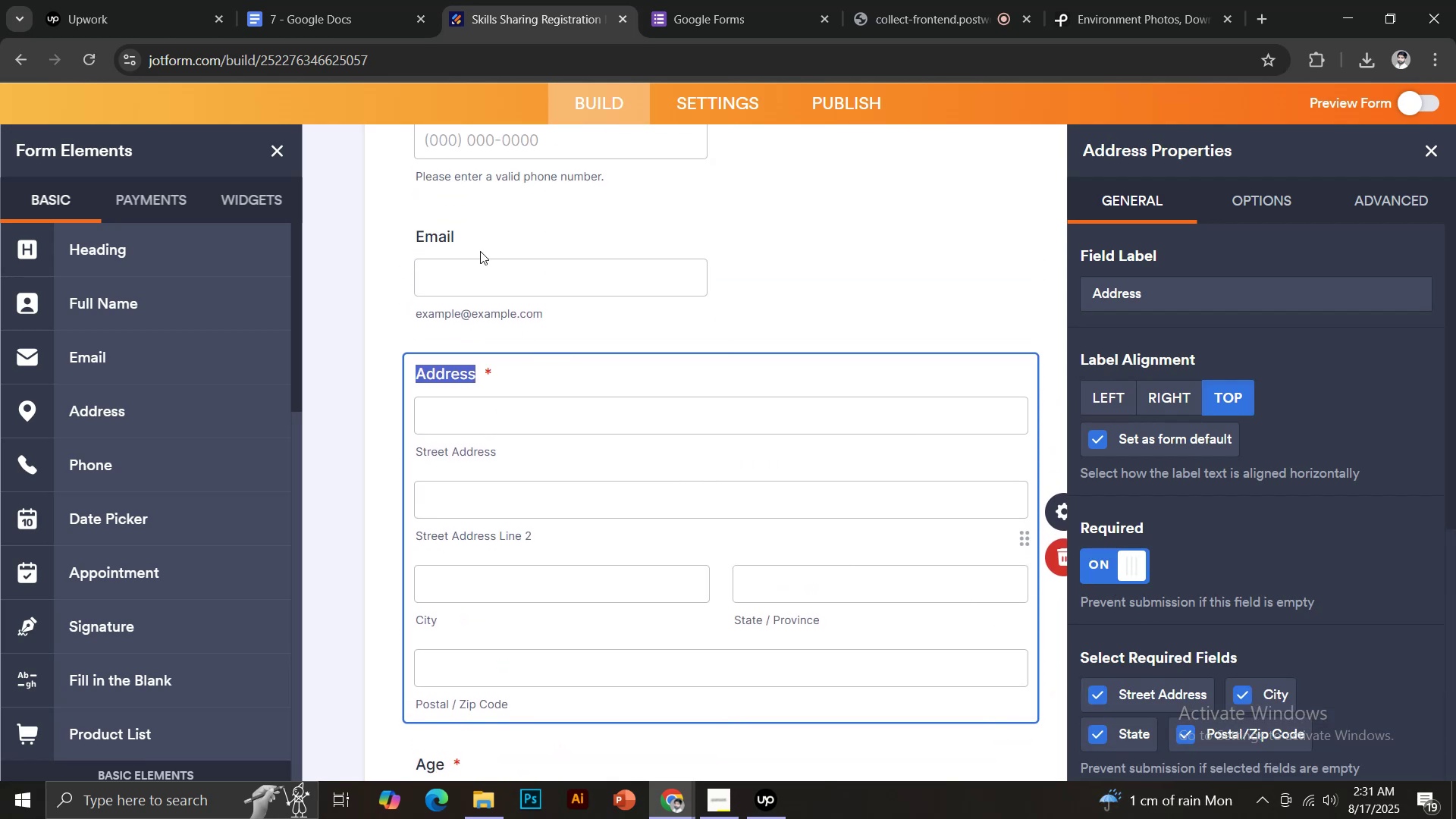 
left_click([450, 219])
 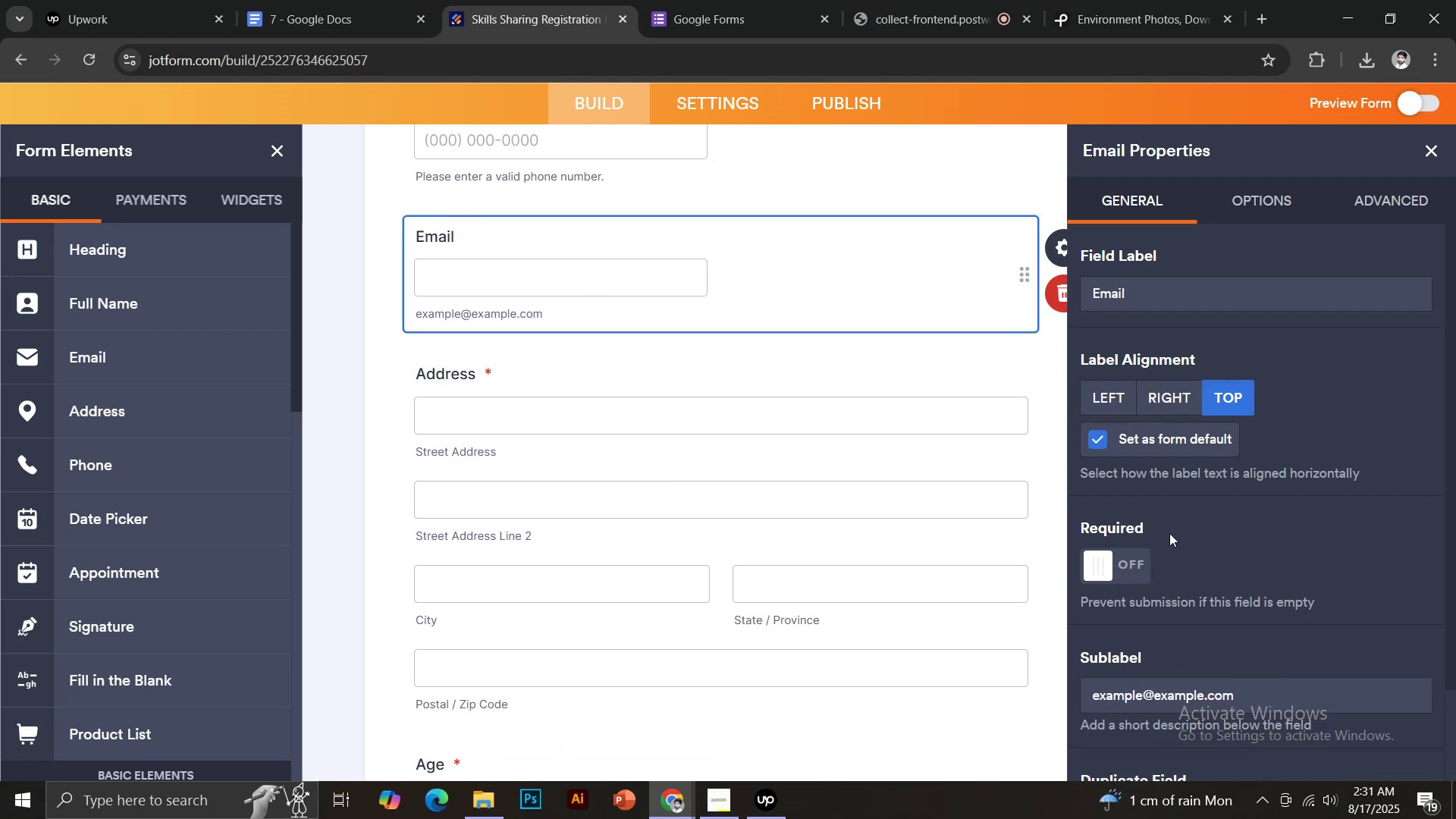 
left_click([1138, 555])
 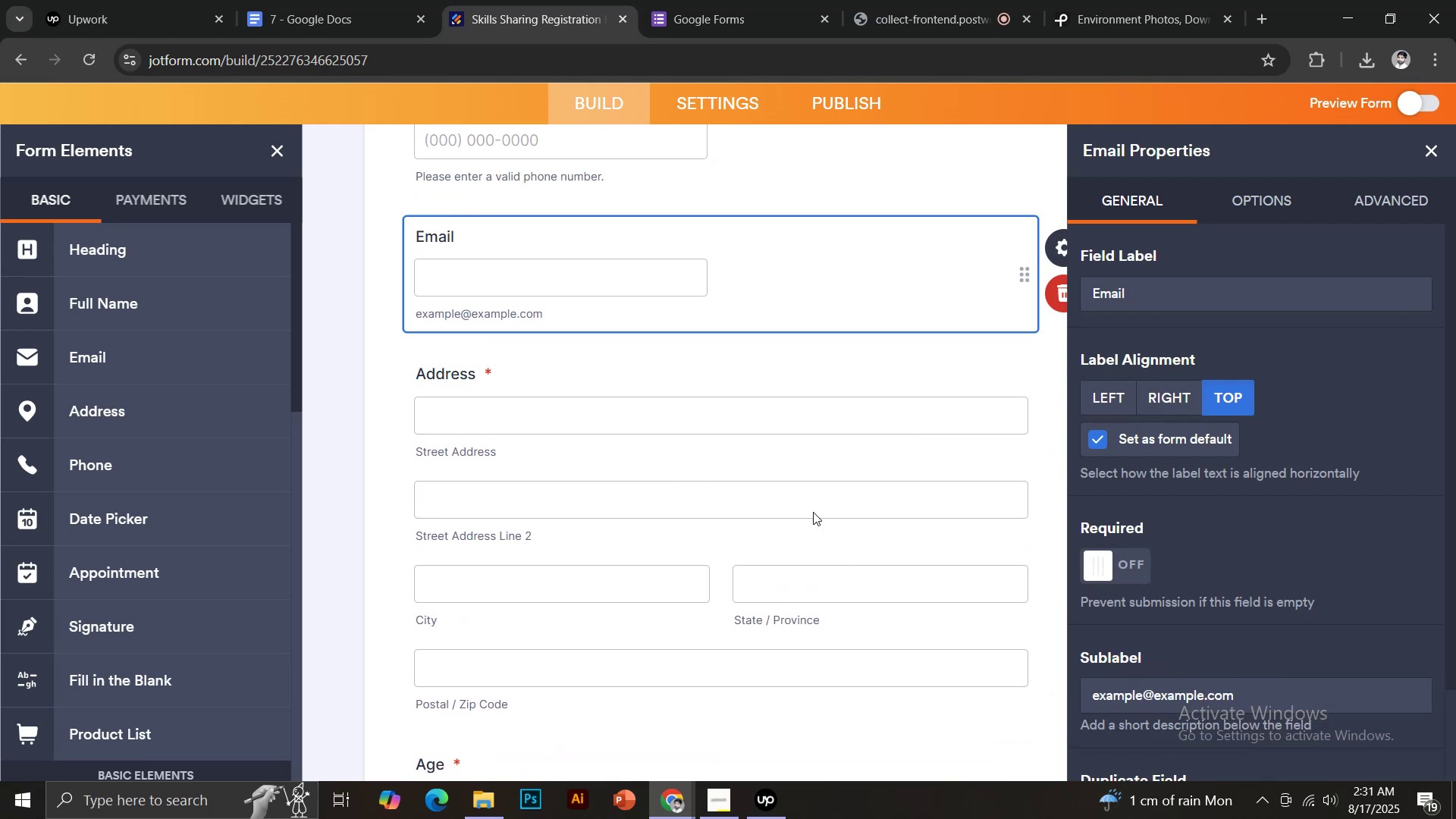 
scroll: coordinate [753, 512], scroll_direction: up, amount: 3.0
 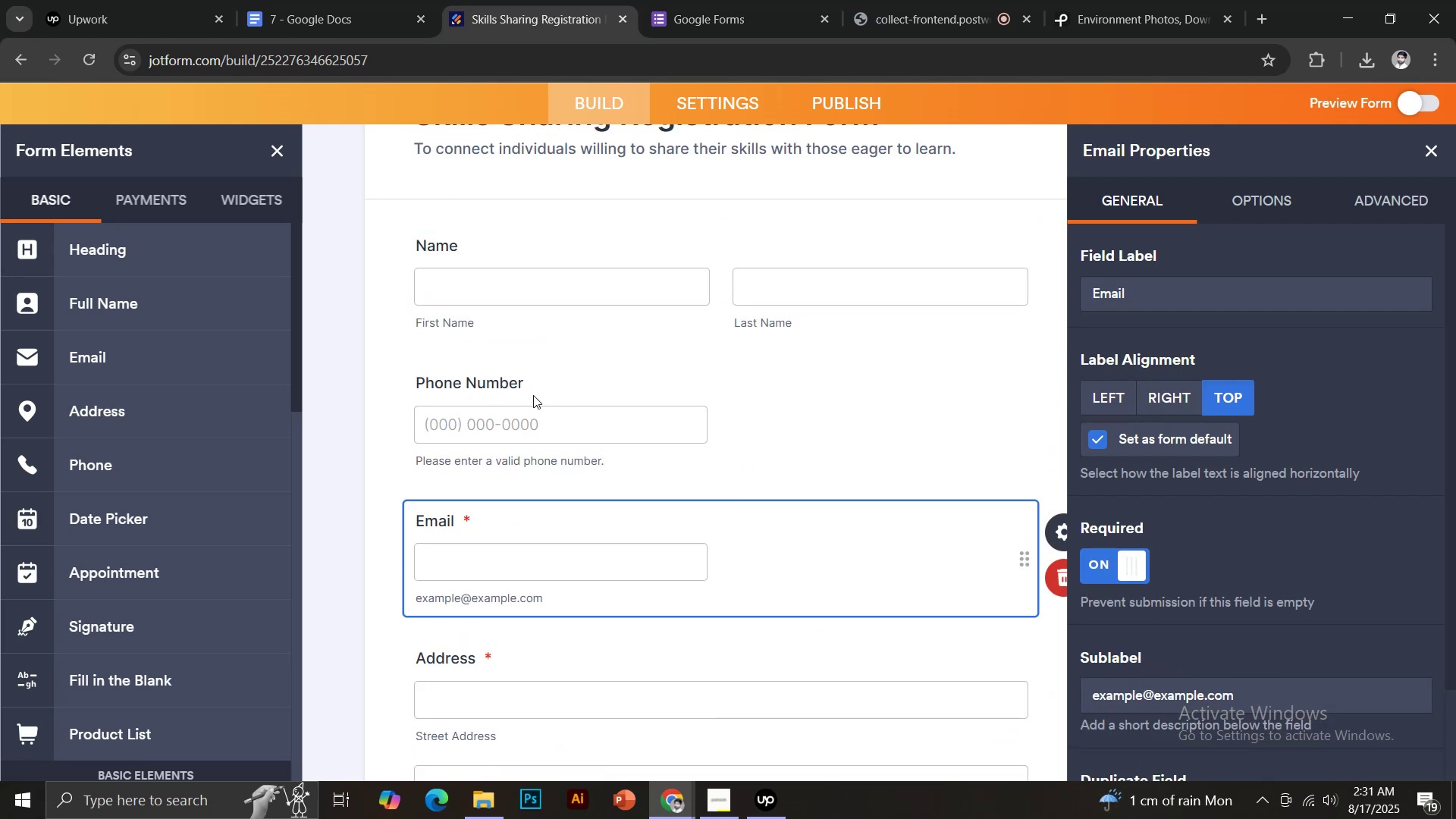 
left_click([525, 382])
 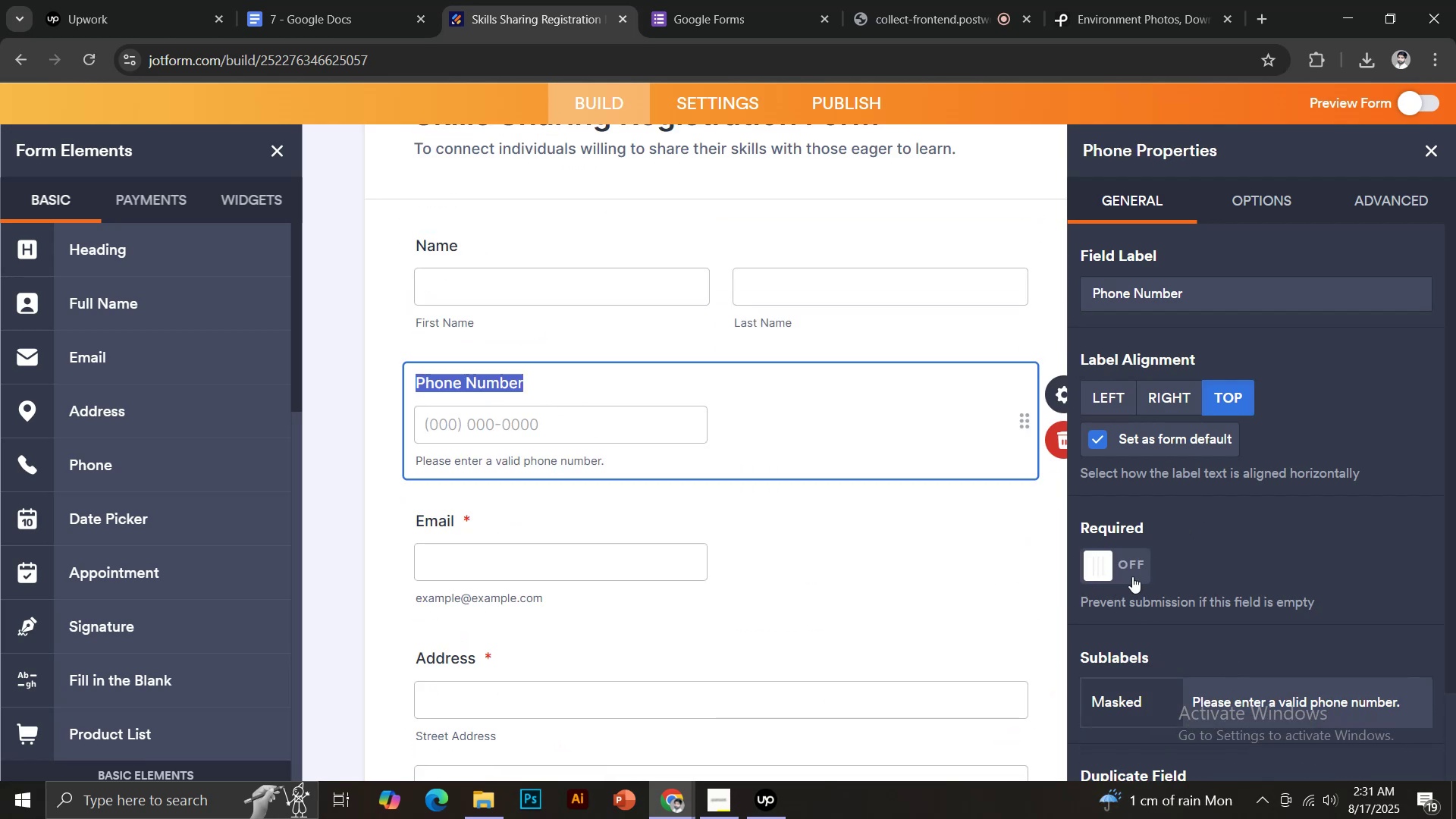 
left_click([1132, 576])
 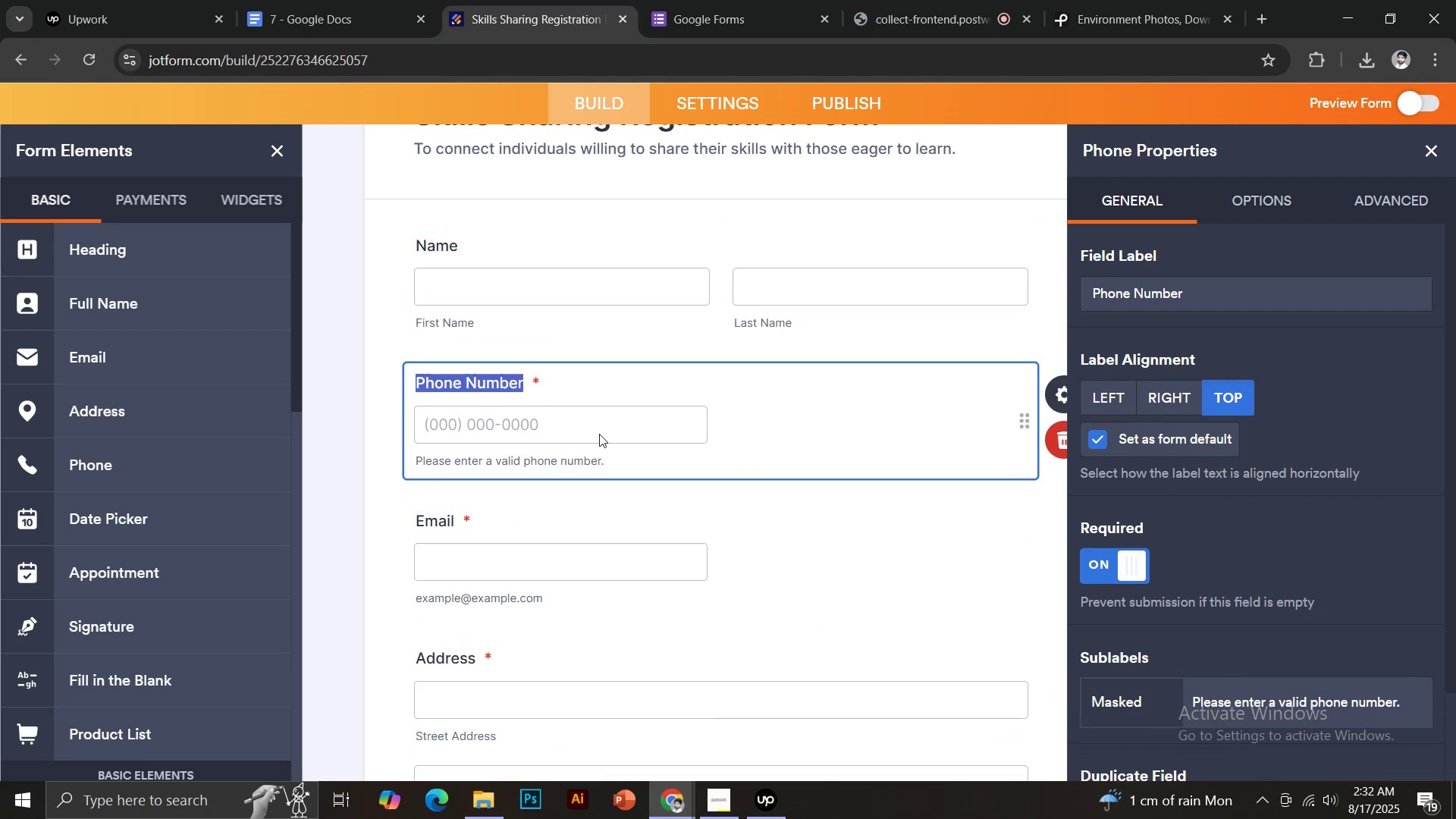 
scroll: coordinate [489, 344], scroll_direction: up, amount: 2.0
 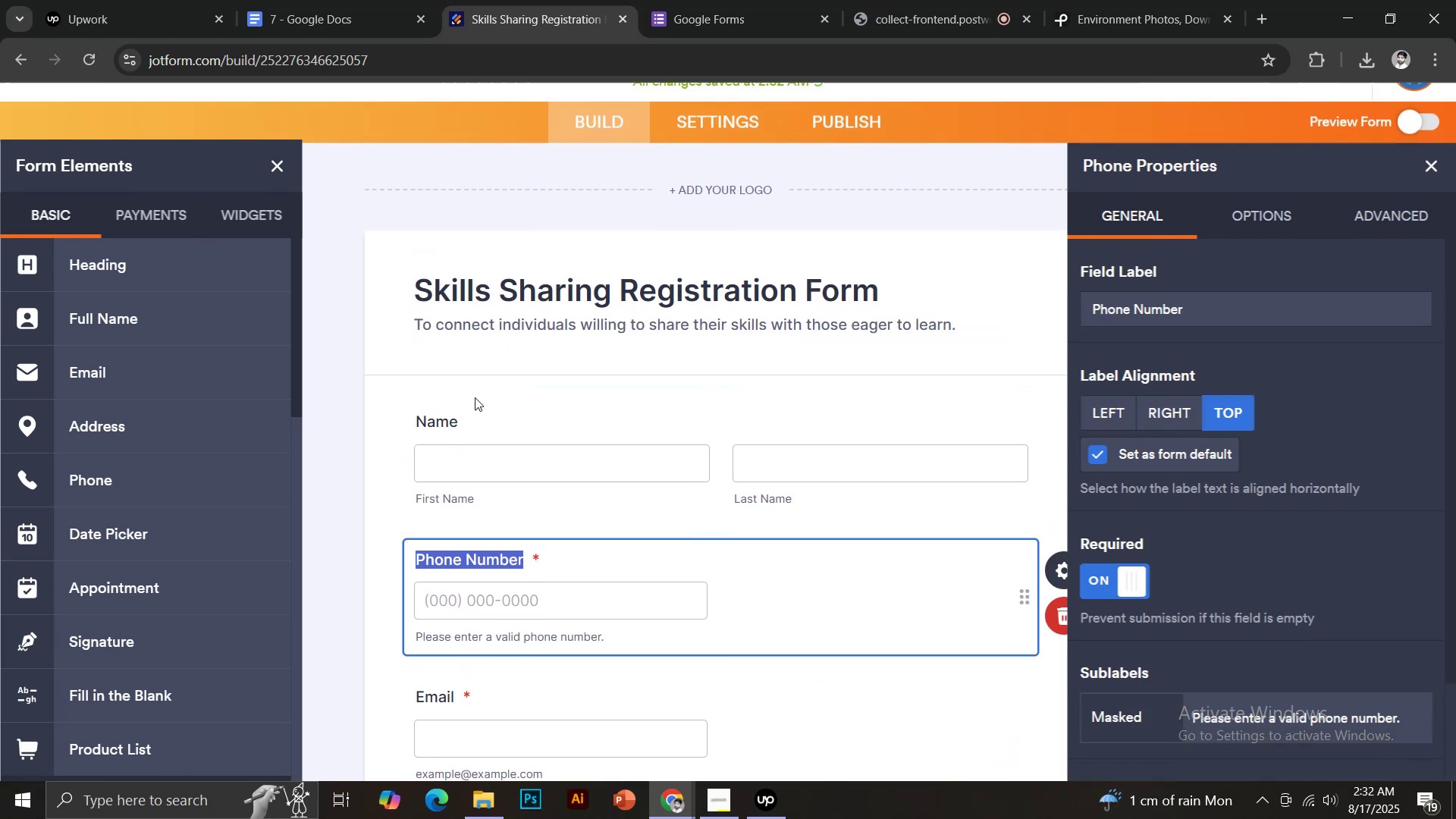 
left_click([471, 397])
 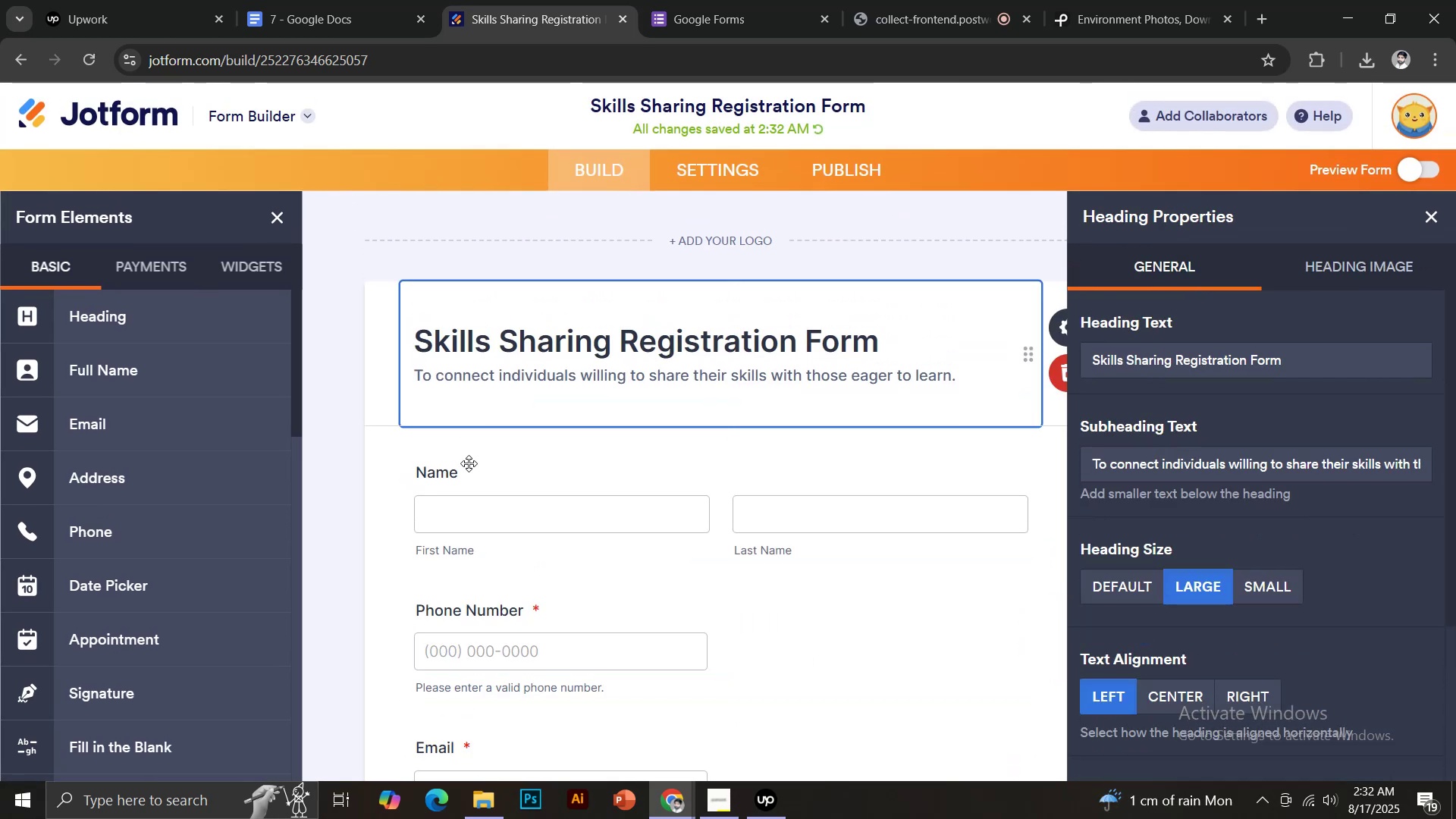 
left_click([467, 470])
 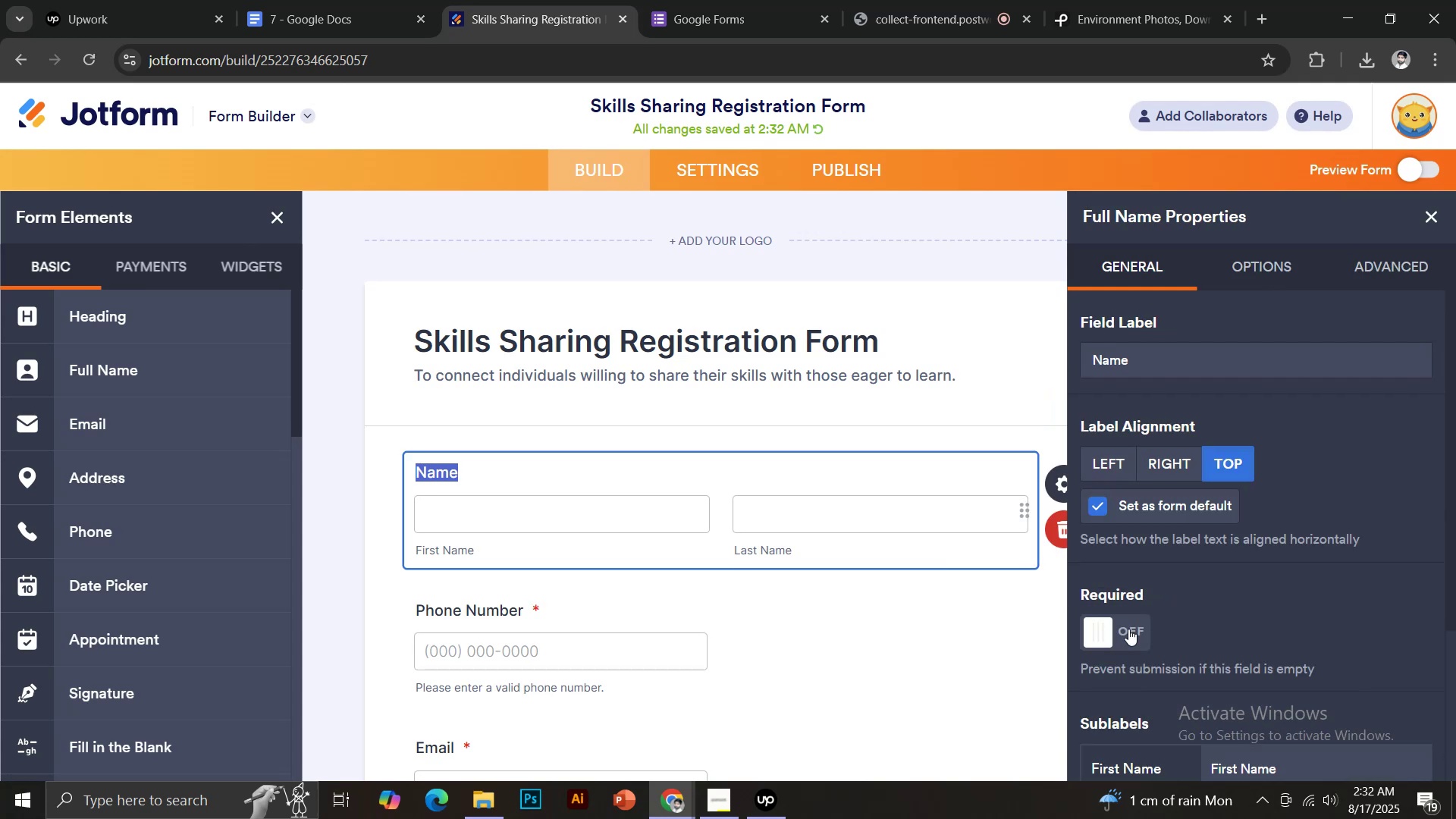 
left_click([1135, 629])
 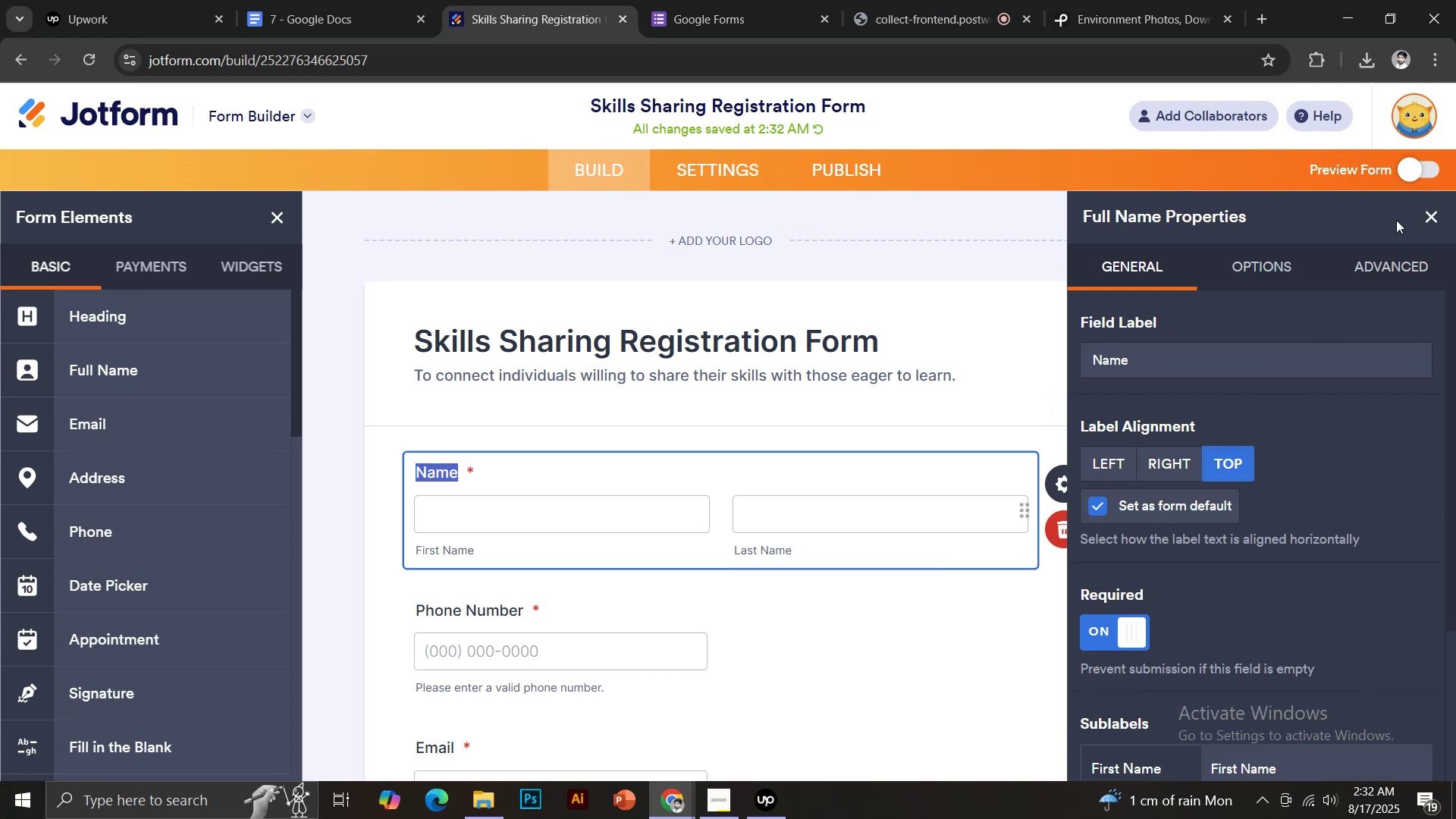 
left_click([1426, 210])
 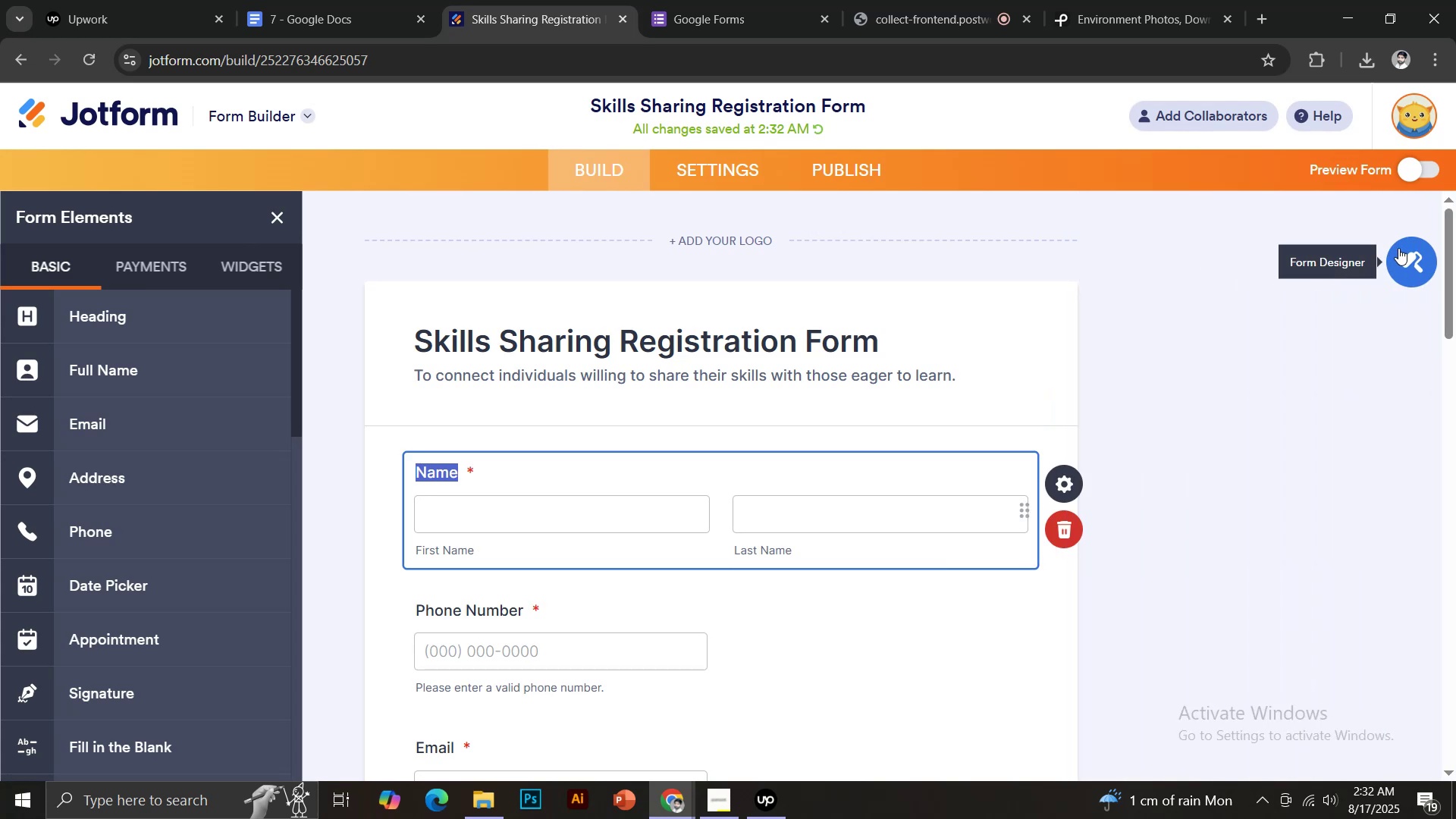 
left_click([1403, 262])
 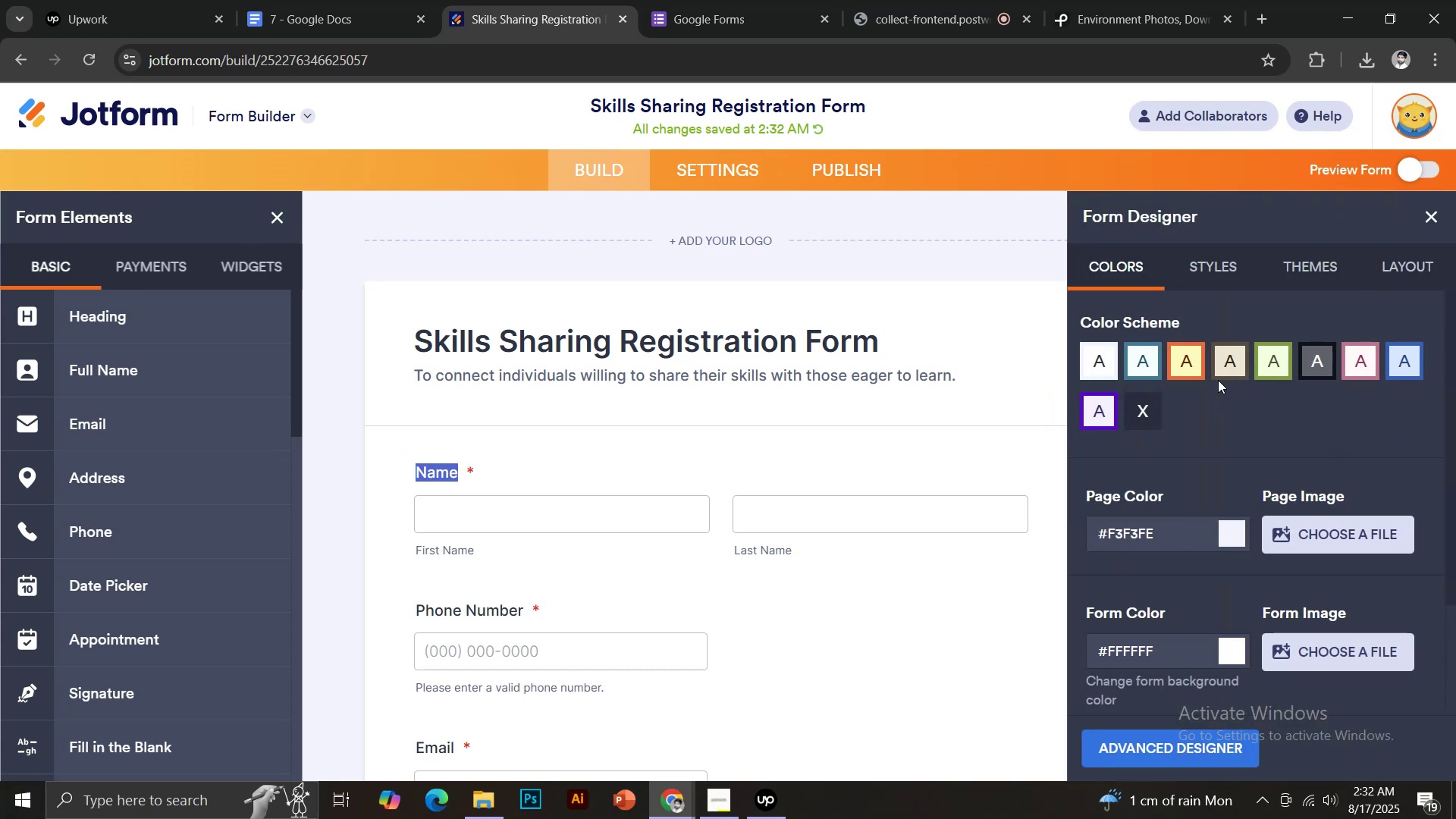 
left_click([1229, 371])
 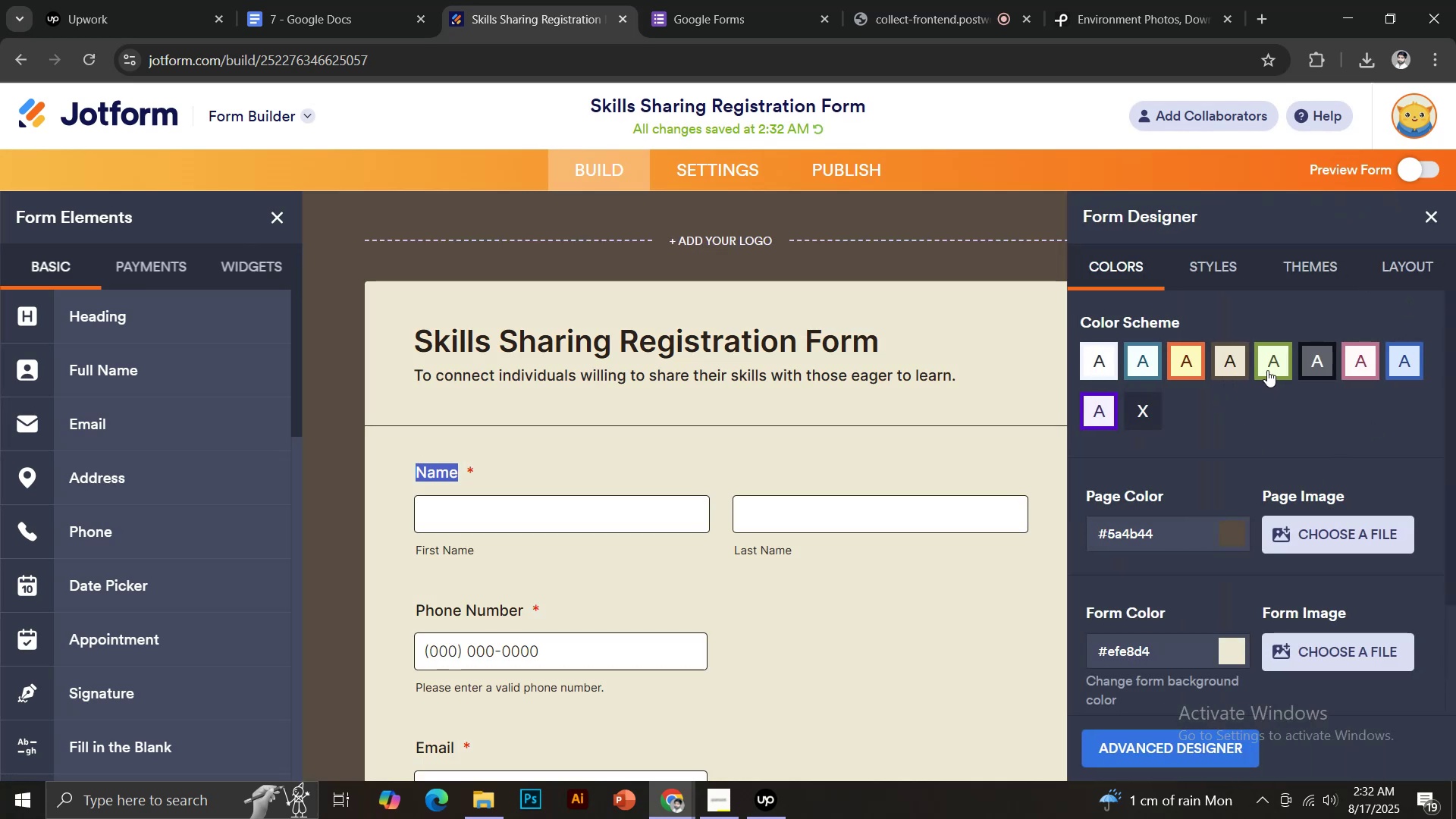 
left_click([1267, 370])
 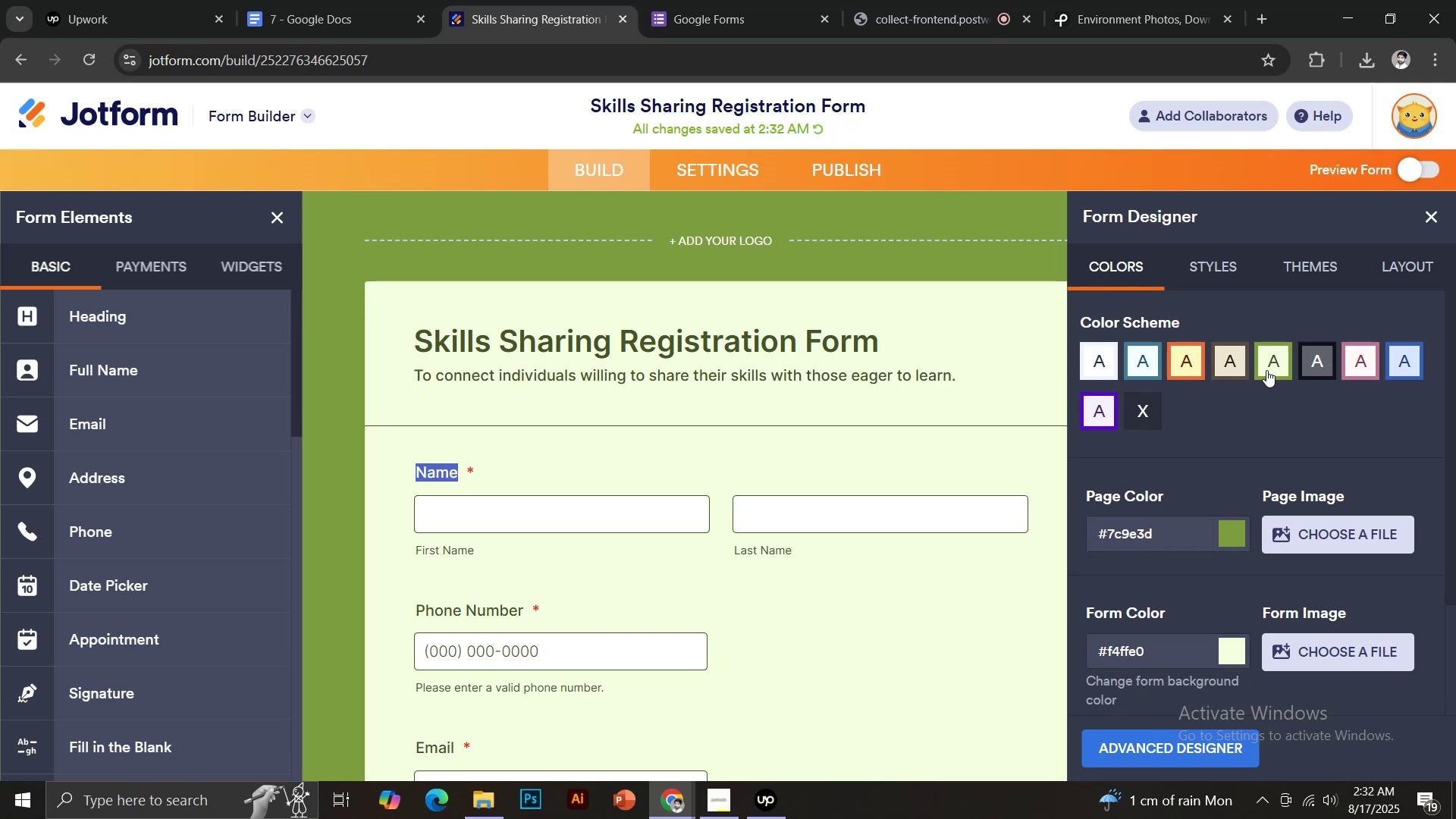 
scroll: coordinate [1334, 519], scroll_direction: down, amount: 5.0
 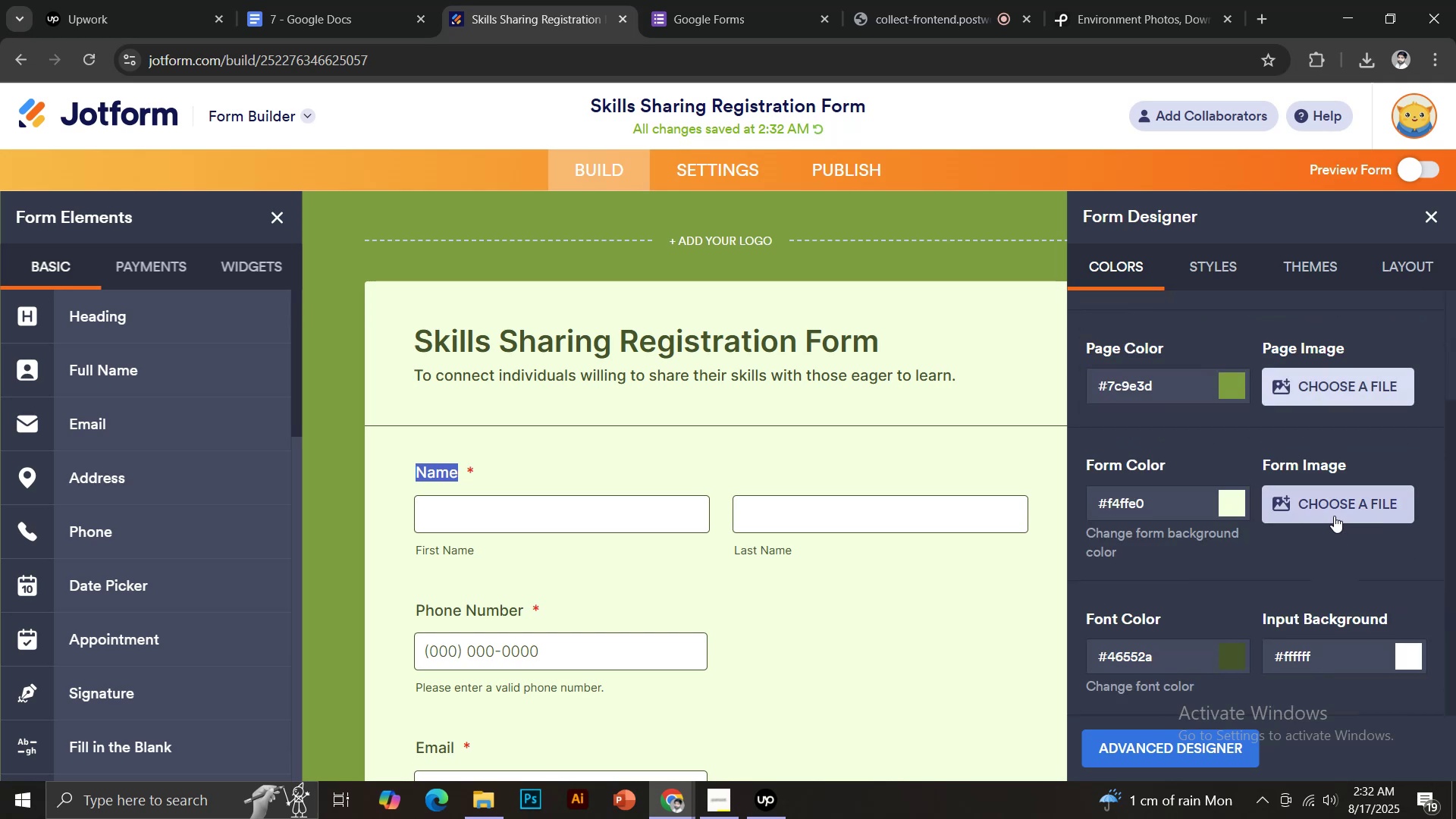 
scroll: coordinate [1334, 494], scroll_direction: up, amount: 2.0
 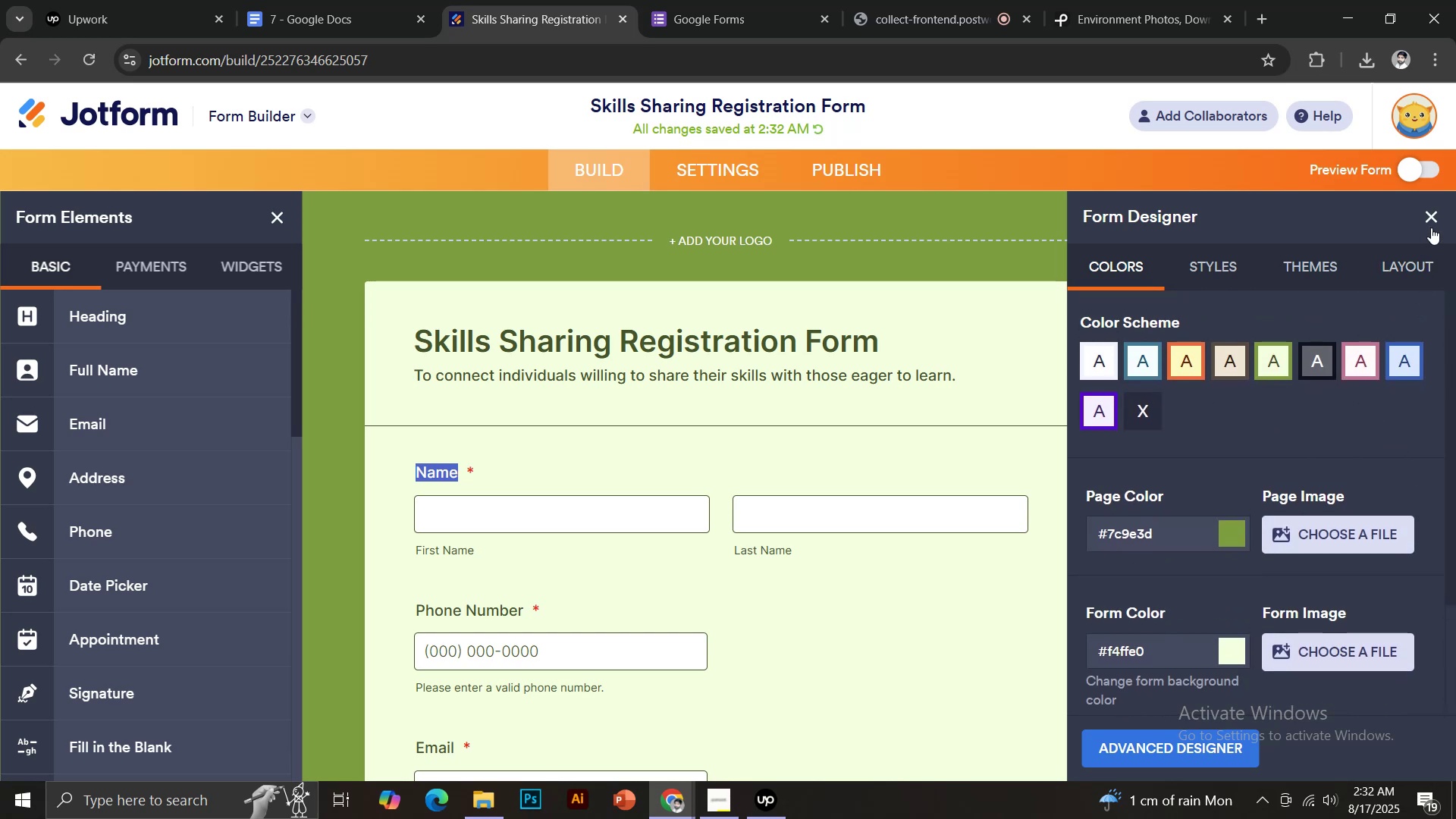 
left_click([1430, 217])
 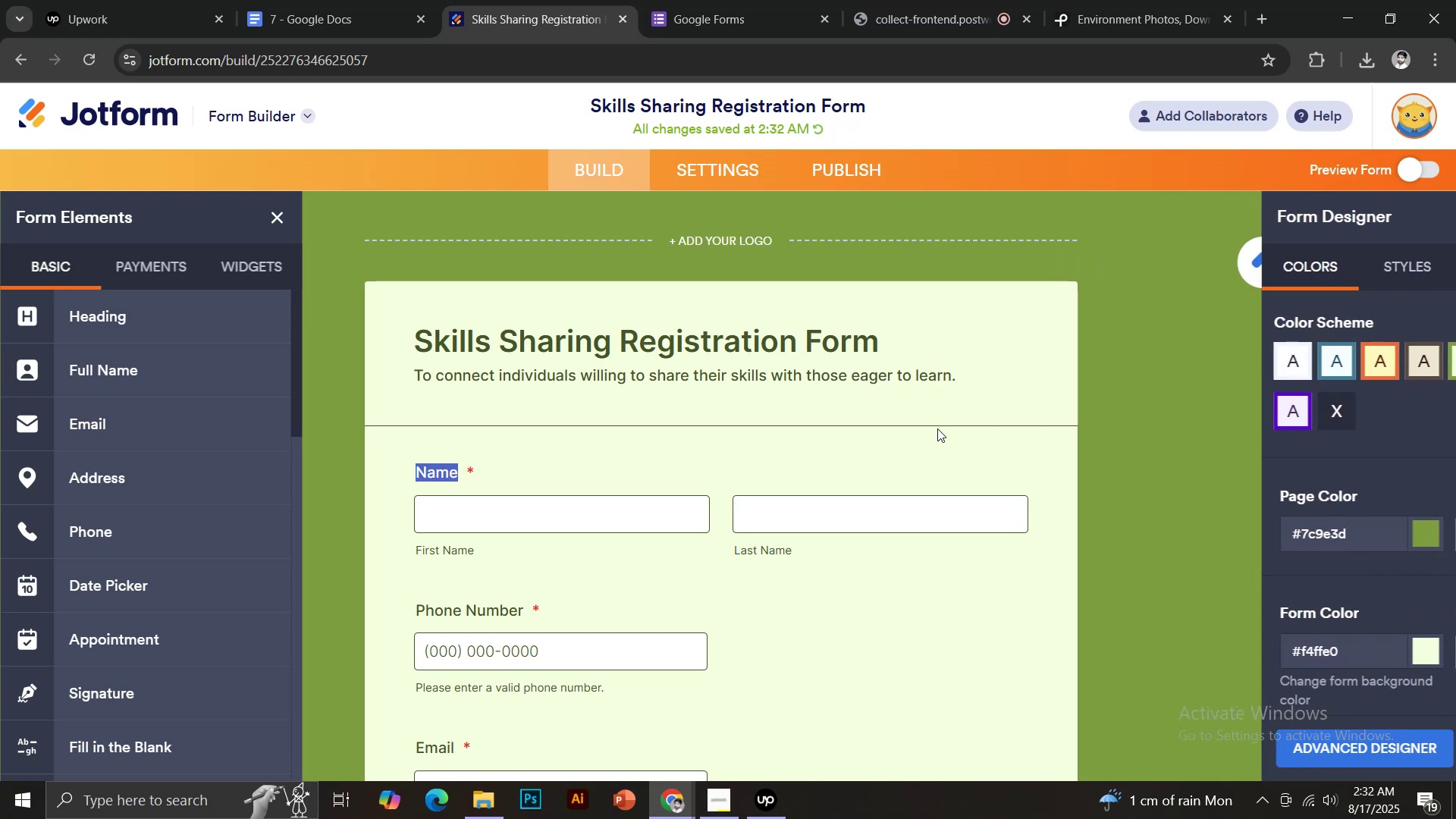 
scroll: coordinate [922, 418], scroll_direction: down, amount: 3.0
 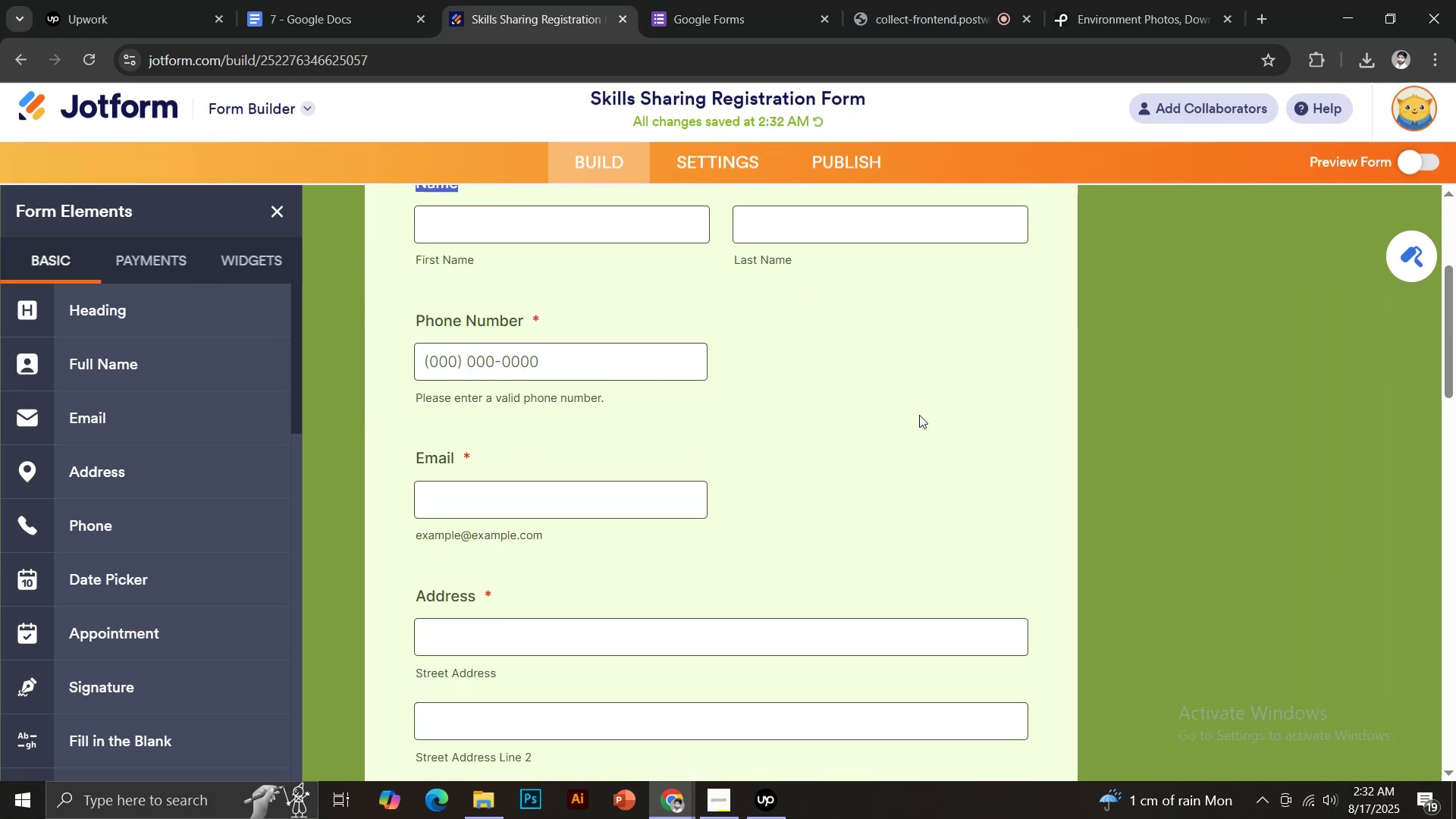 
left_click([919, 415])
 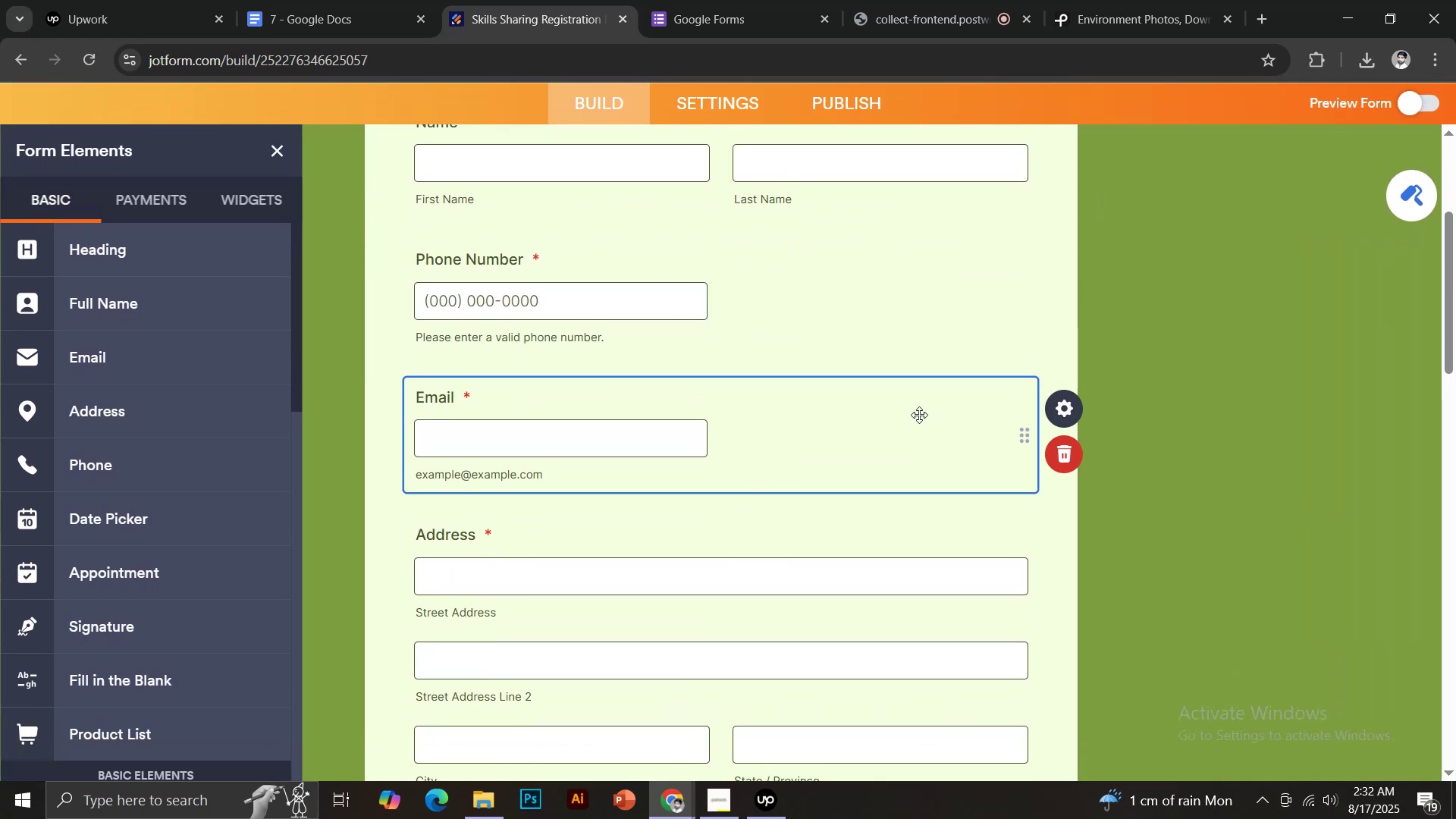 
scroll: coordinate [918, 424], scroll_direction: up, amount: 2.0
 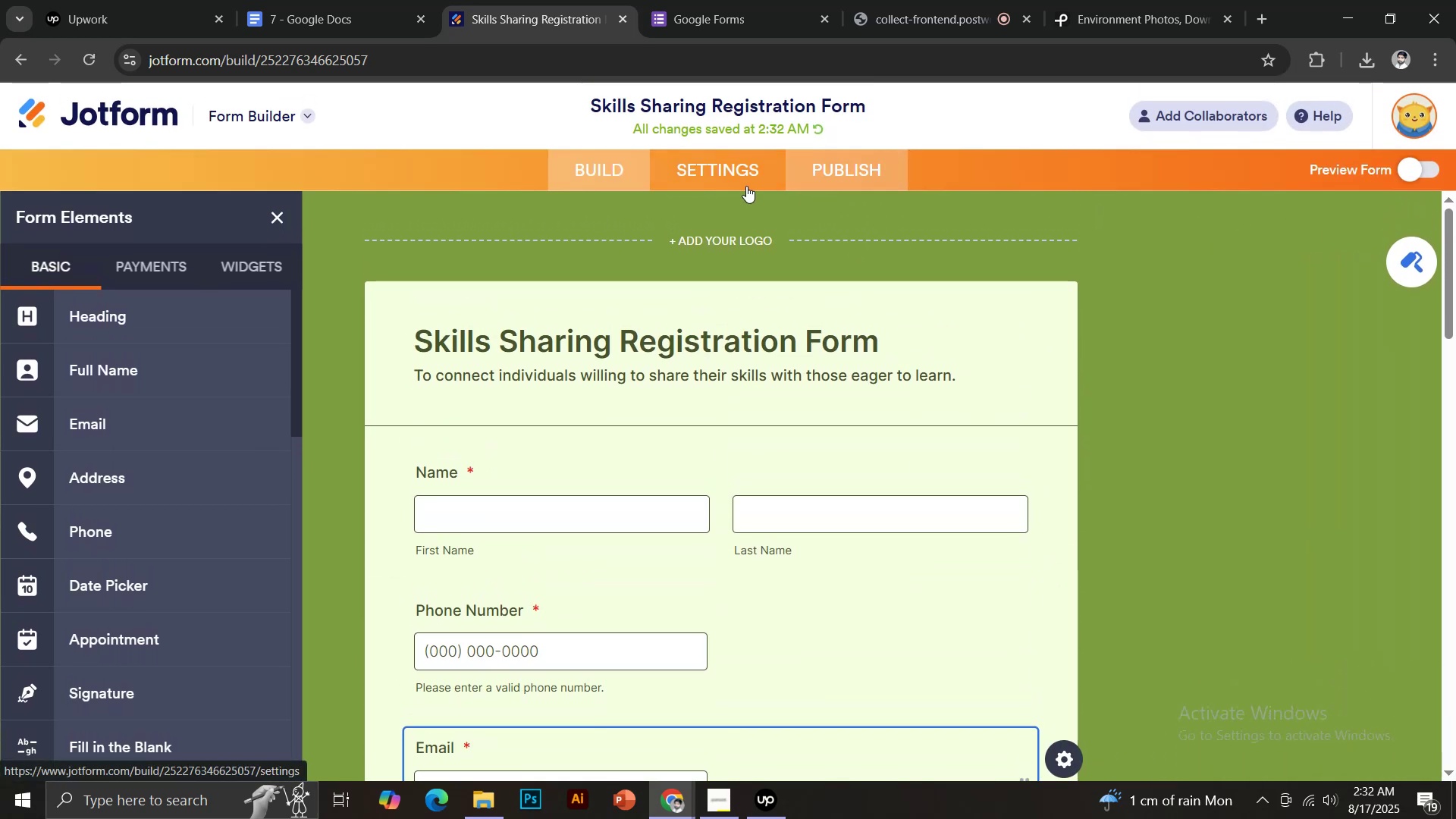 
left_click([723, 178])
 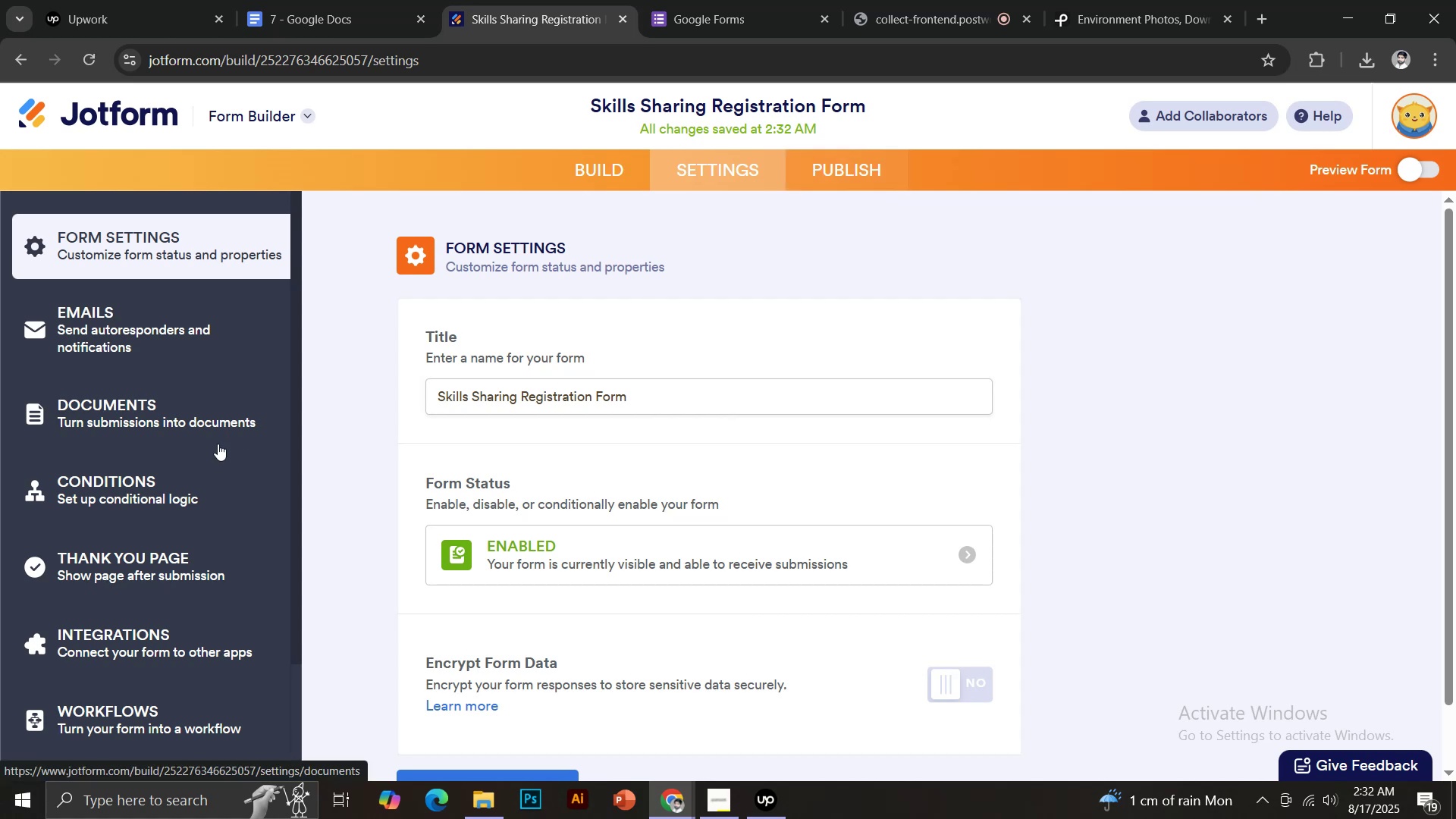 
left_click([161, 563])
 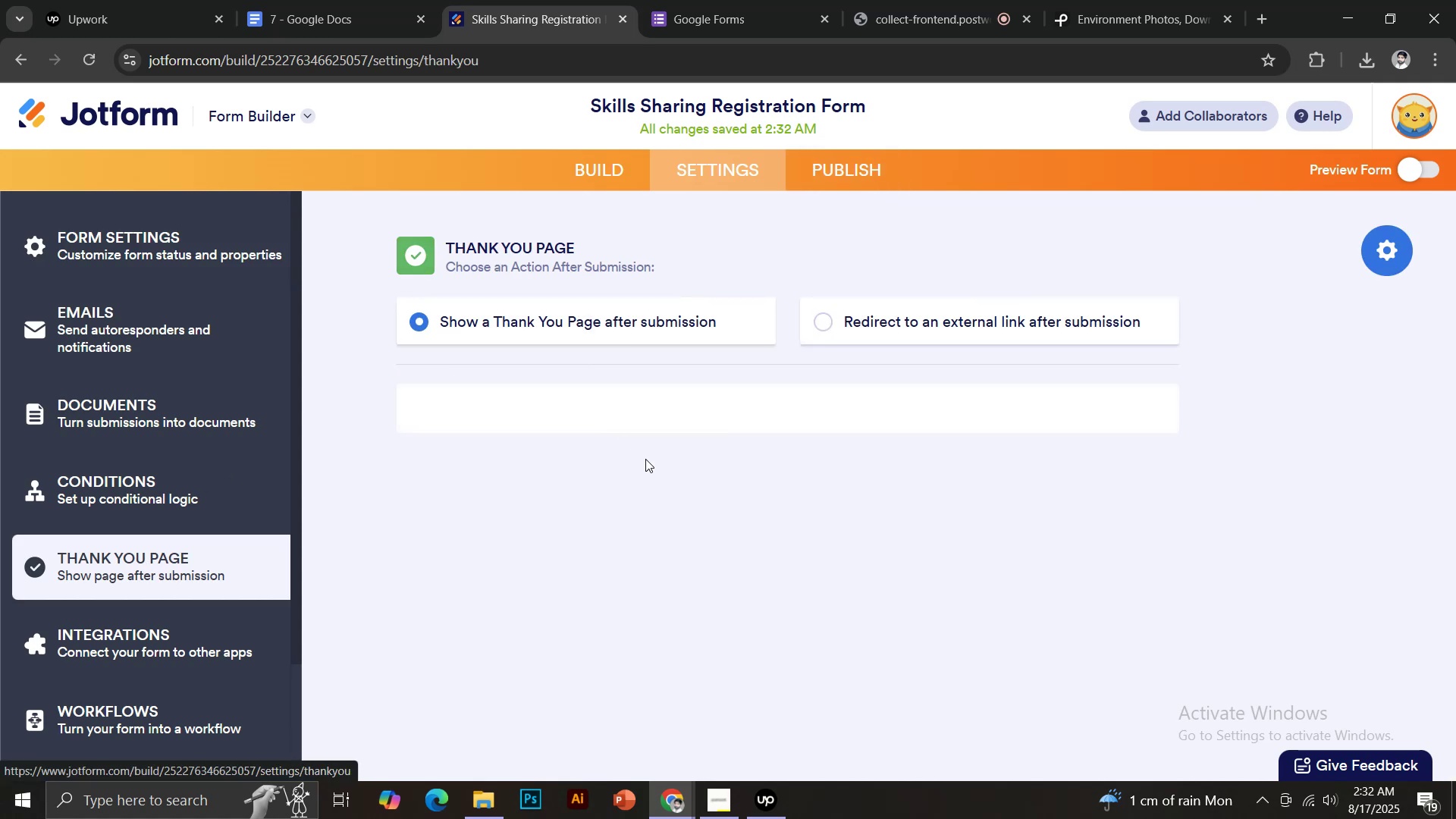 
scroll: coordinate [670, 464], scroll_direction: down, amount: 1.0
 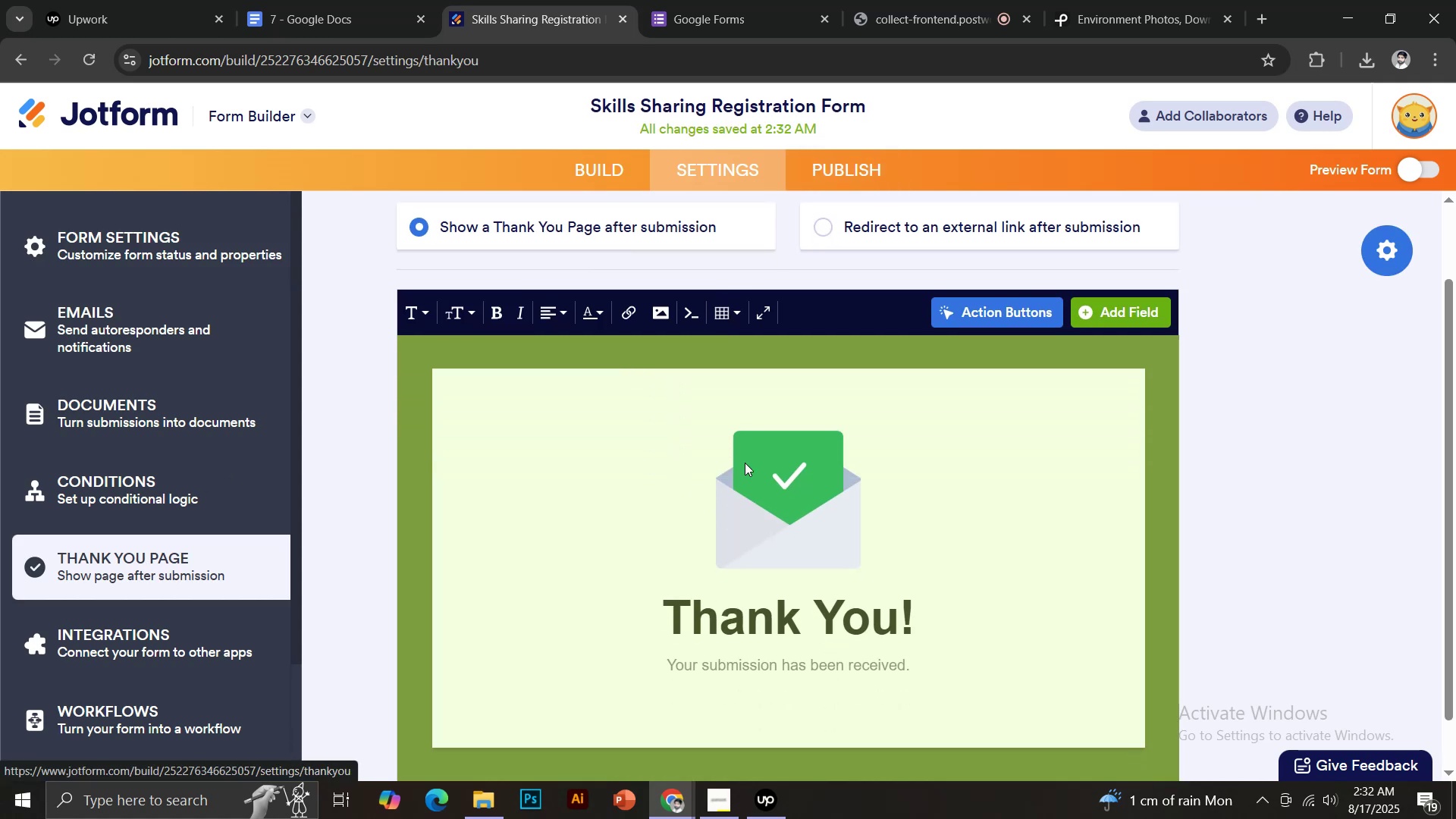 
left_click([758, 444])
 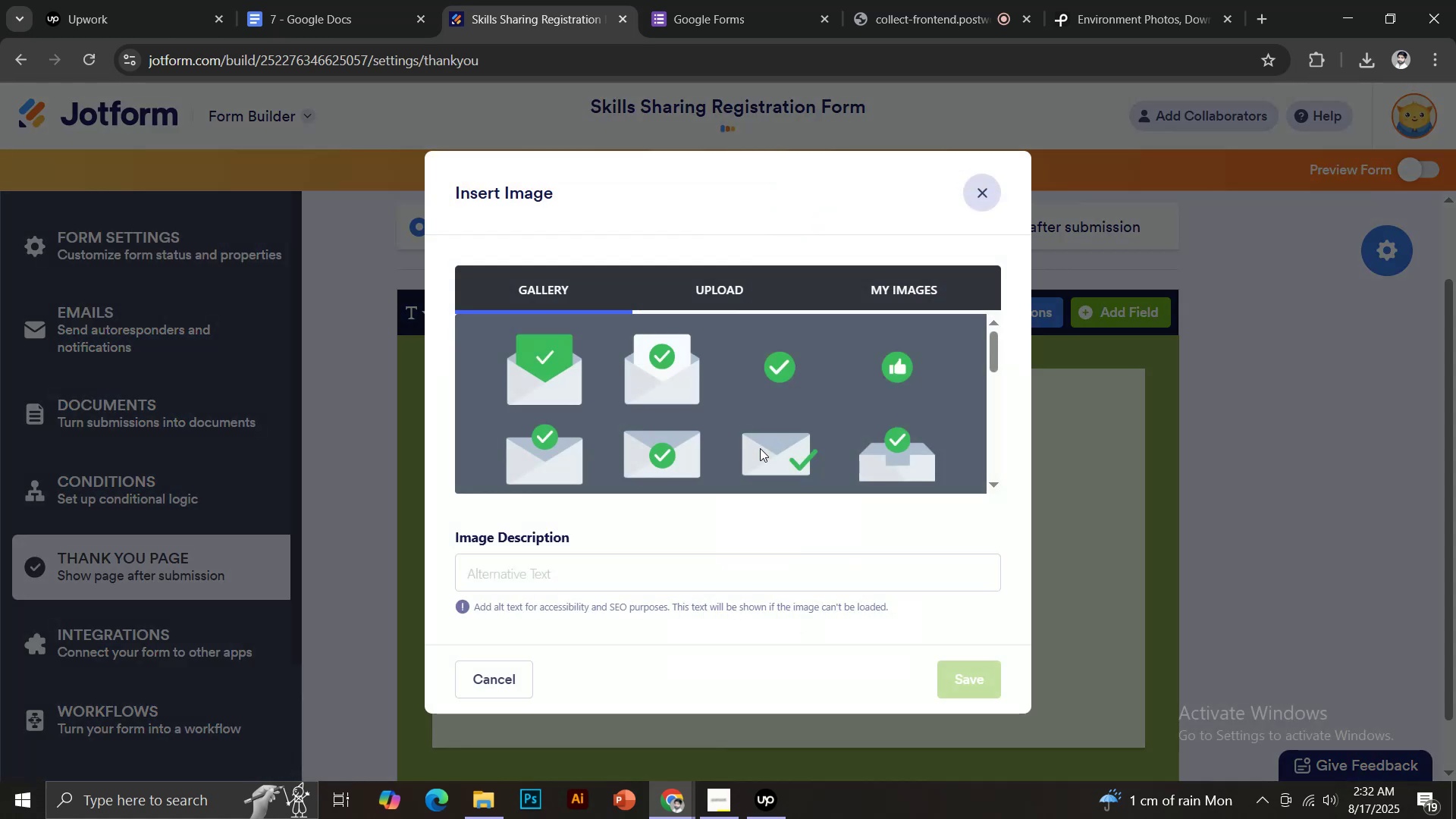 
scroll: coordinate [739, 448], scroll_direction: down, amount: 5.0
 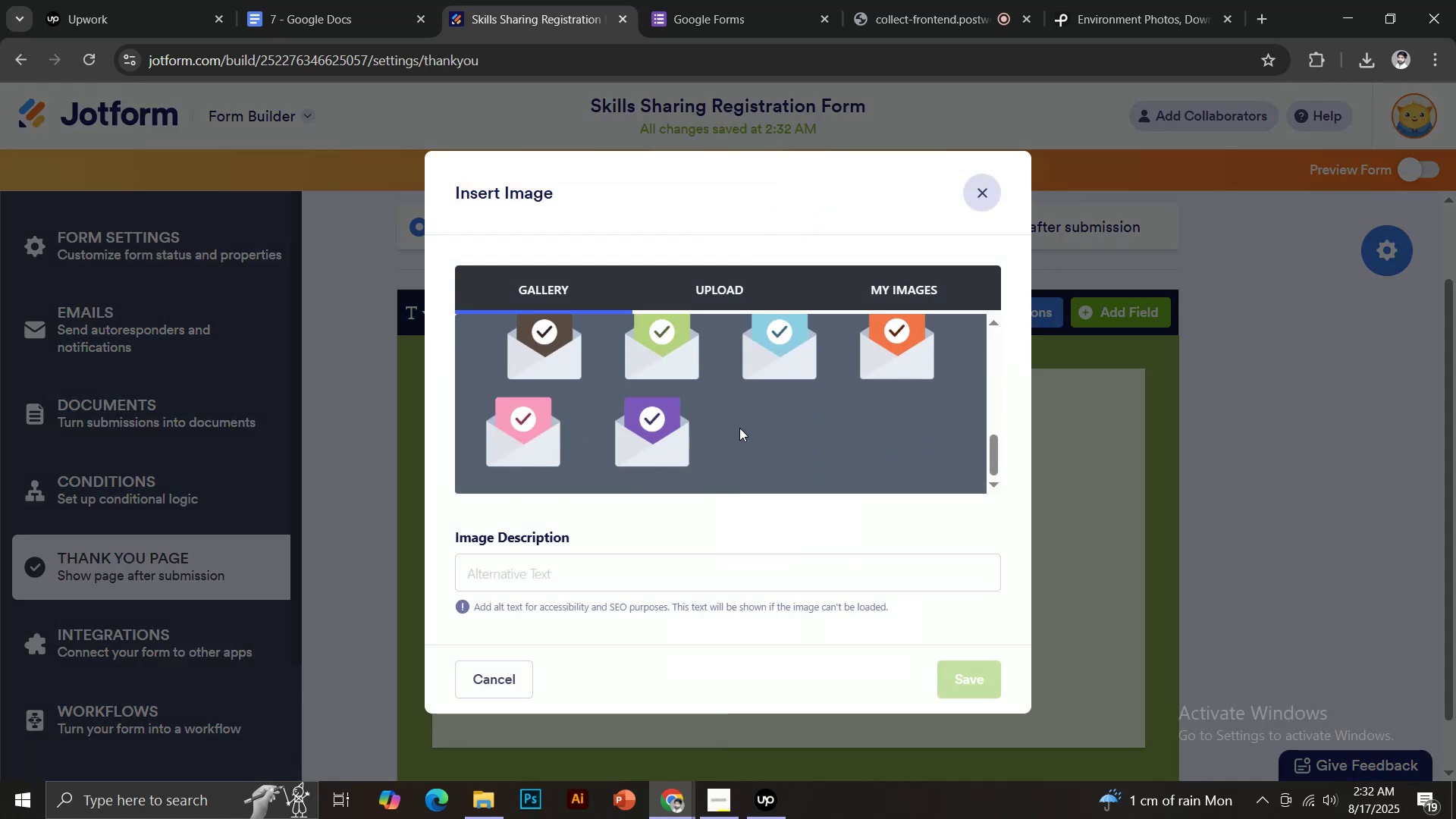 
scroll: coordinate [739, 428], scroll_direction: up, amount: 1.0
 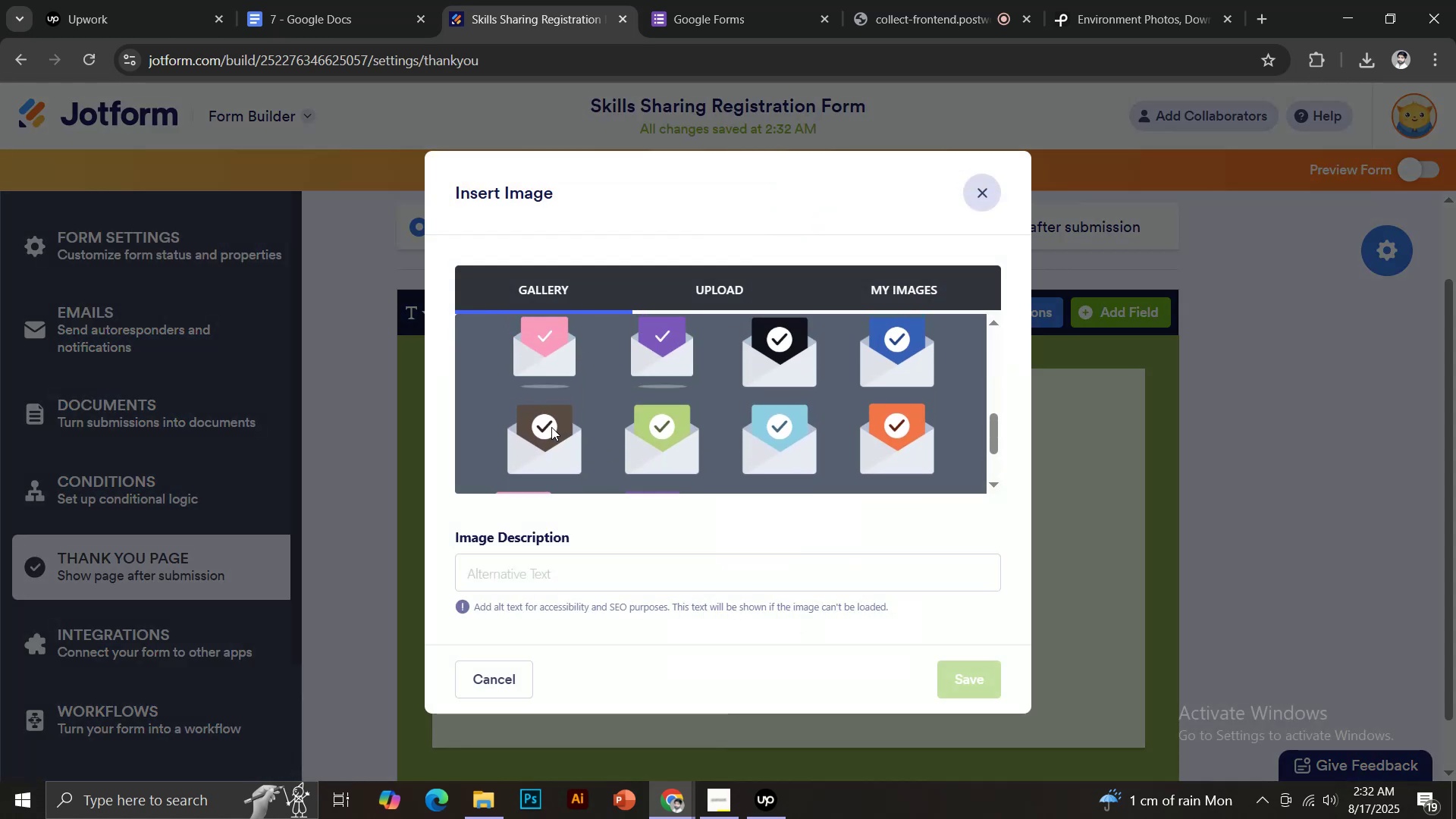 
scroll: coordinate [643, 425], scroll_direction: none, amount: 0.0
 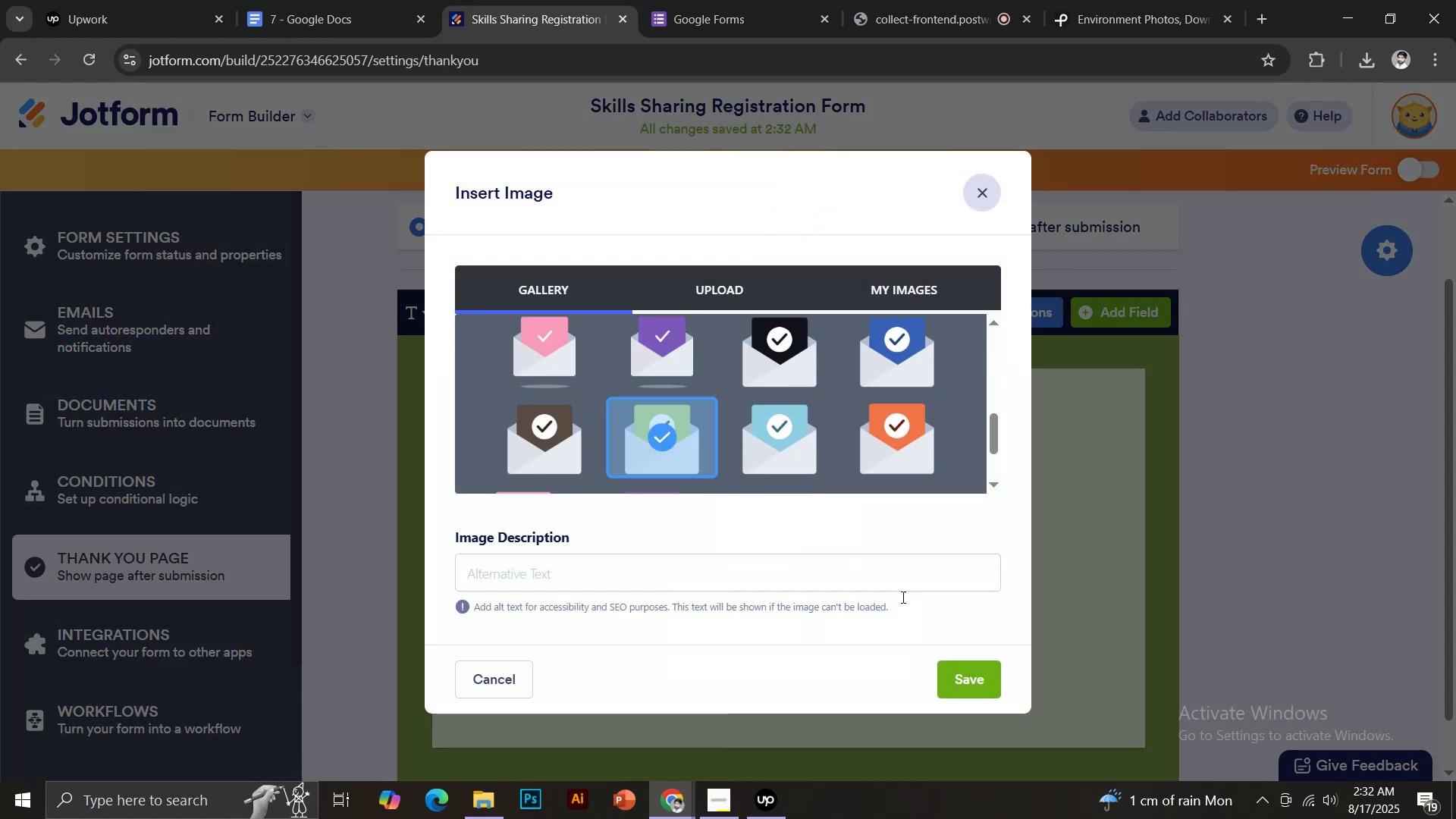 
left_click([959, 687])
 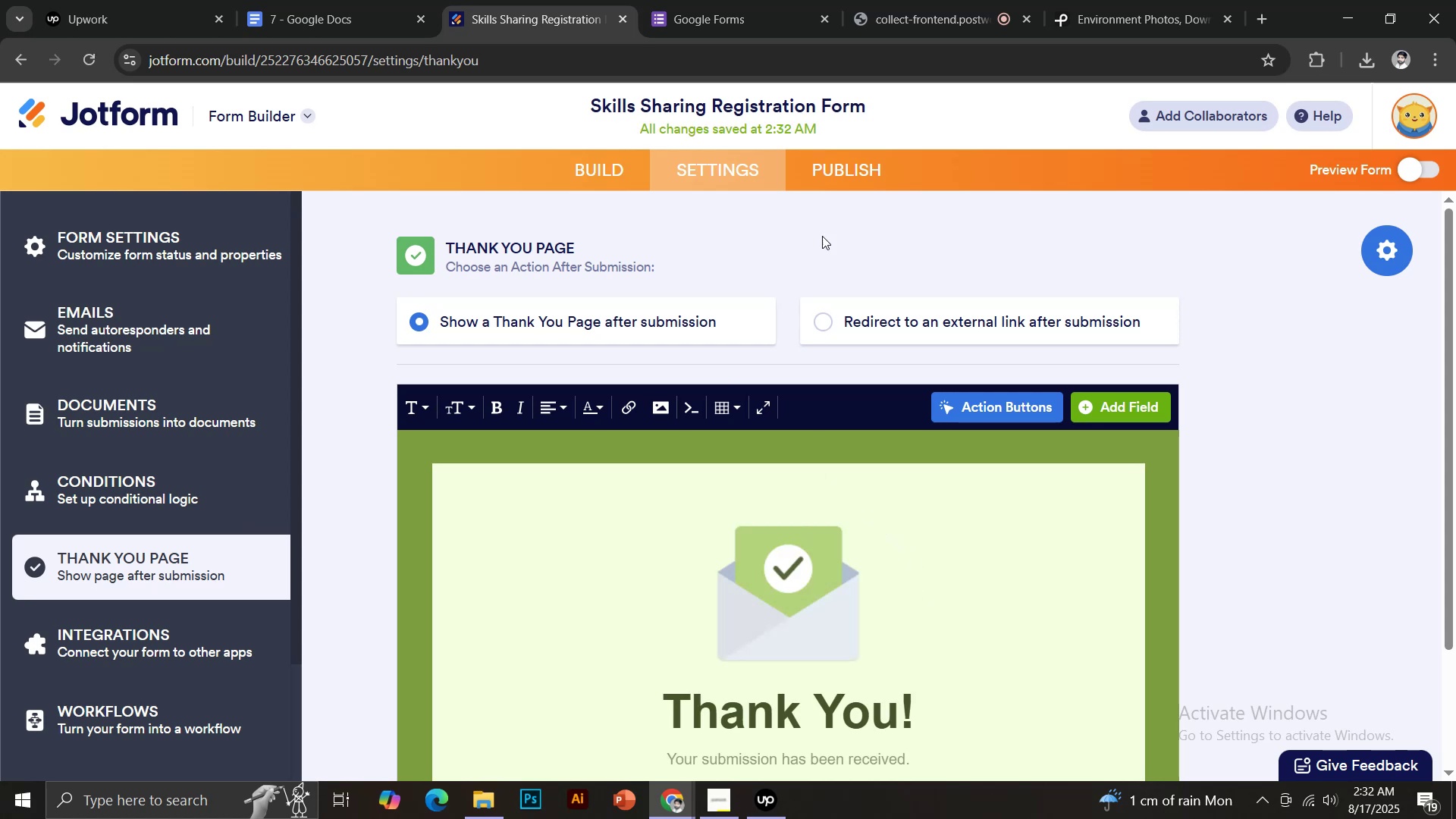 
left_click([833, 176])
 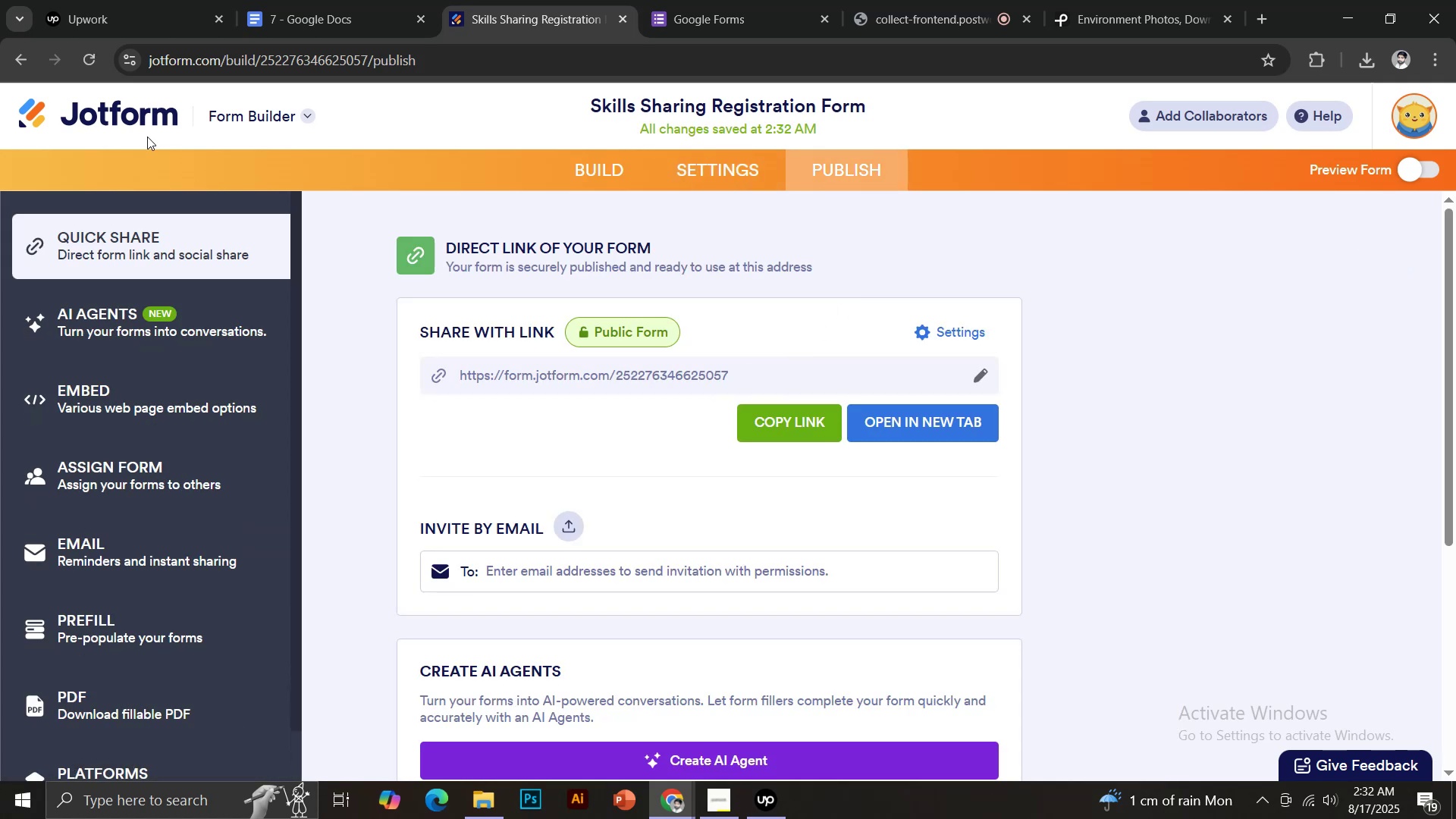 
left_click([105, 112])
 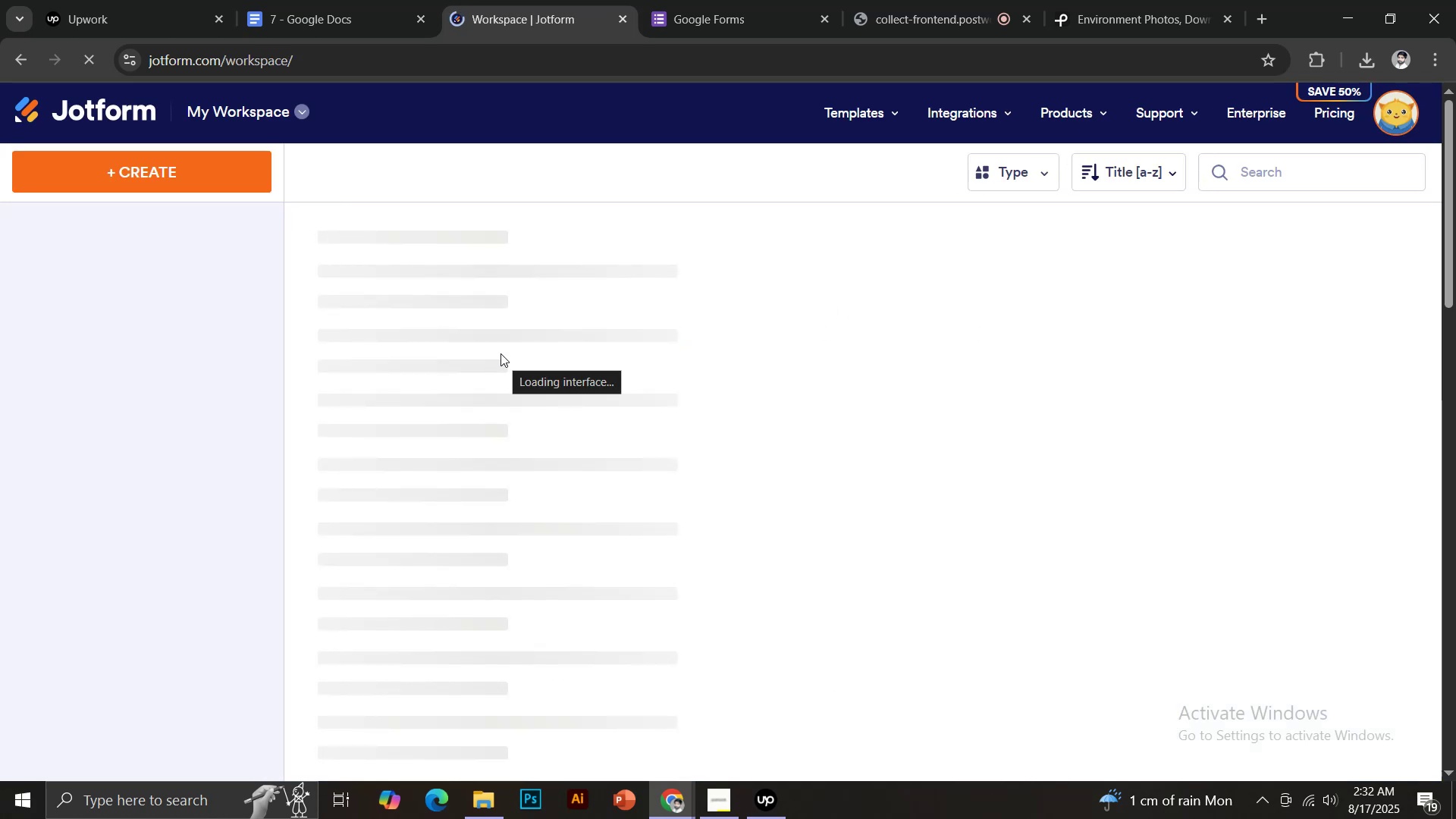 
wait(9.8)
 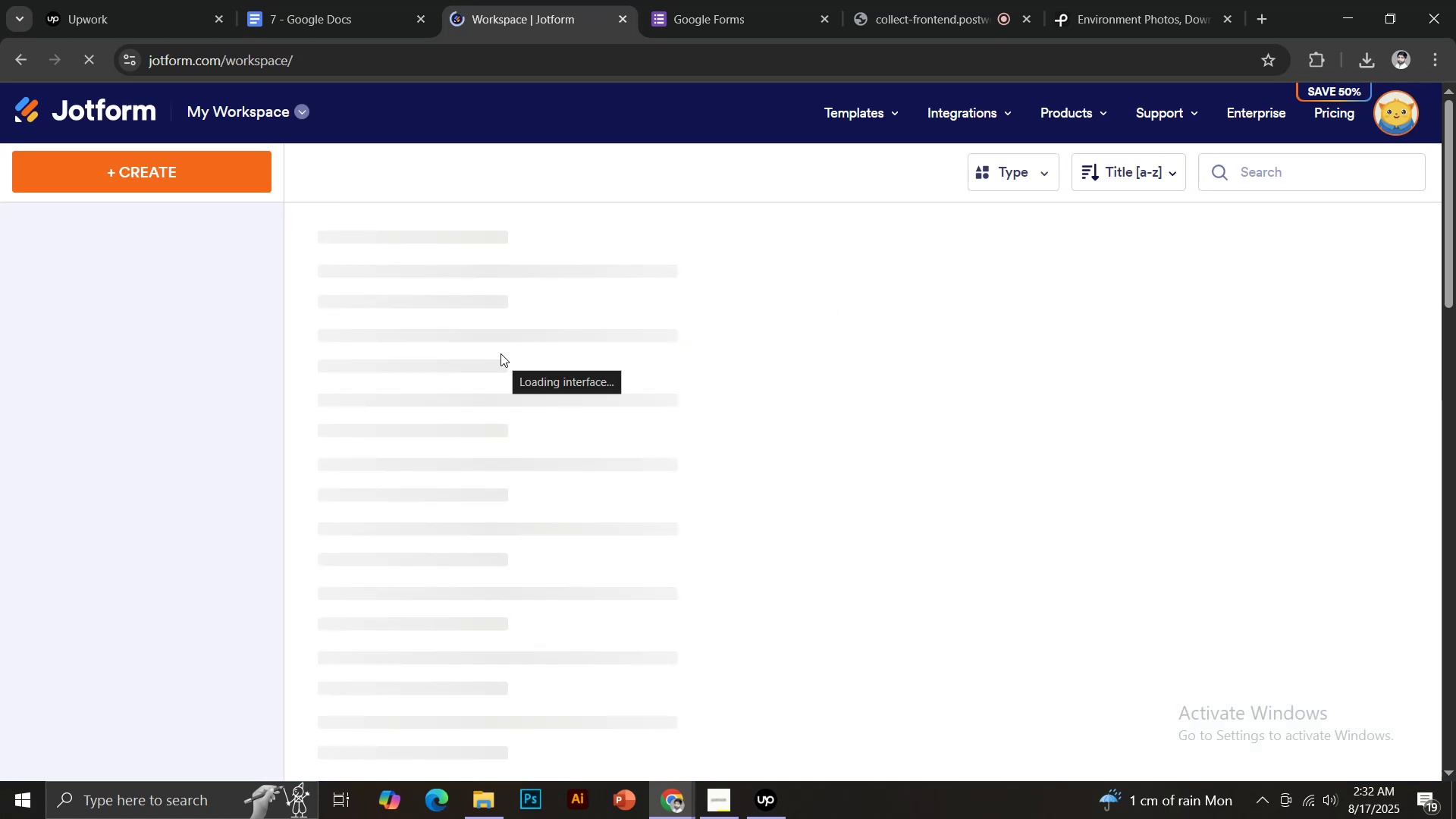 
left_click([193, 183])
 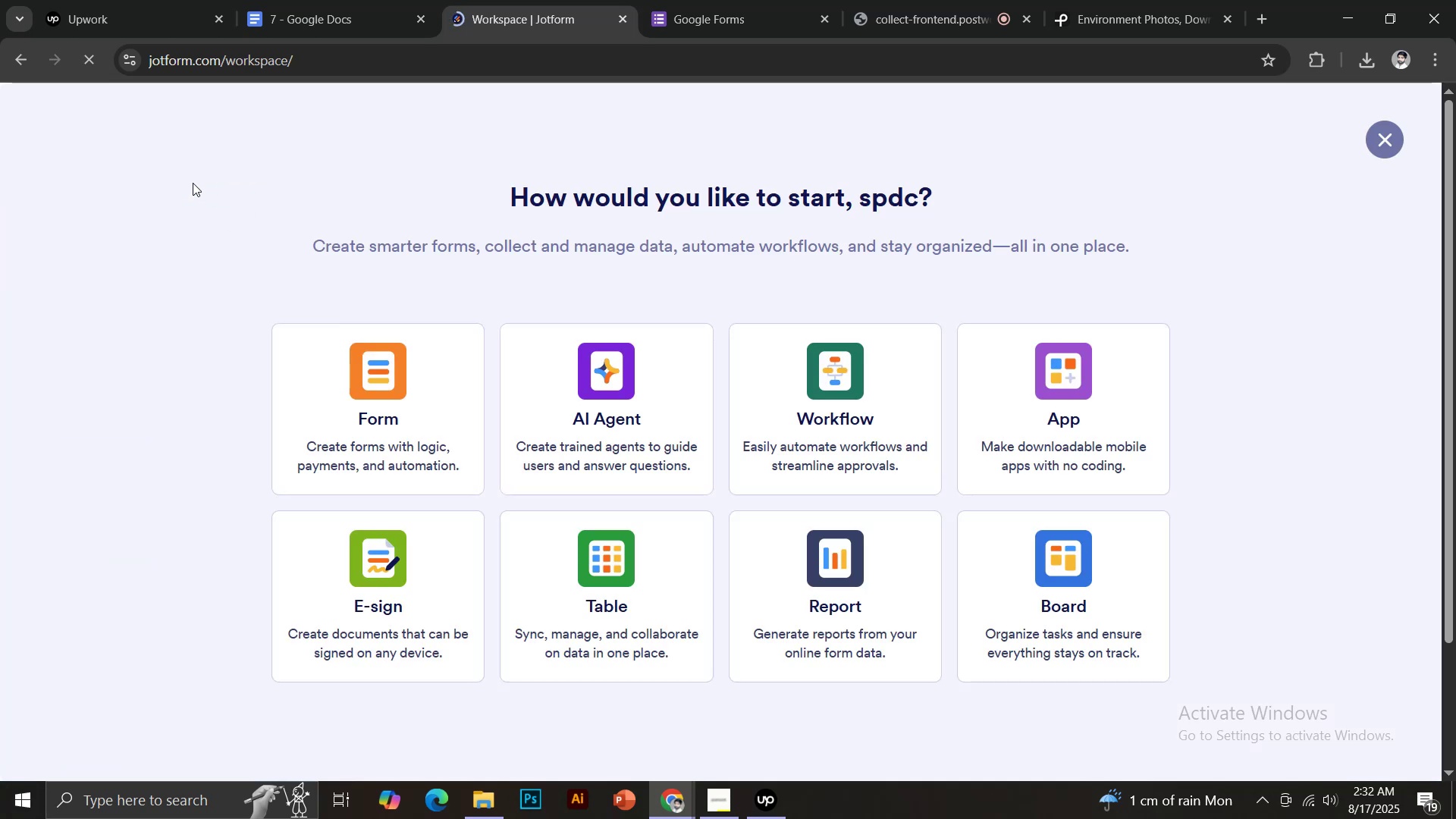 
left_click([422, 423])
 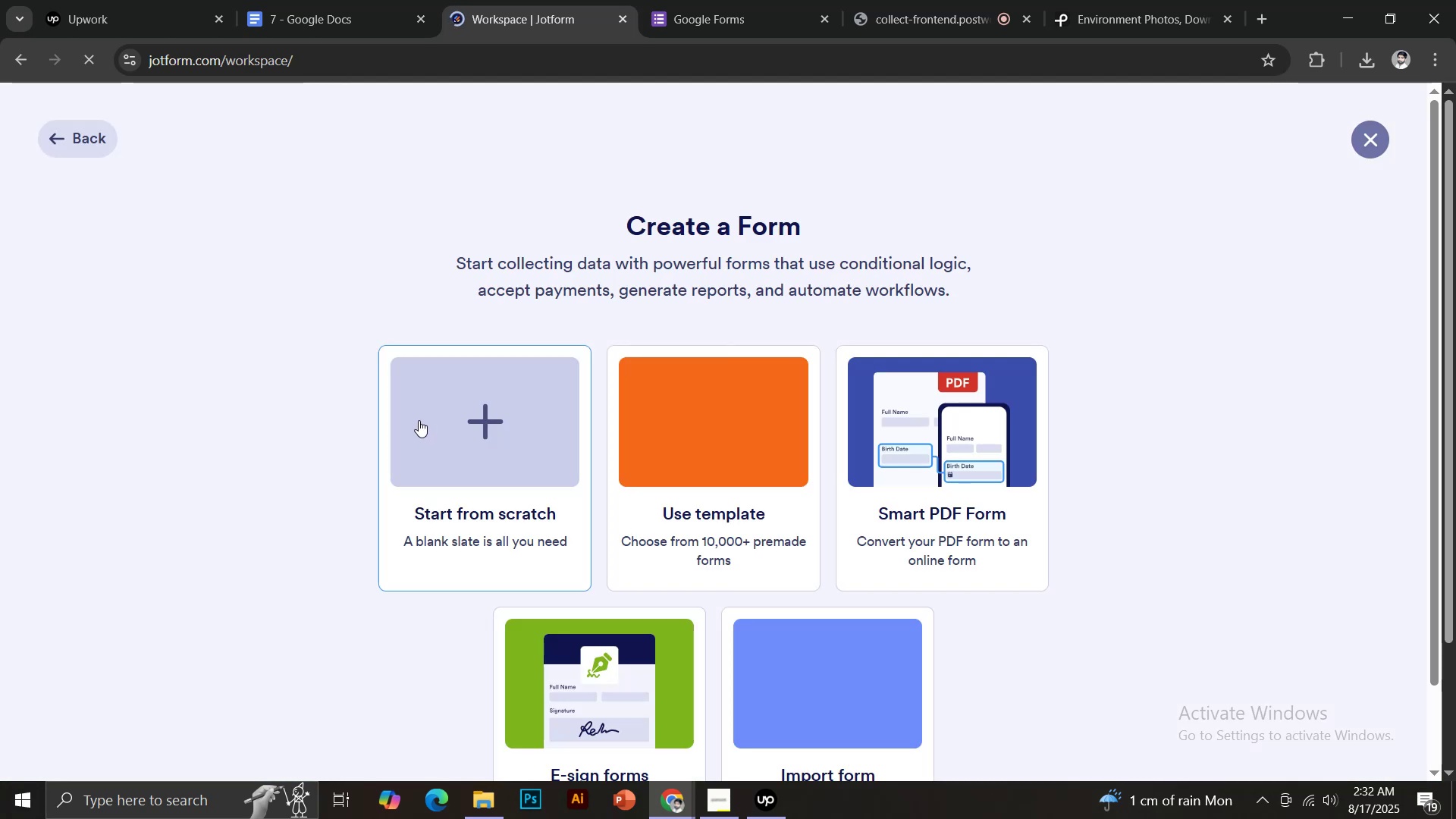 
left_click([487, 416])
 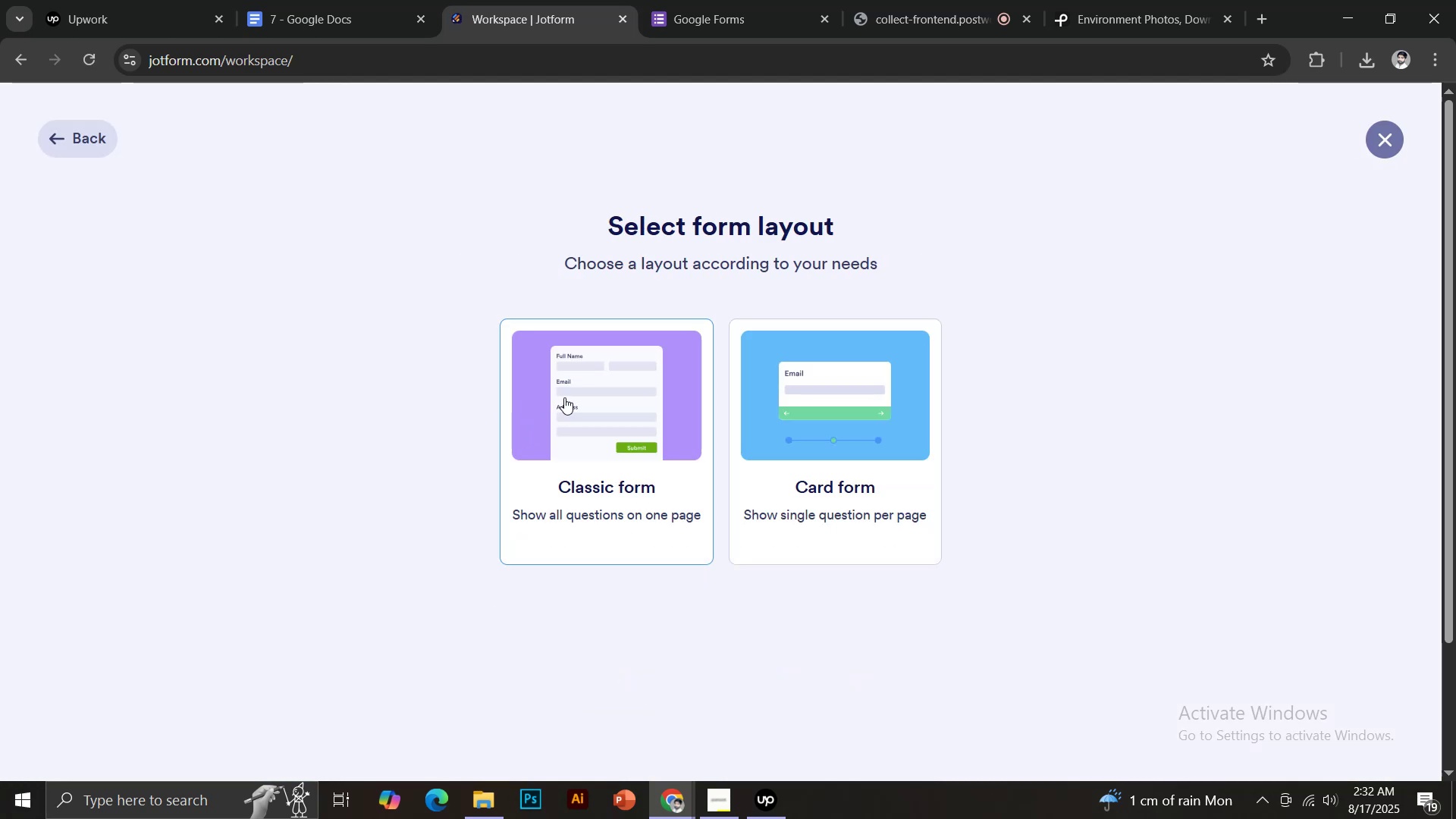 
left_click([592, 391])
 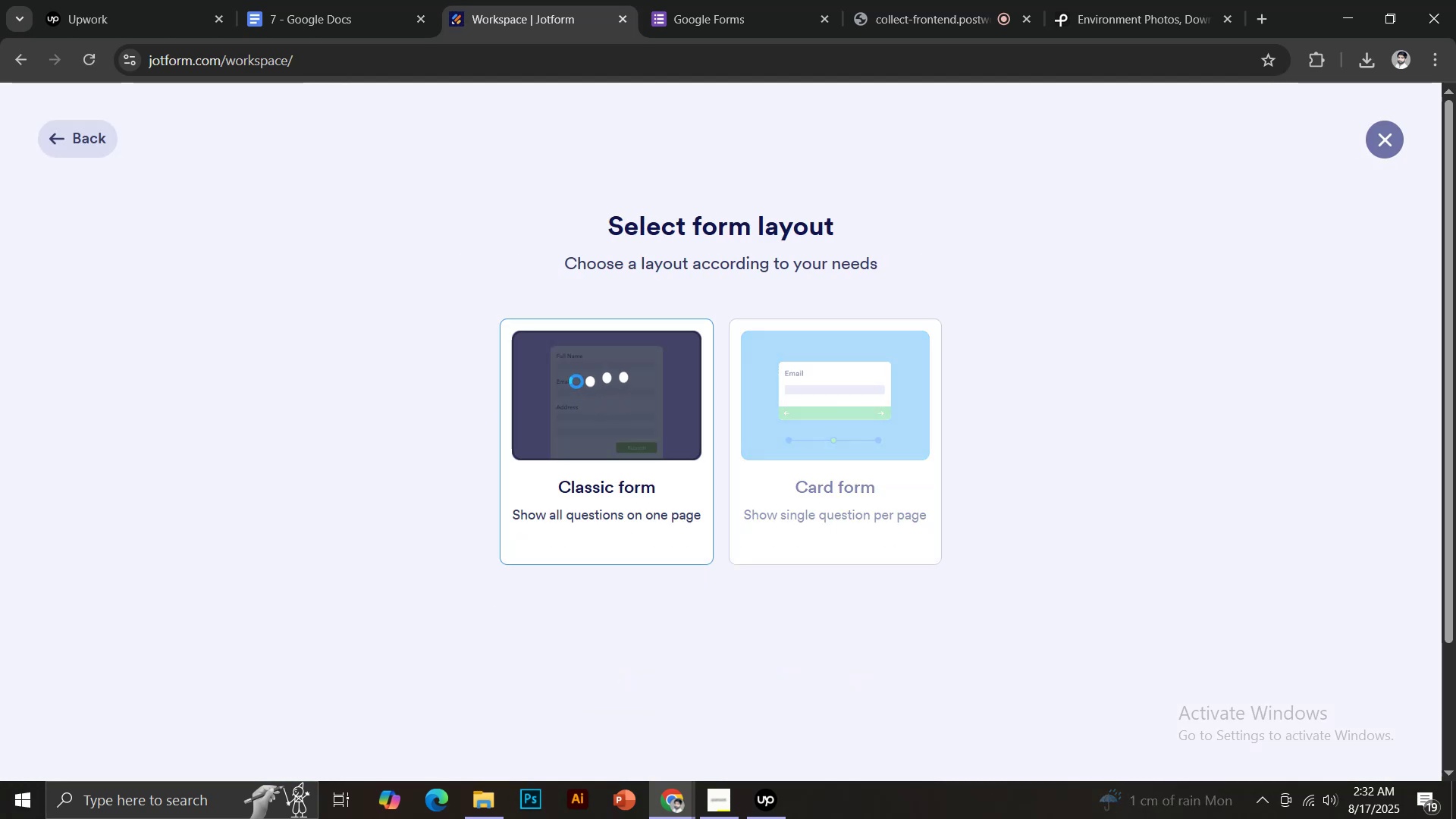 
mouse_move([308, 11])
 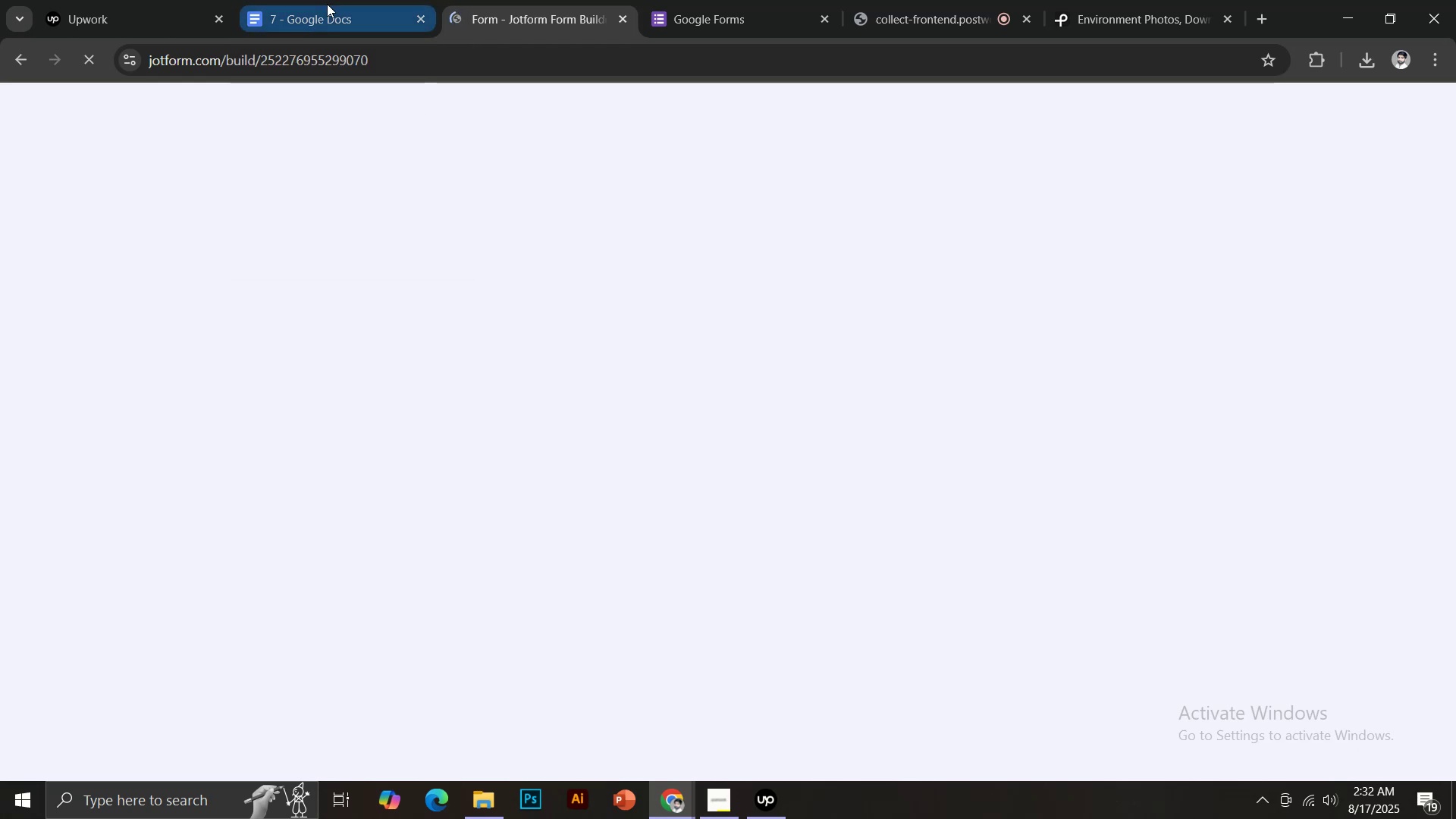 
left_click([327, 4])
 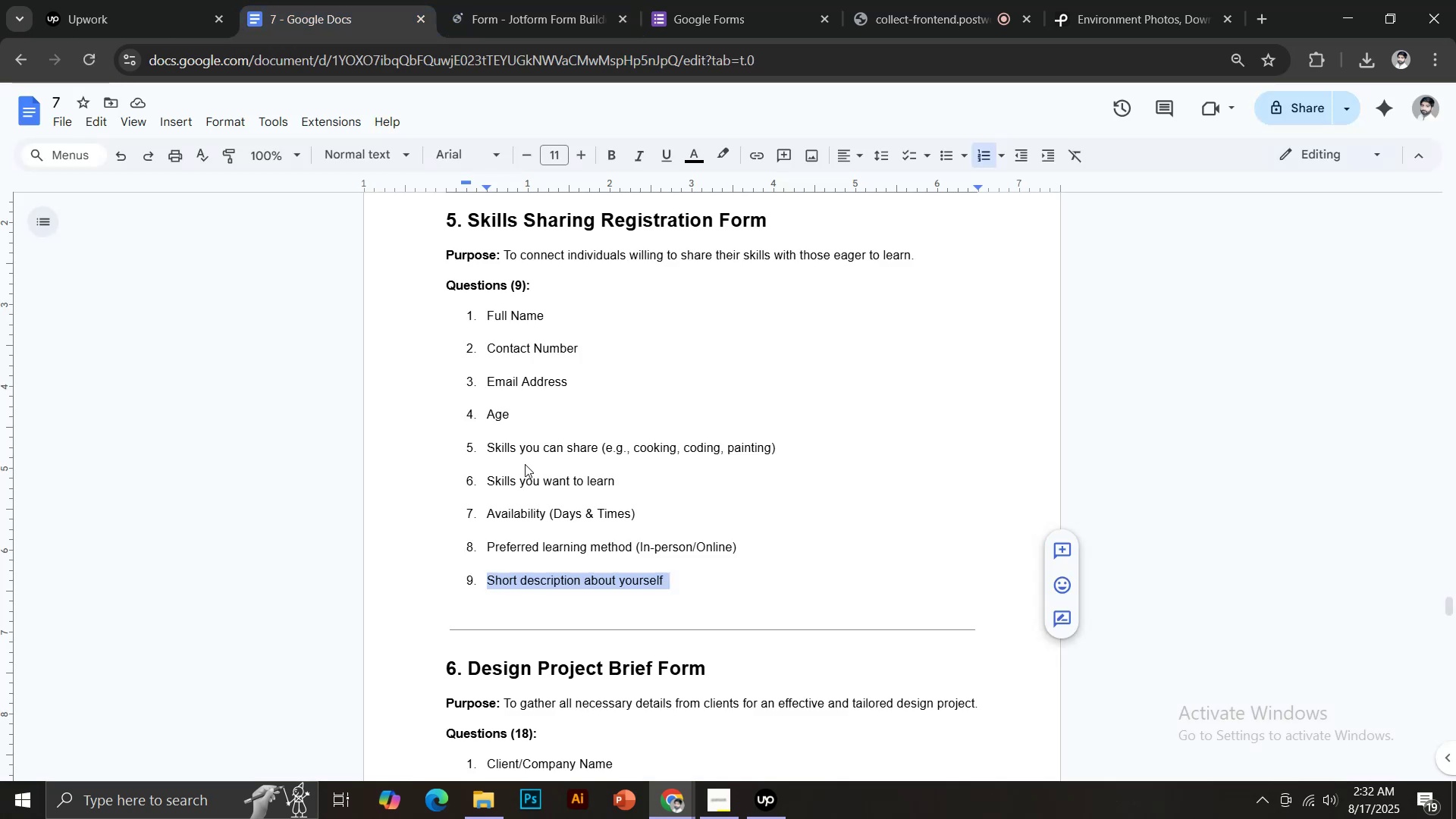 
scroll: coordinate [544, 495], scroll_direction: down, amount: 2.0
 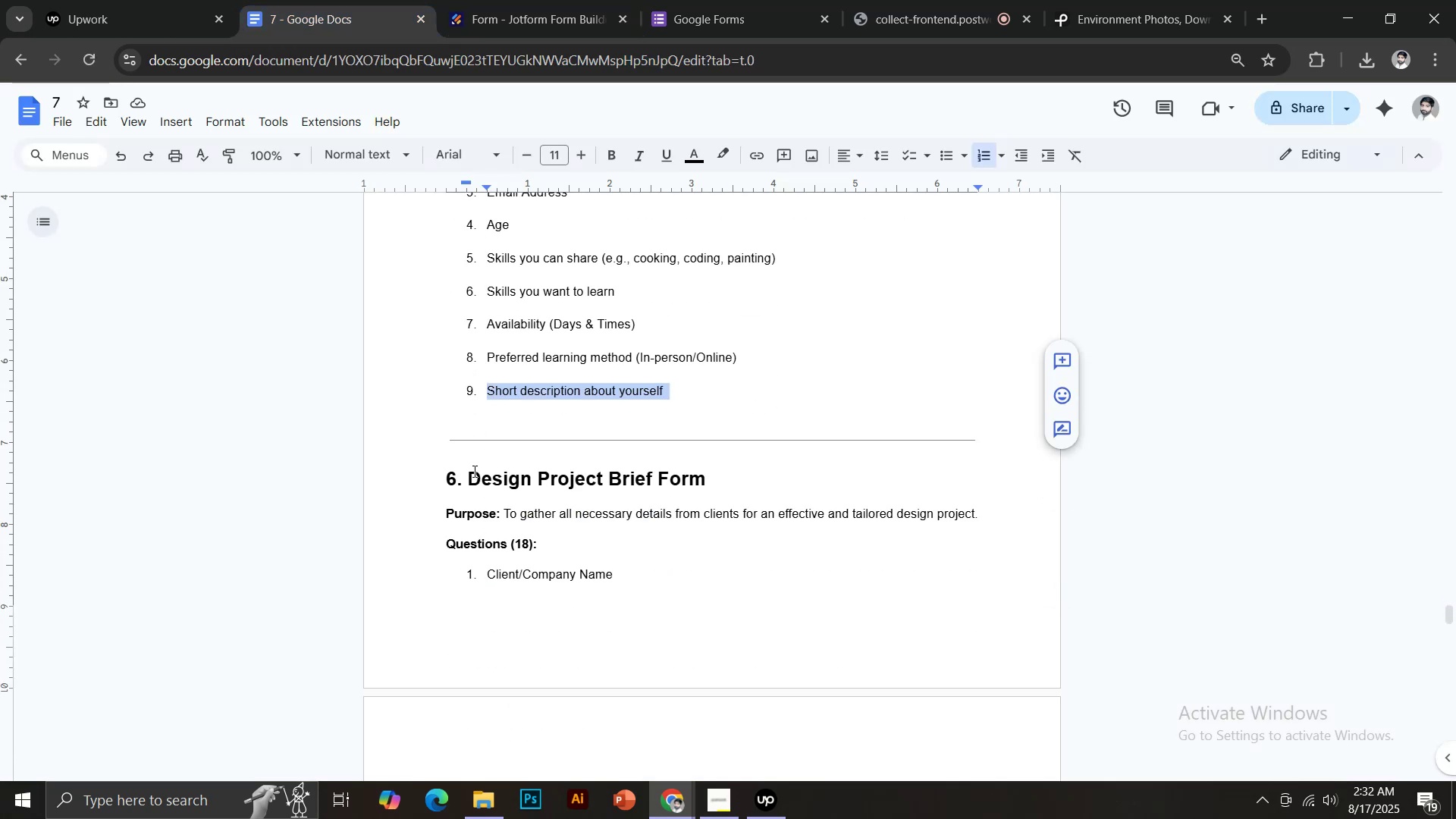 
left_click_drag(start_coordinate=[469, 472], to_coordinate=[710, 479])
 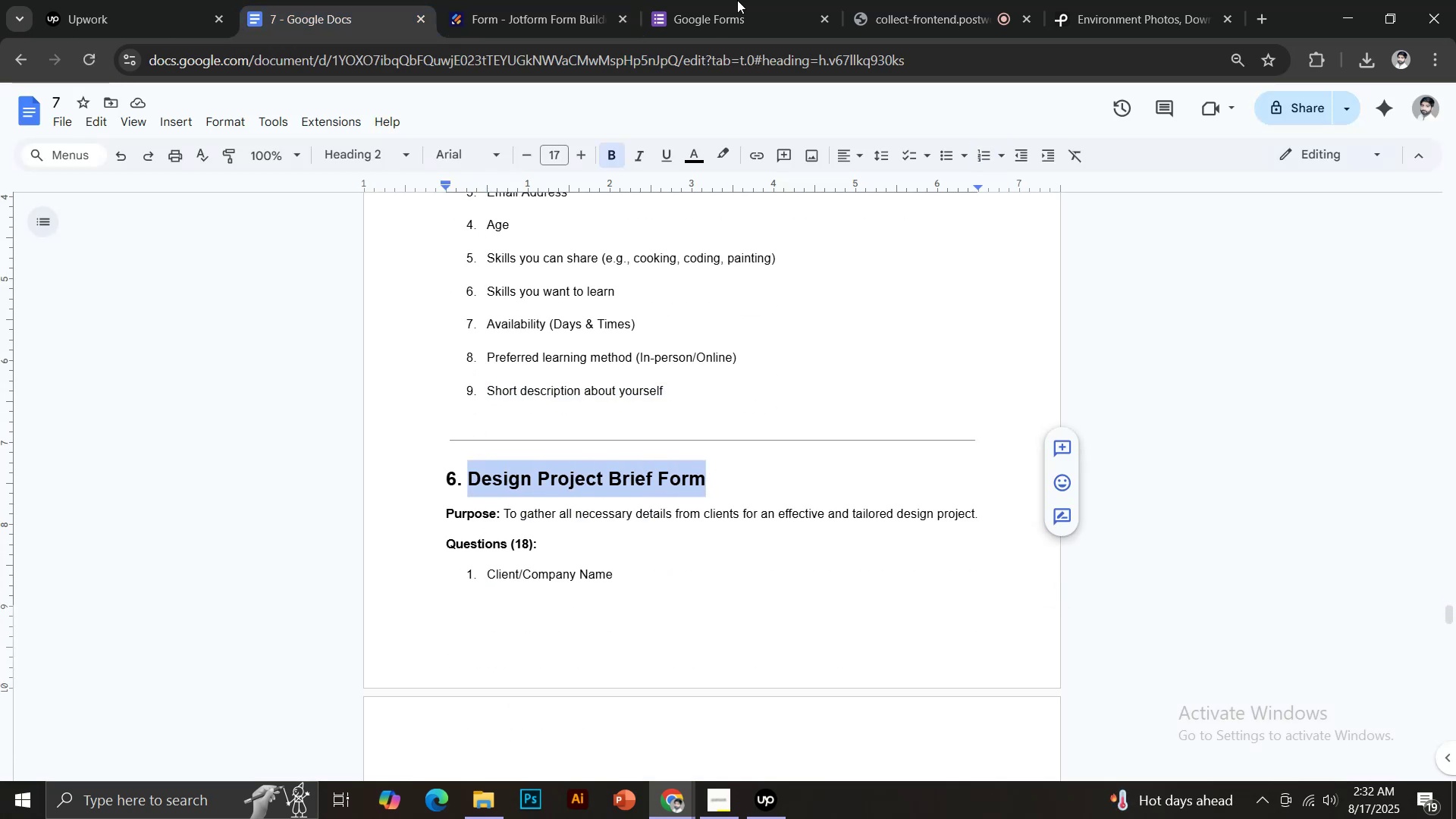 
key(Control+C)
 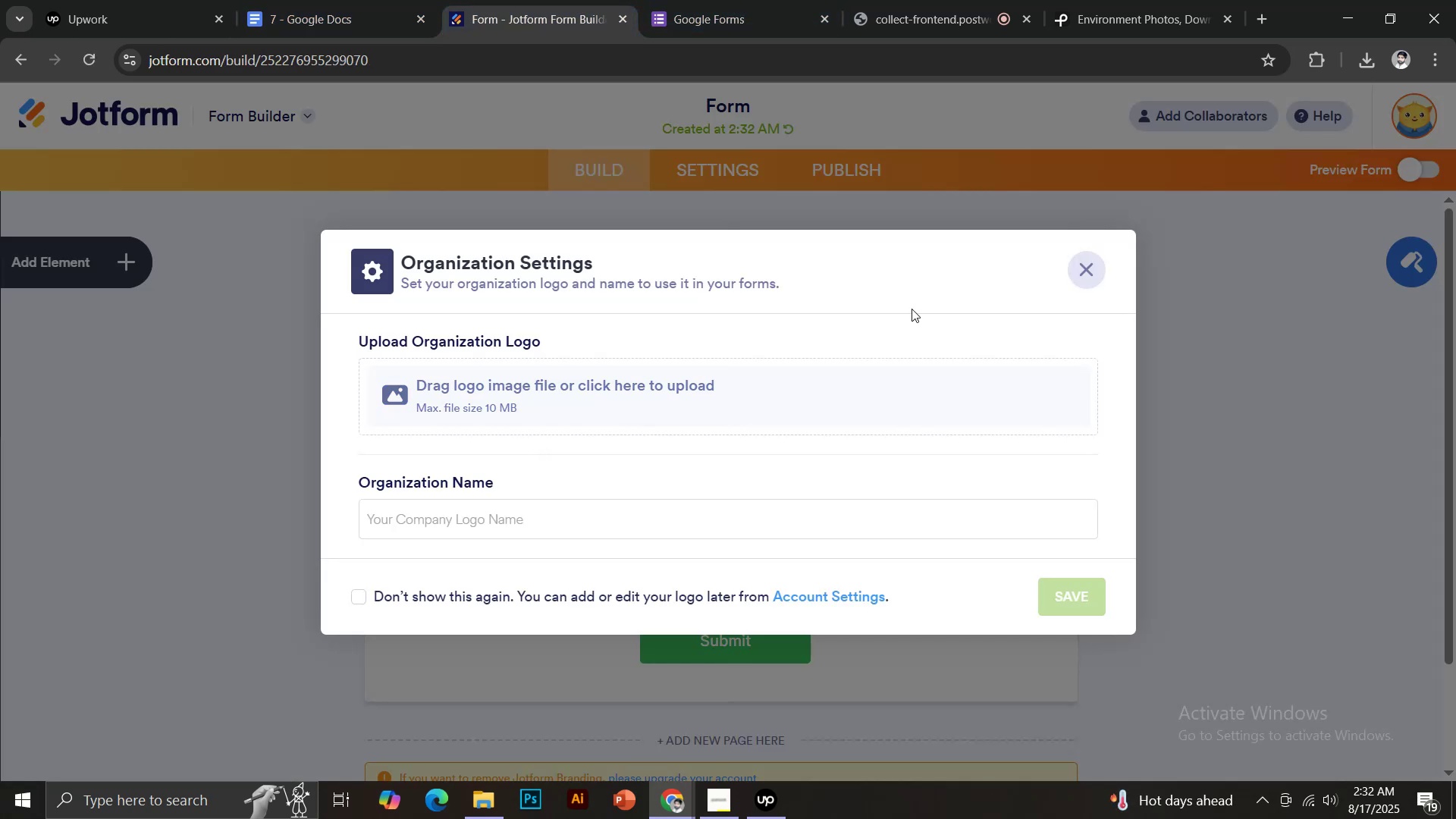 
left_click([1082, 267])
 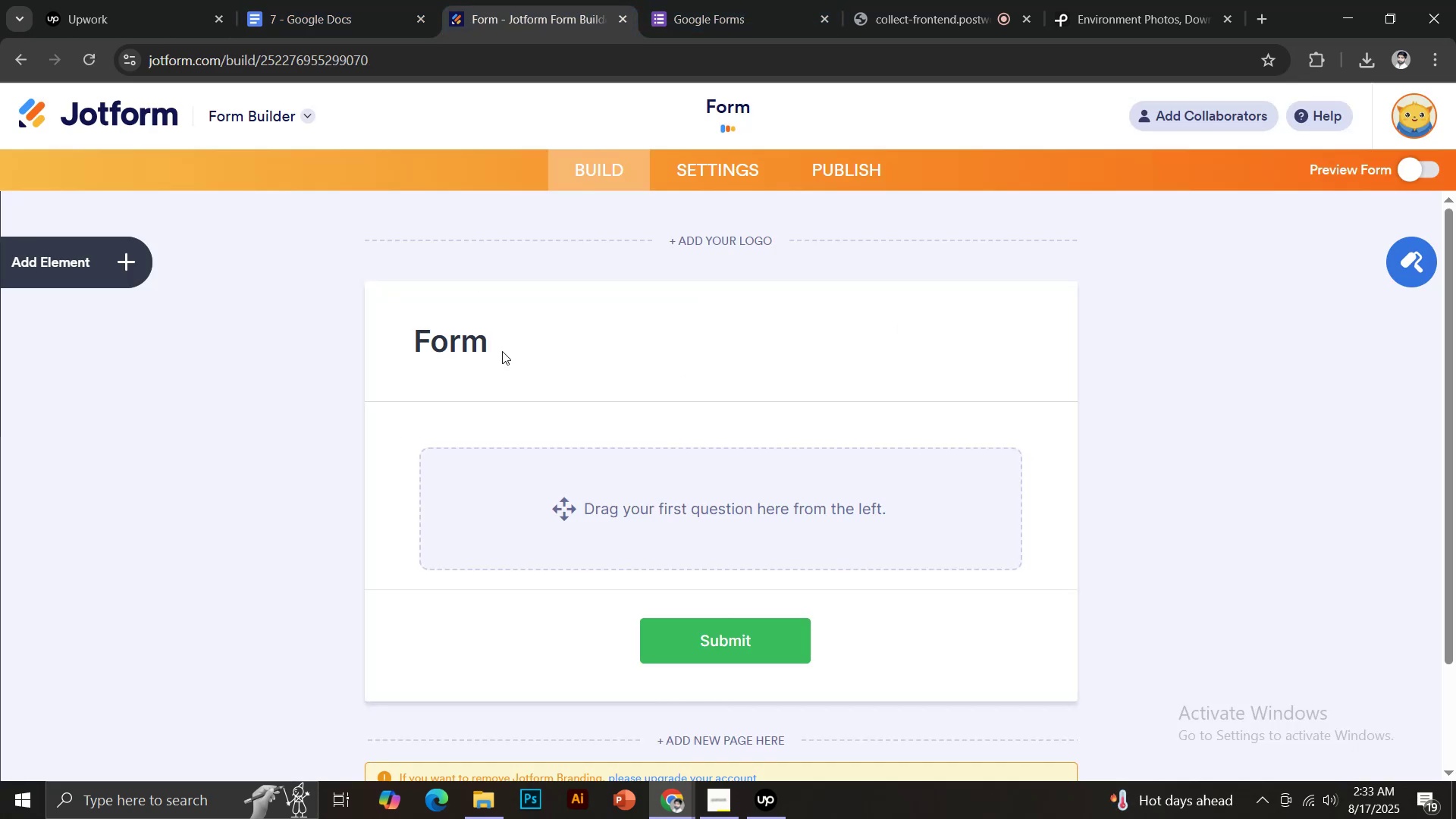 
left_click([497, 349])
 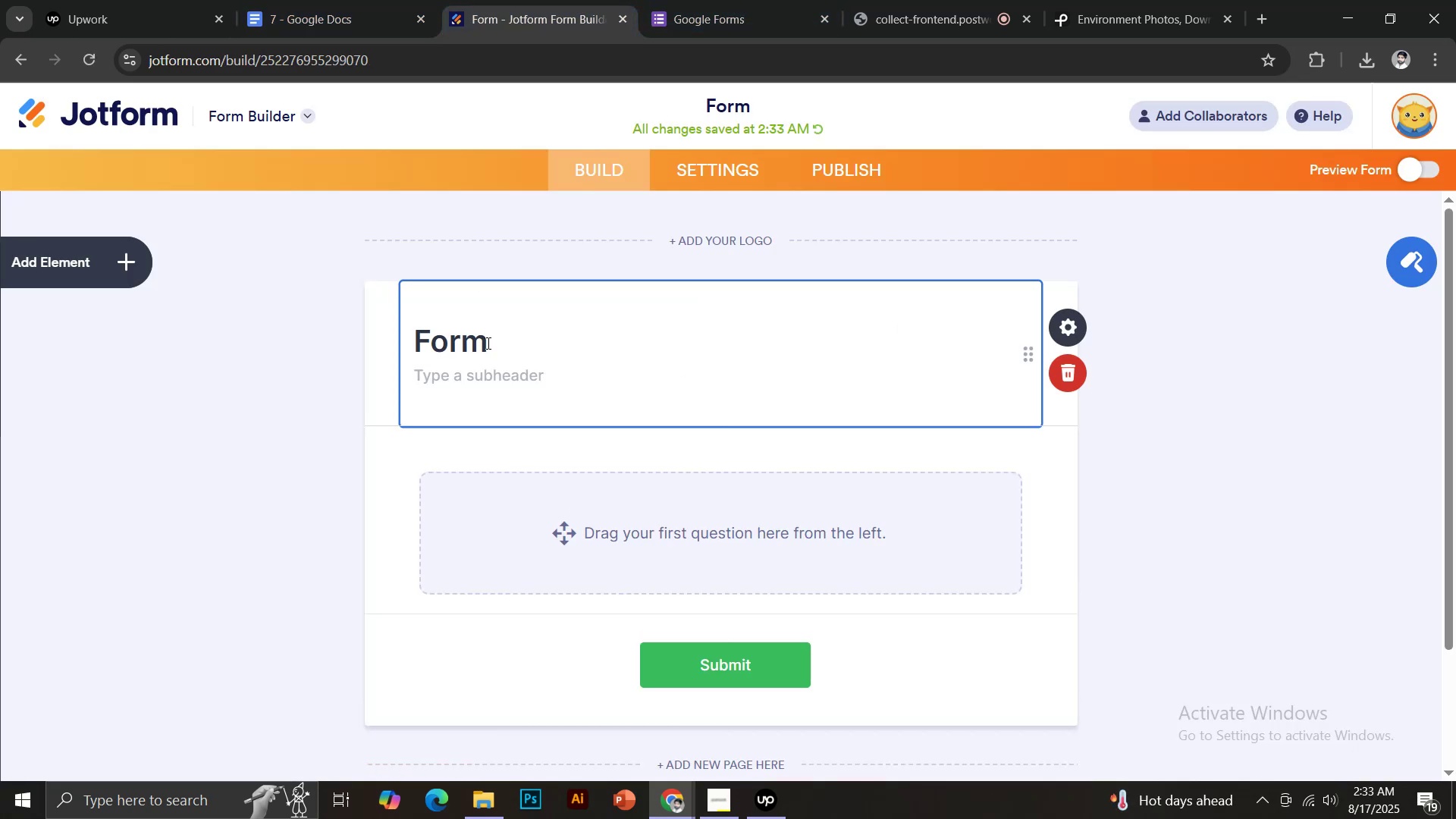 
left_click([483, 342])
 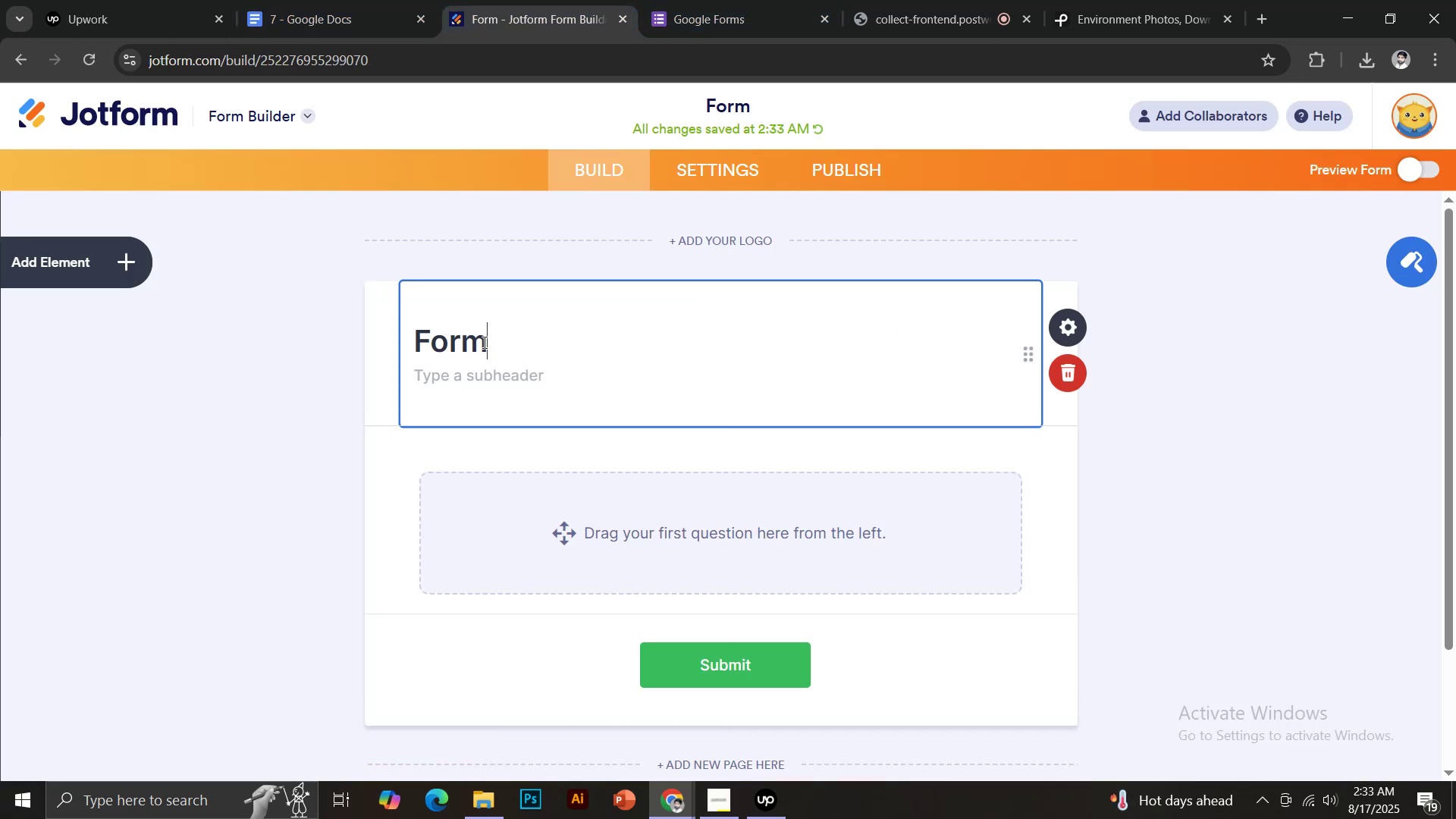 
key(Control+ControlLeft)
 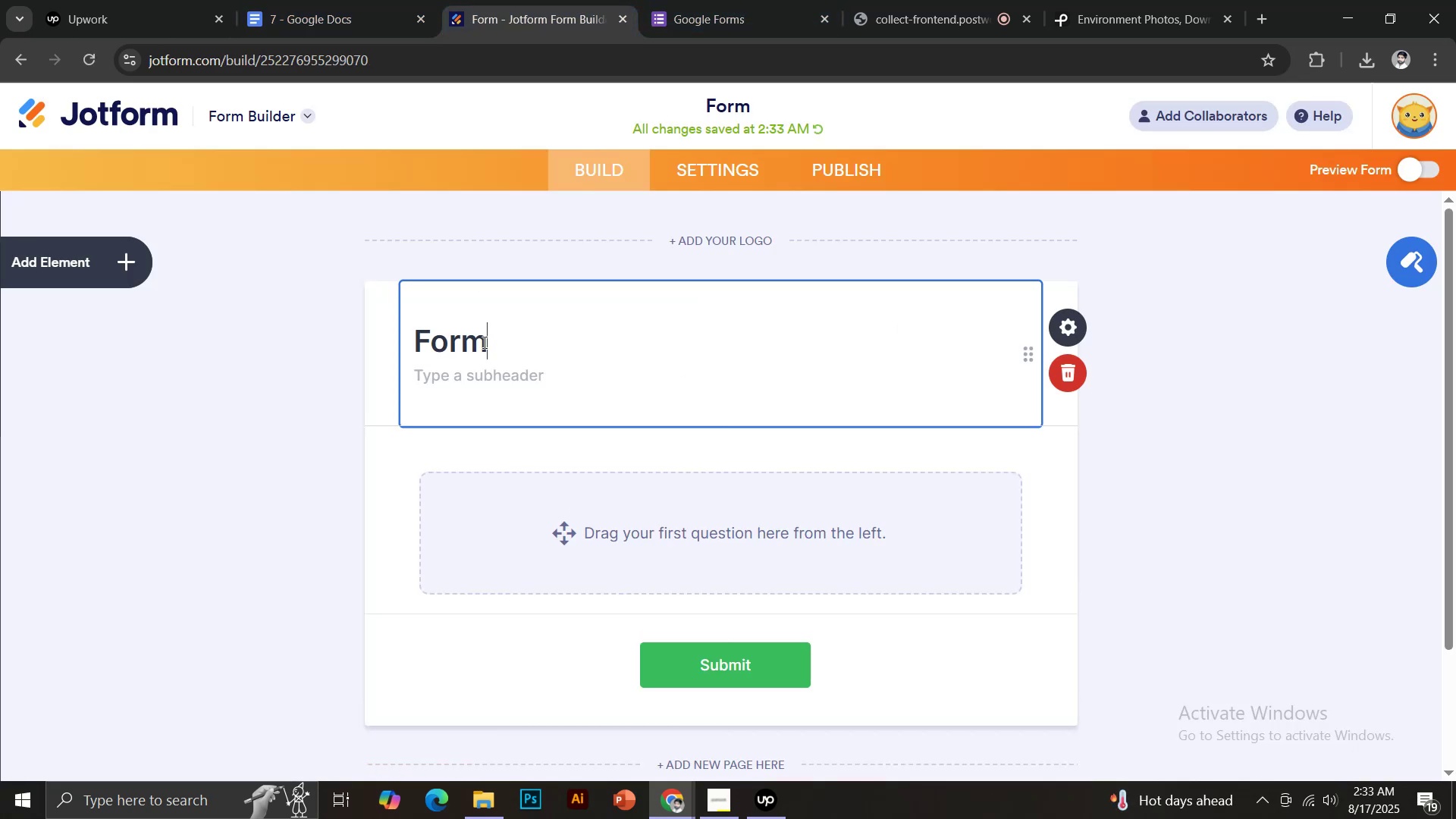 
key(Control+A)
 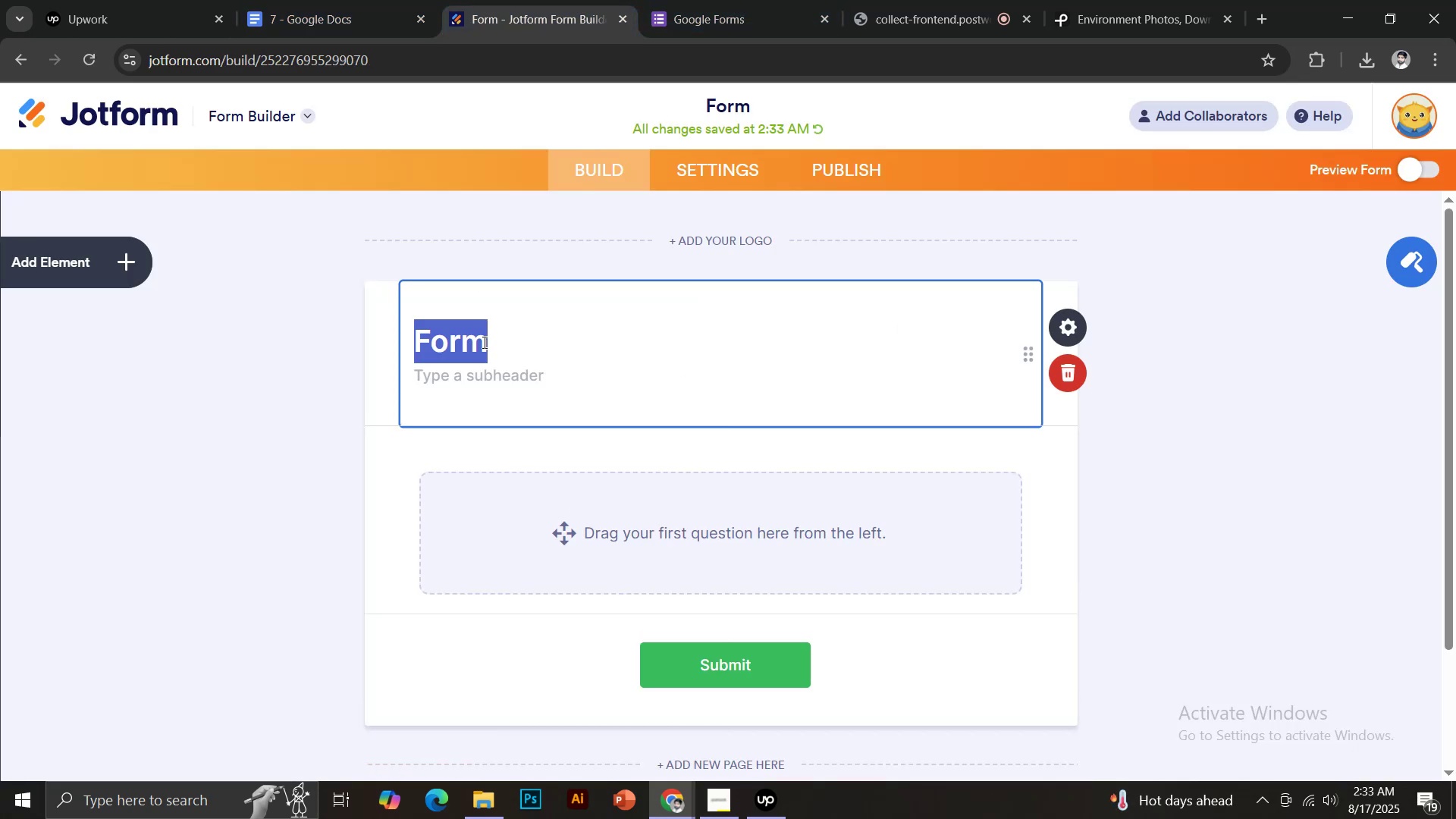 
key(Control+V)
 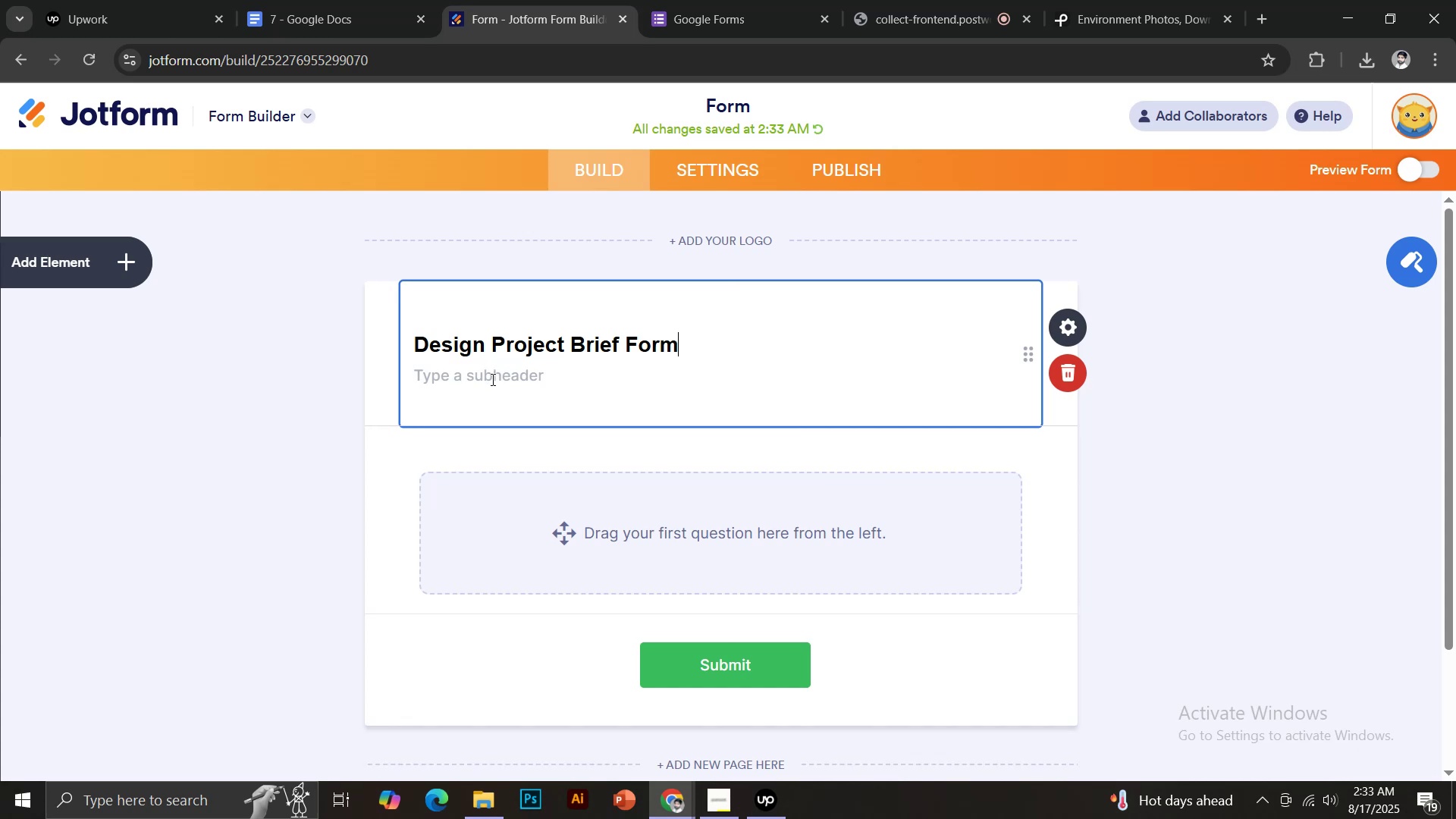 
left_click([489, 383])
 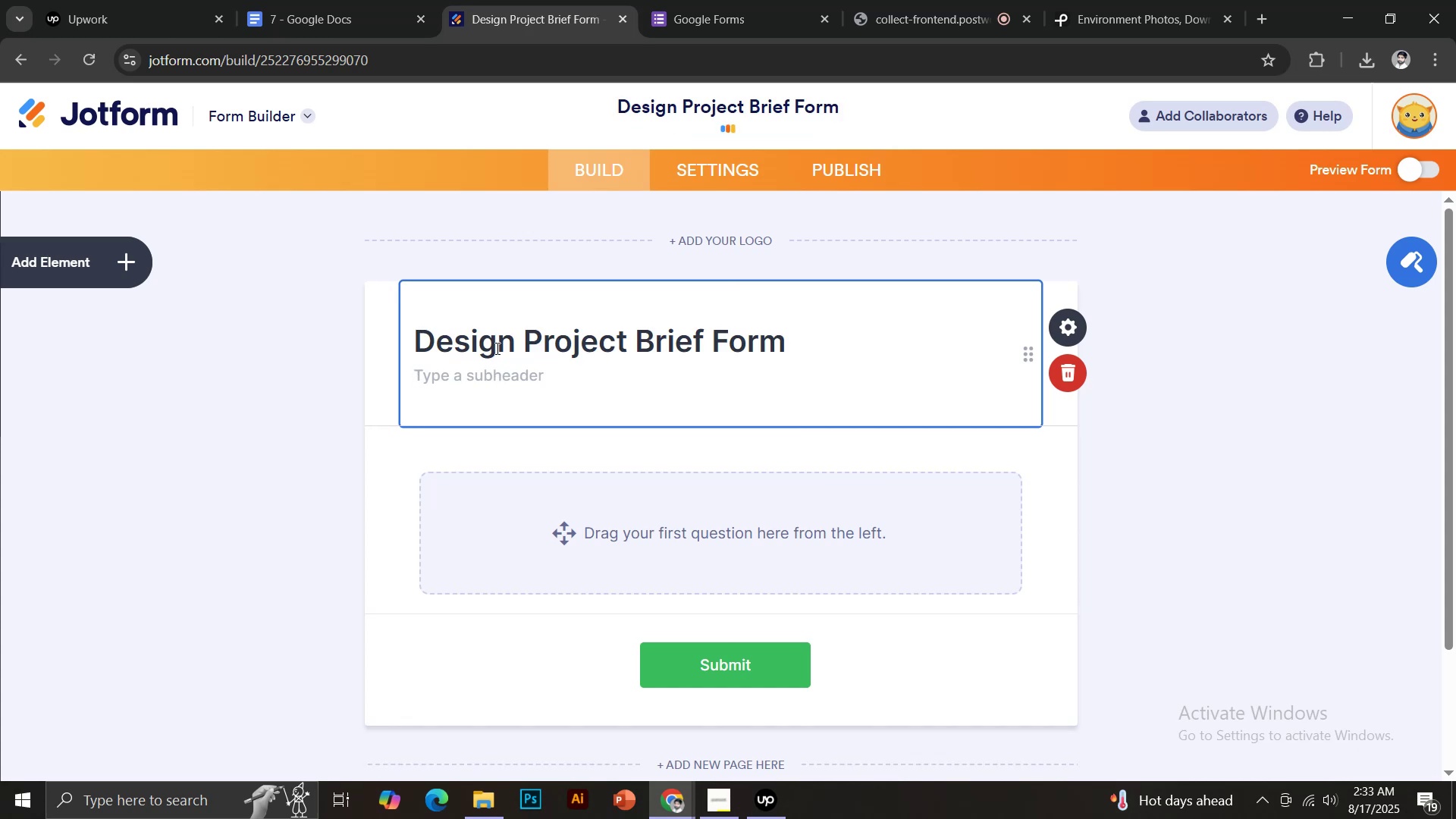 
left_click([532, 0])
 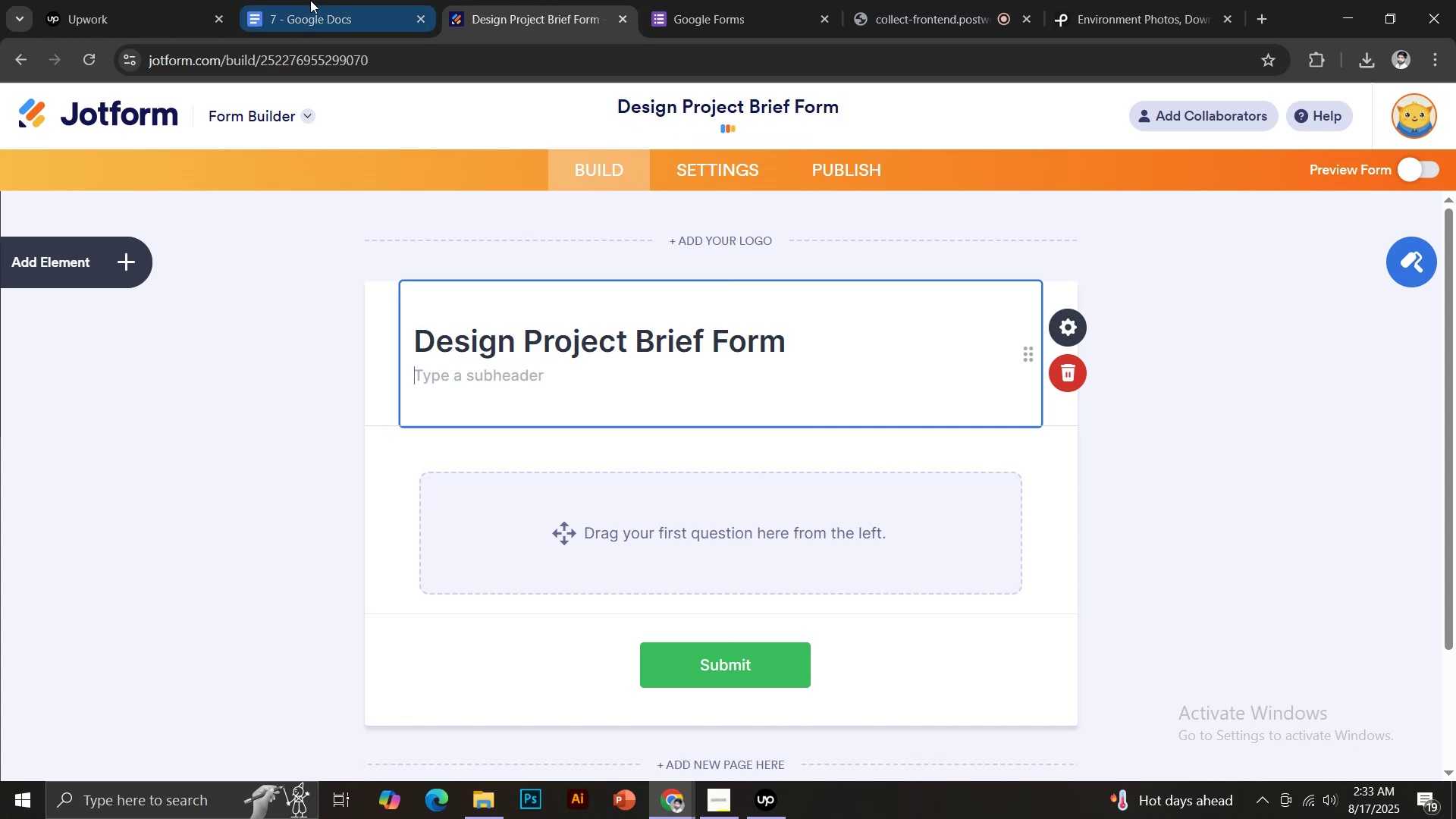 
double_click([310, 0])
 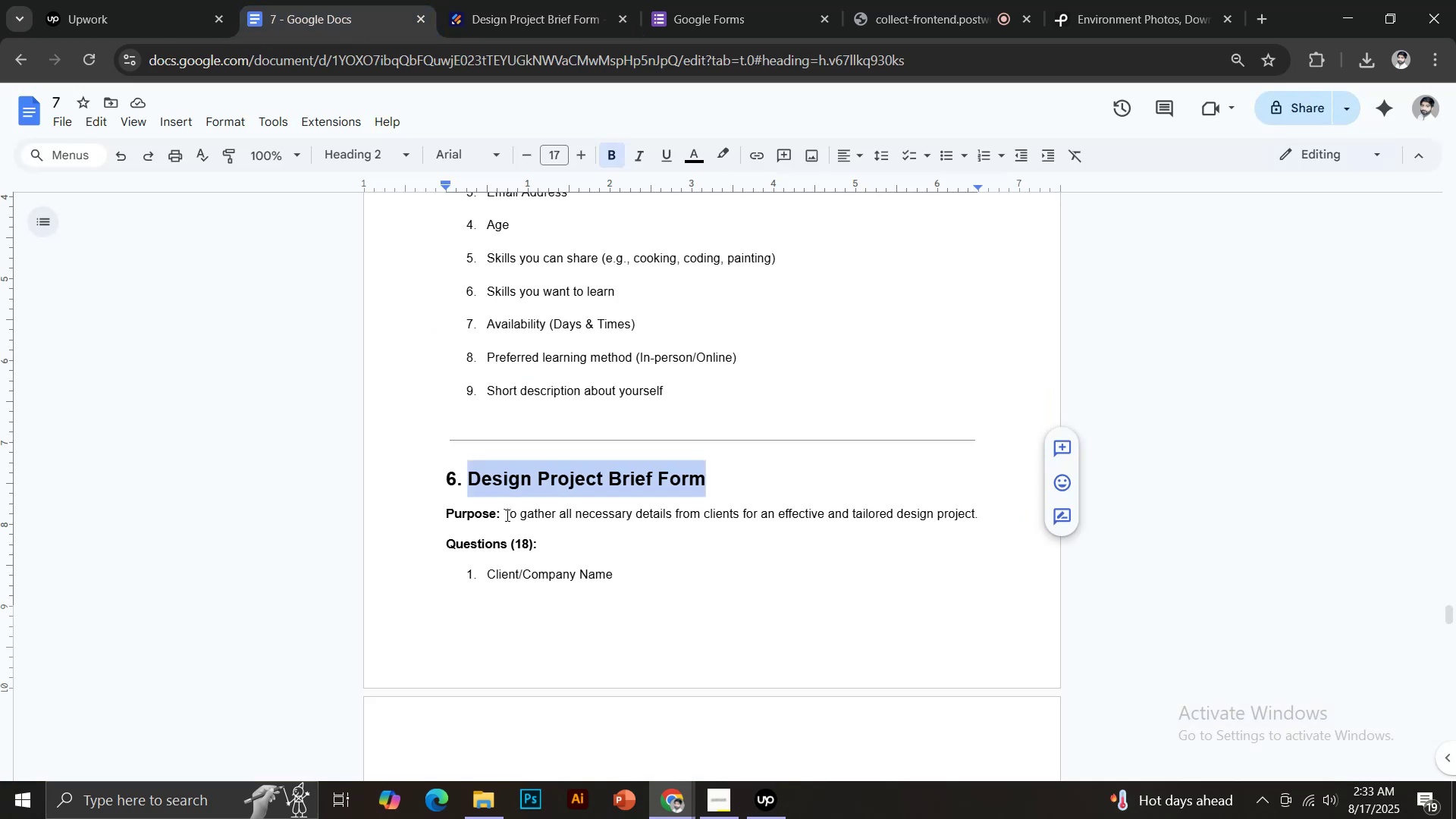 
left_click_drag(start_coordinate=[507, 516], to_coordinate=[987, 514])
 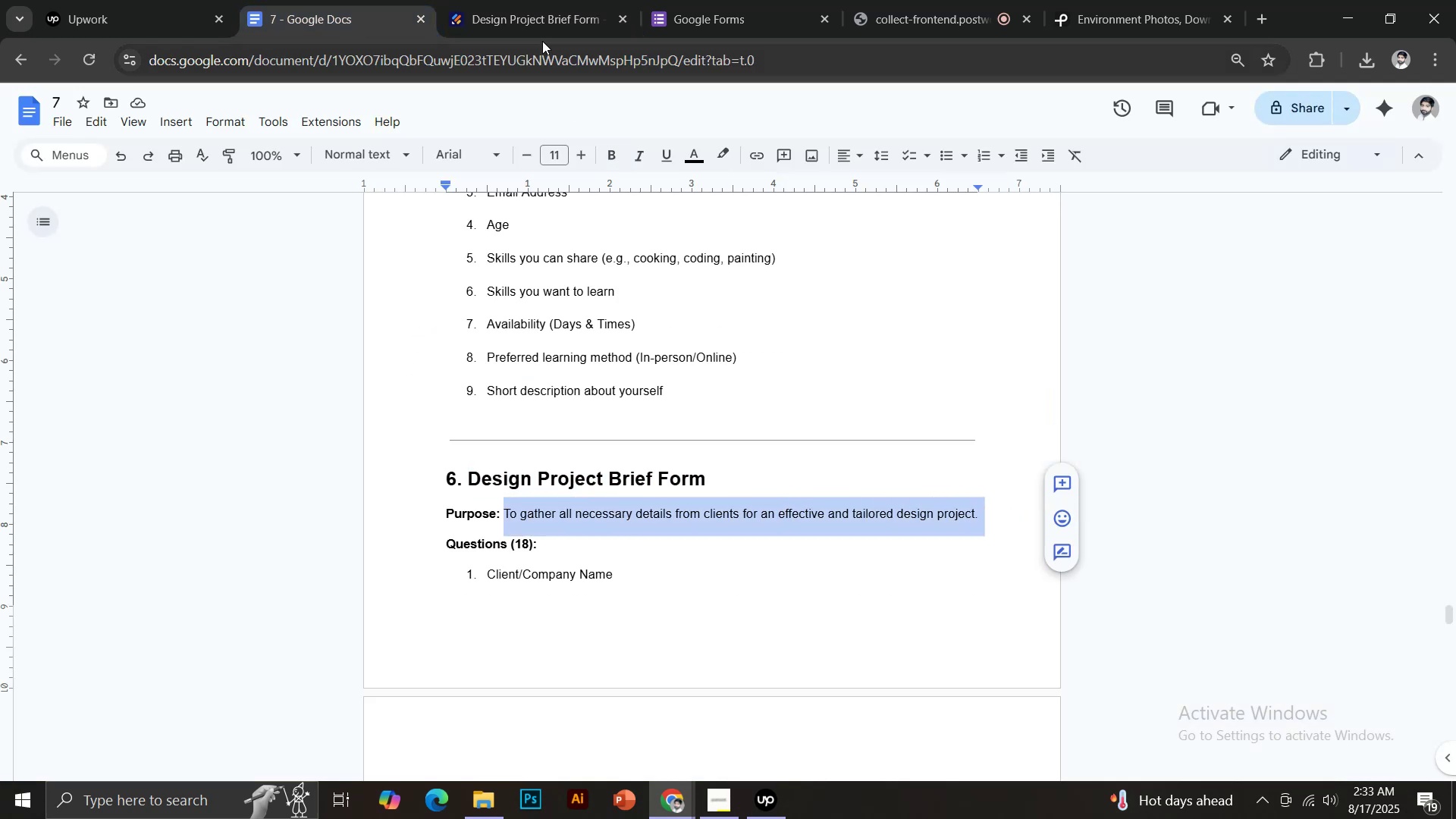 
key(Control+C)
 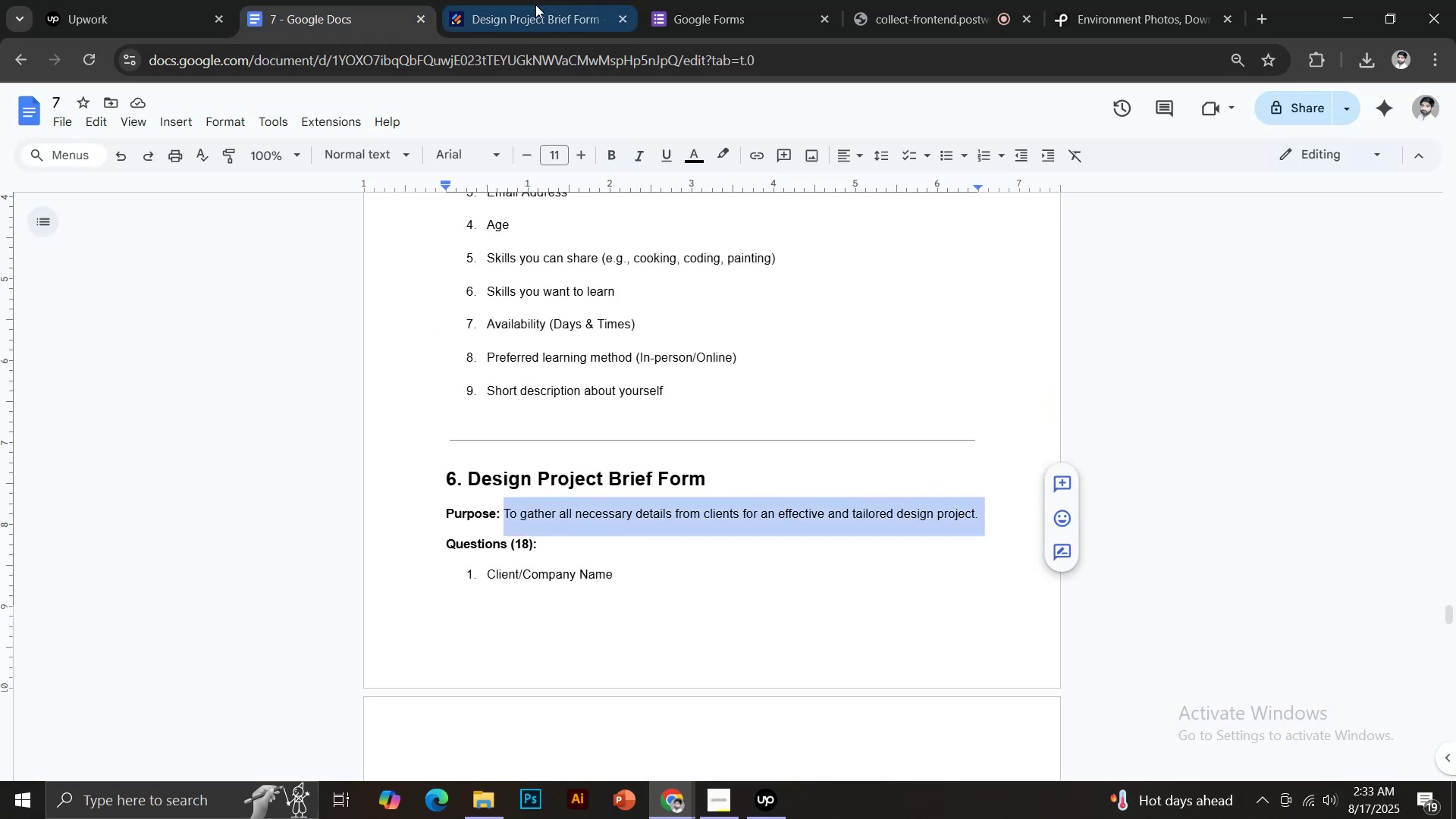 
left_click([533, 1])
 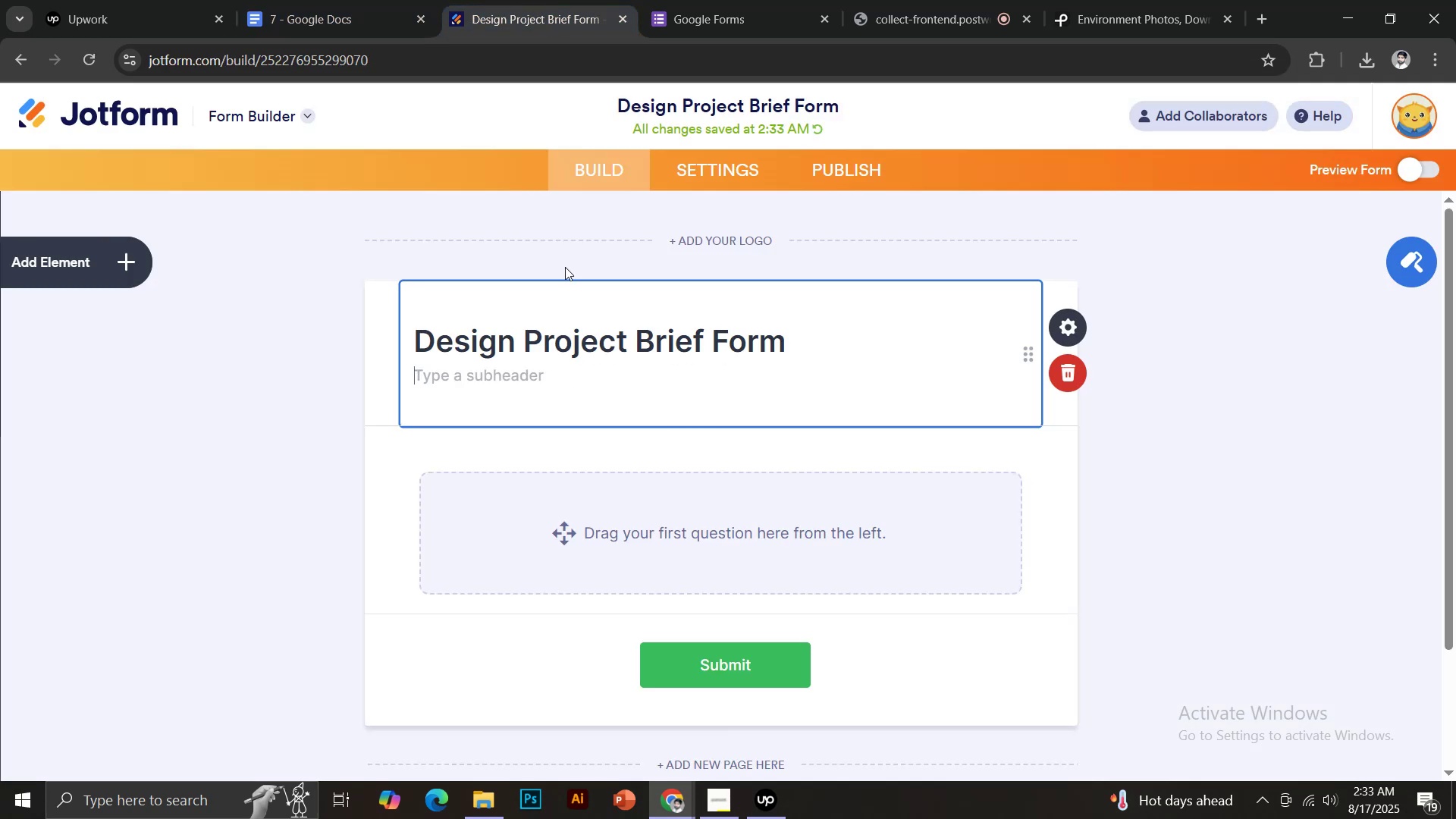 
key(Control+V)
 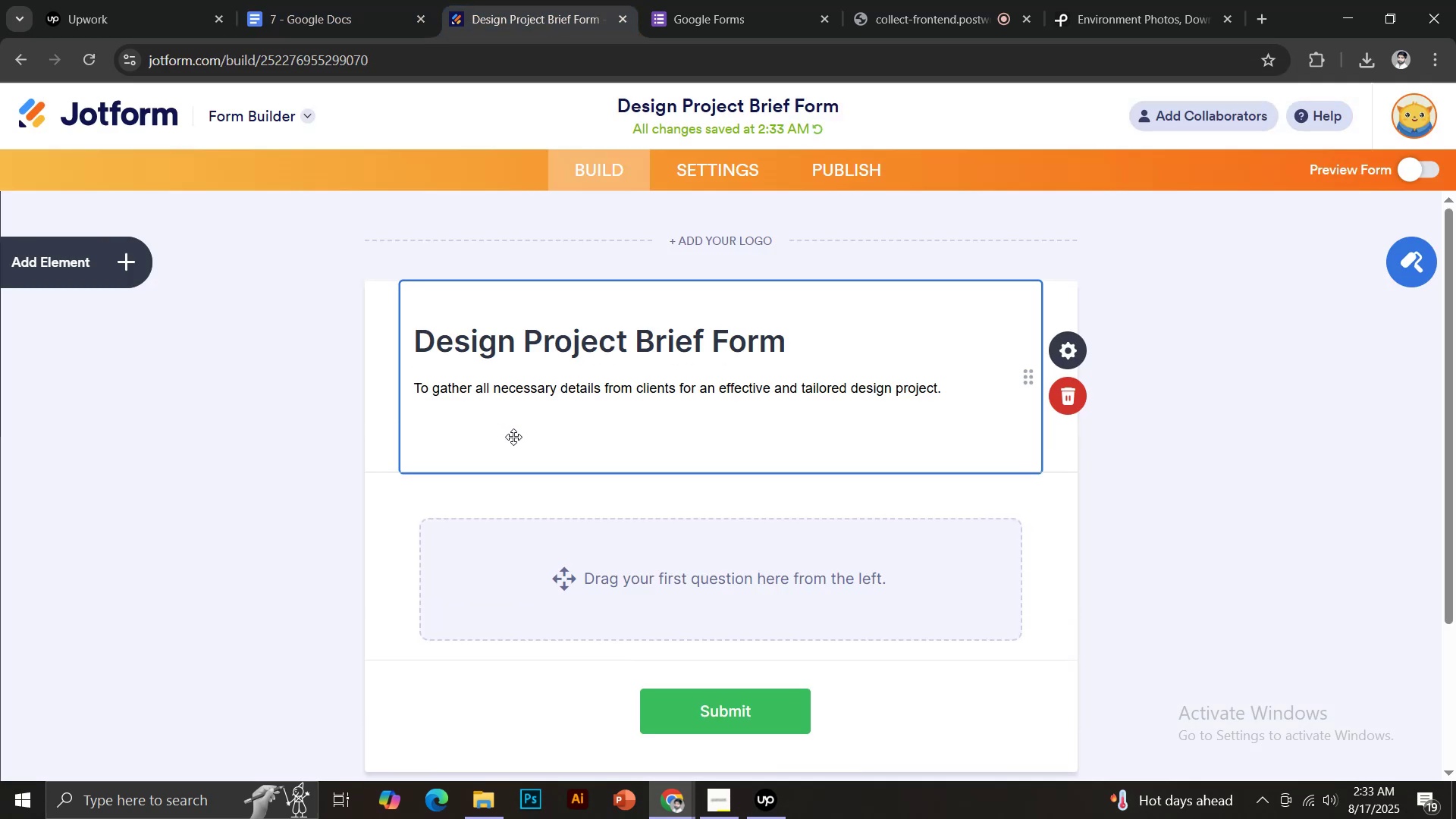 
key(Backspace)
 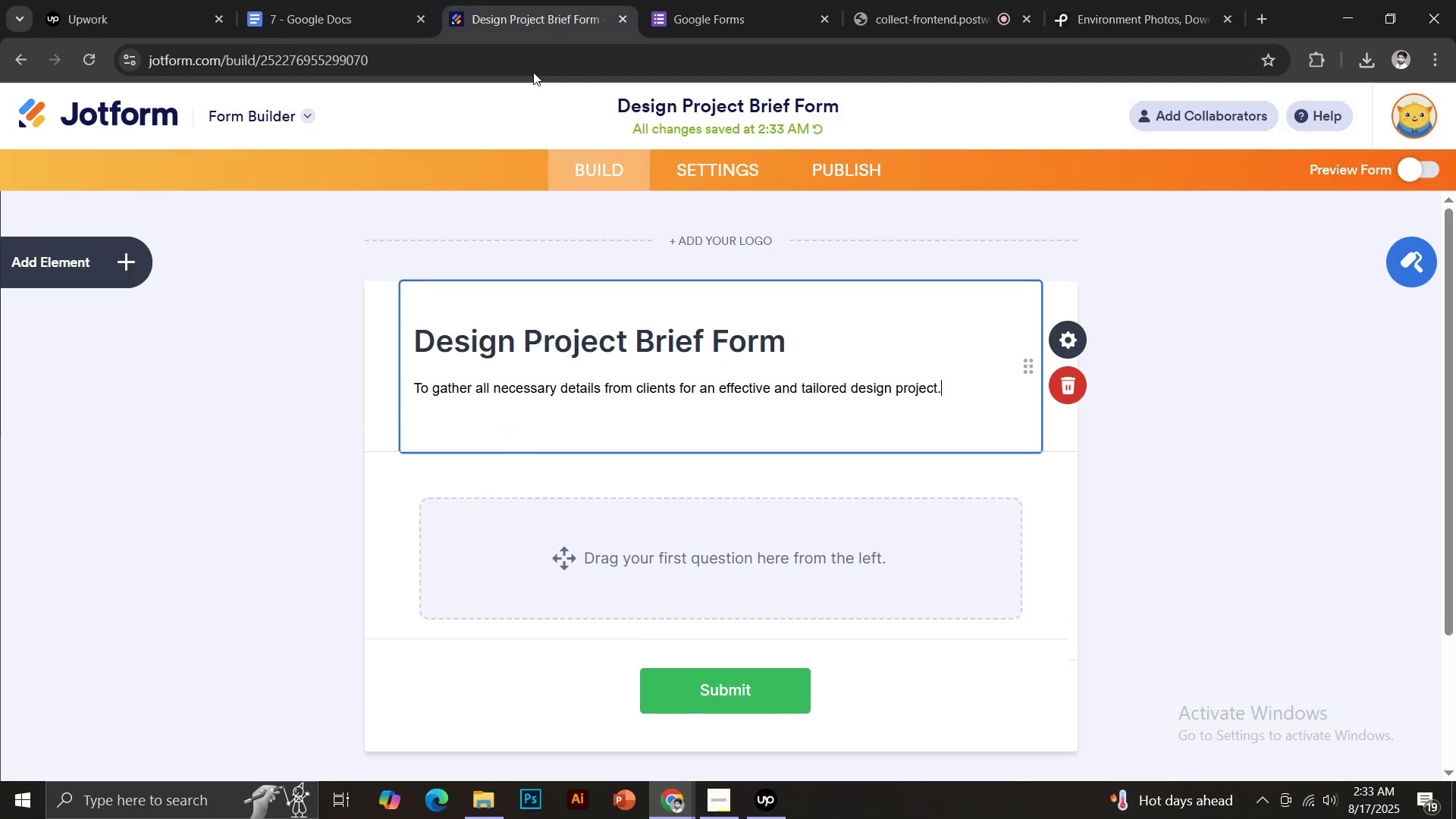 
left_click([344, 0])
 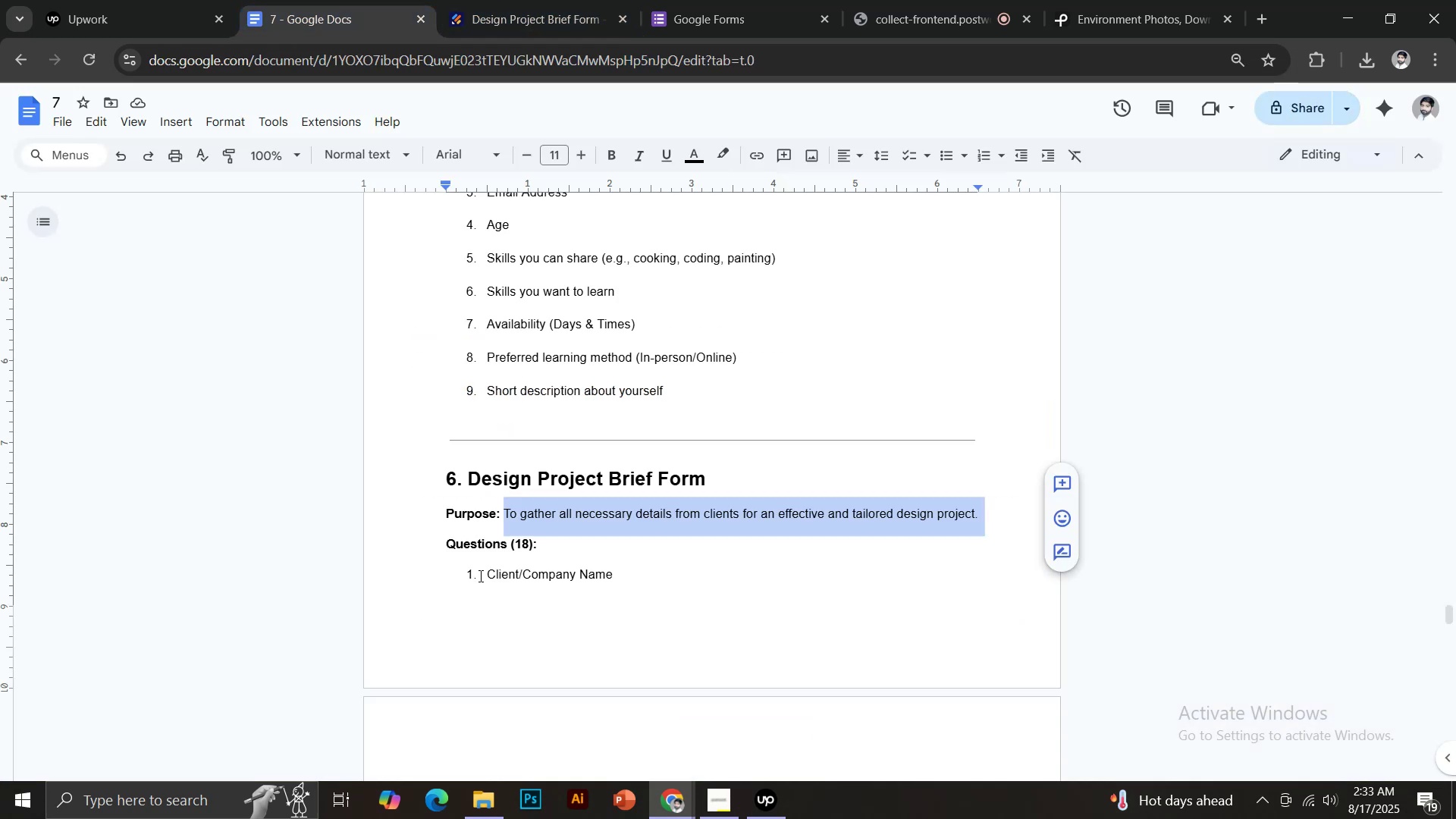 
left_click_drag(start_coordinate=[487, 576], to_coordinate=[628, 576])
 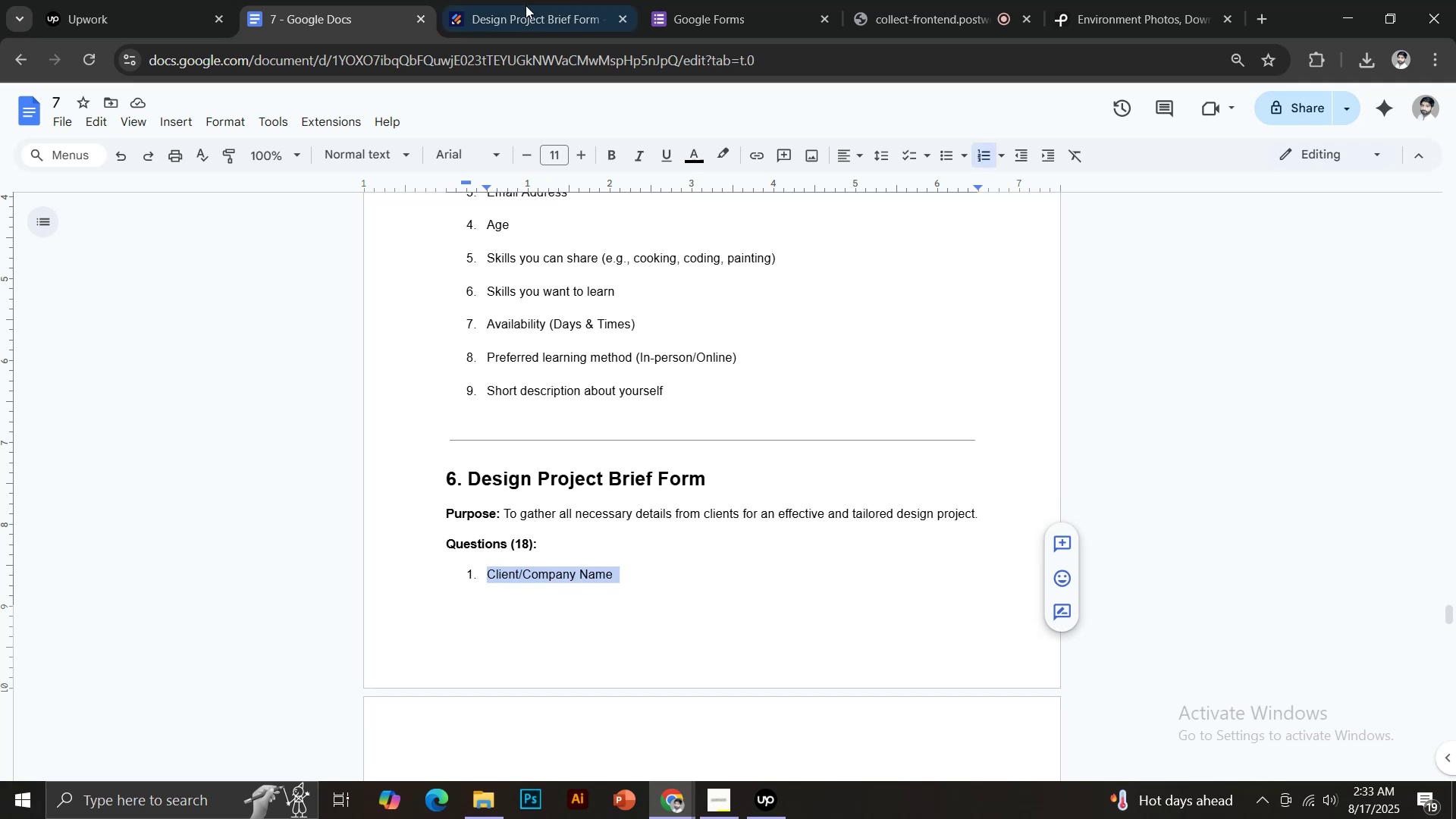 
key(Control+C)
 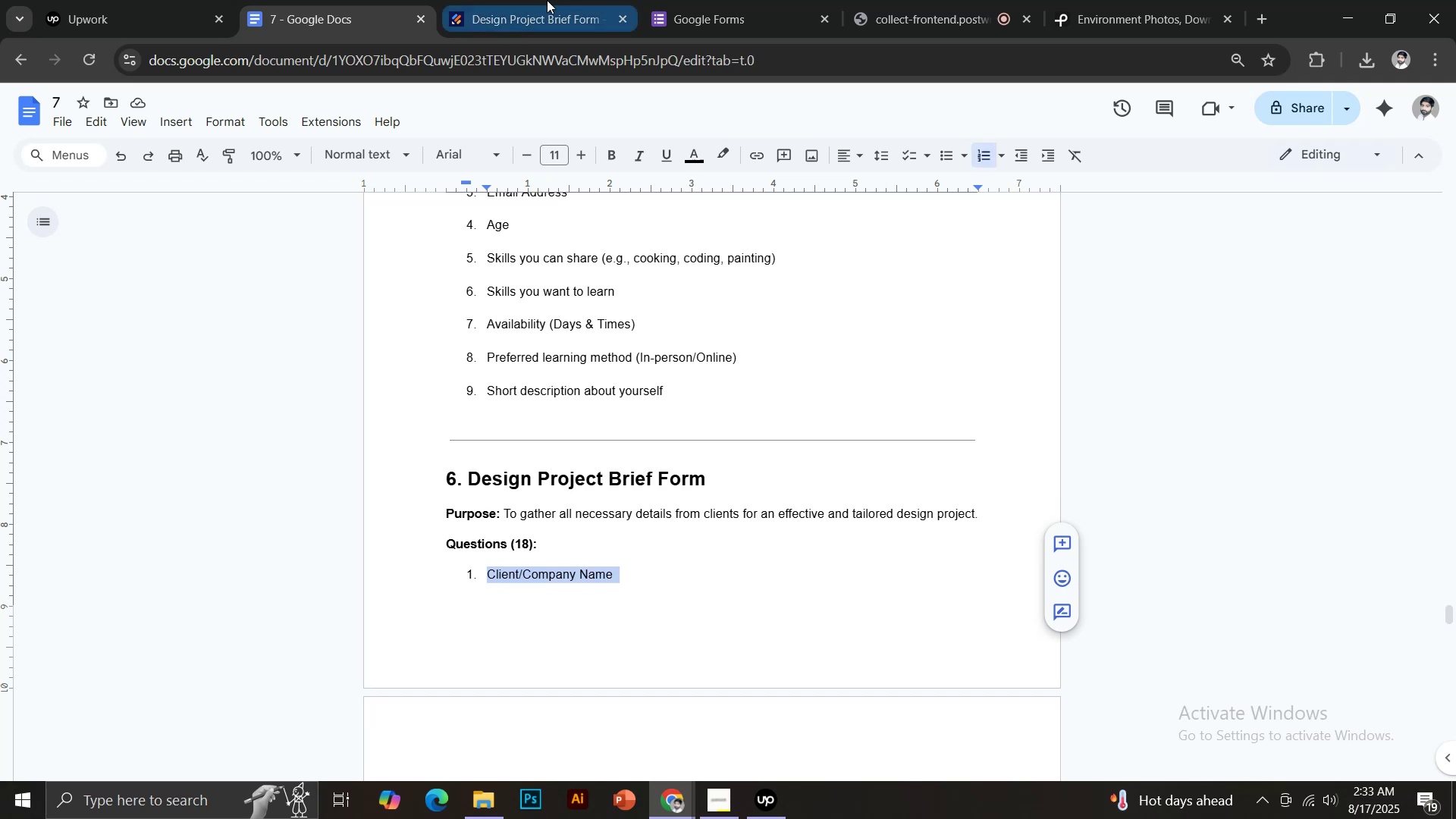 
left_click([547, 0])
 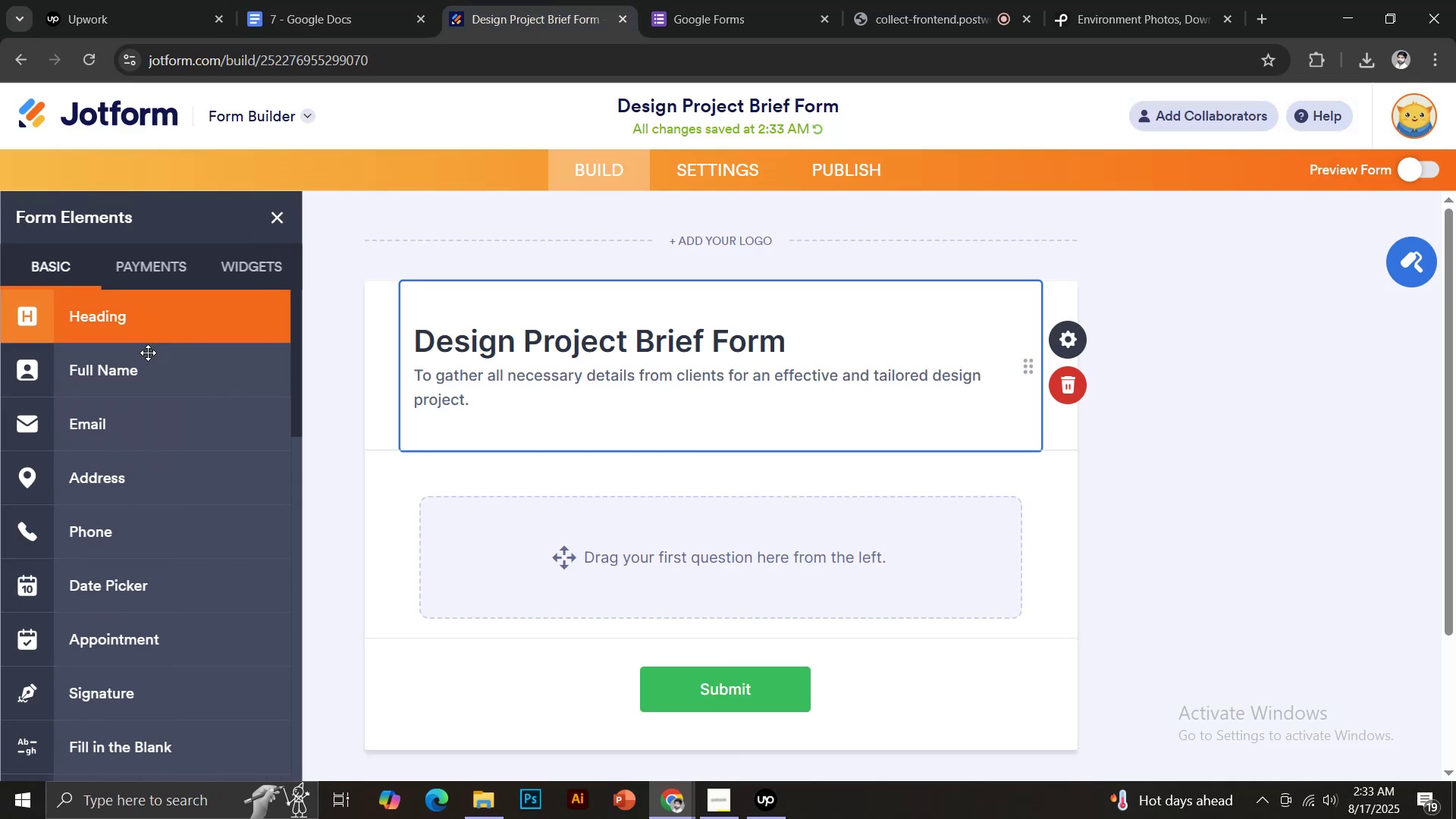 
key(Control+V)
 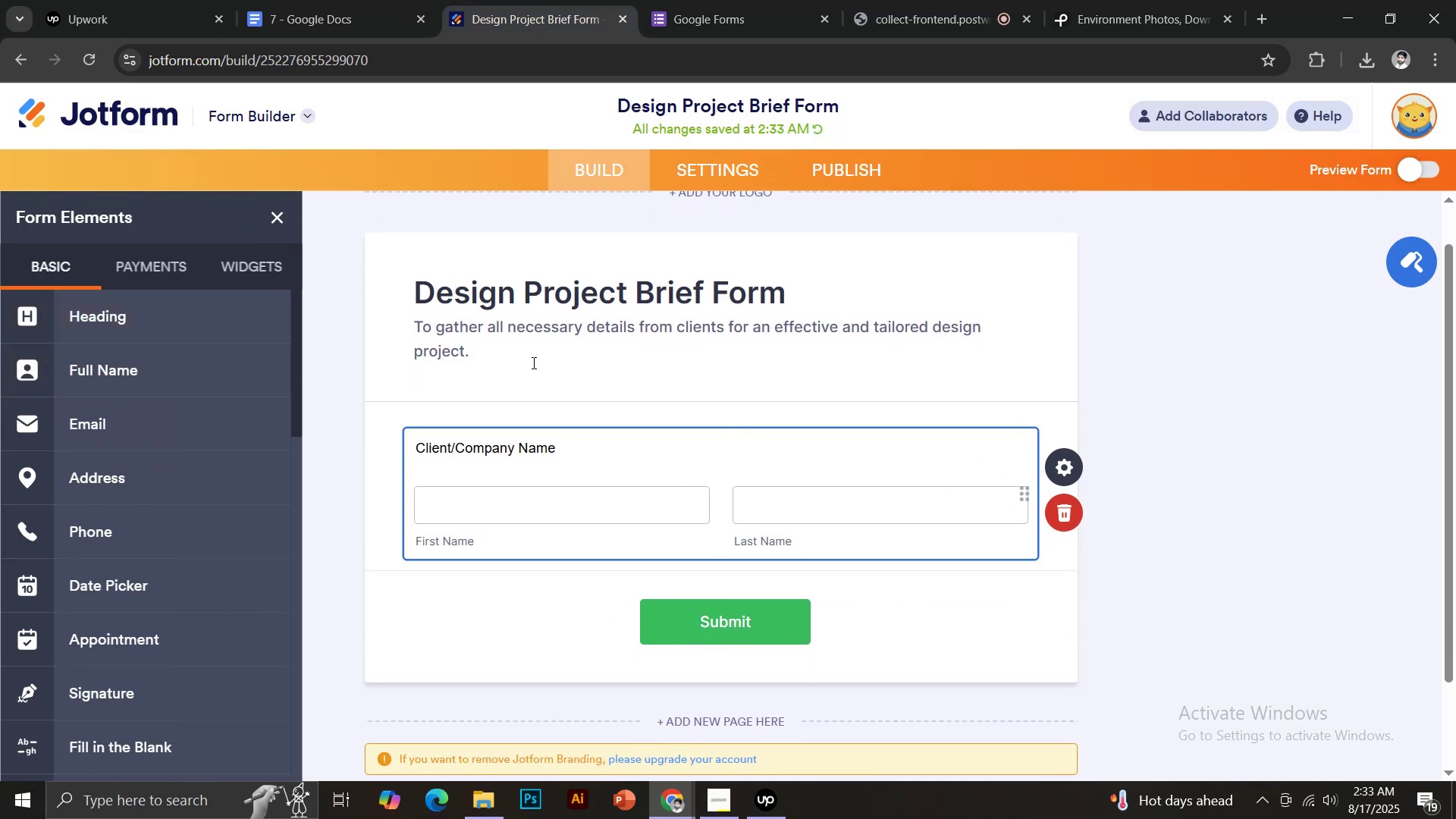 
key(Backspace)
 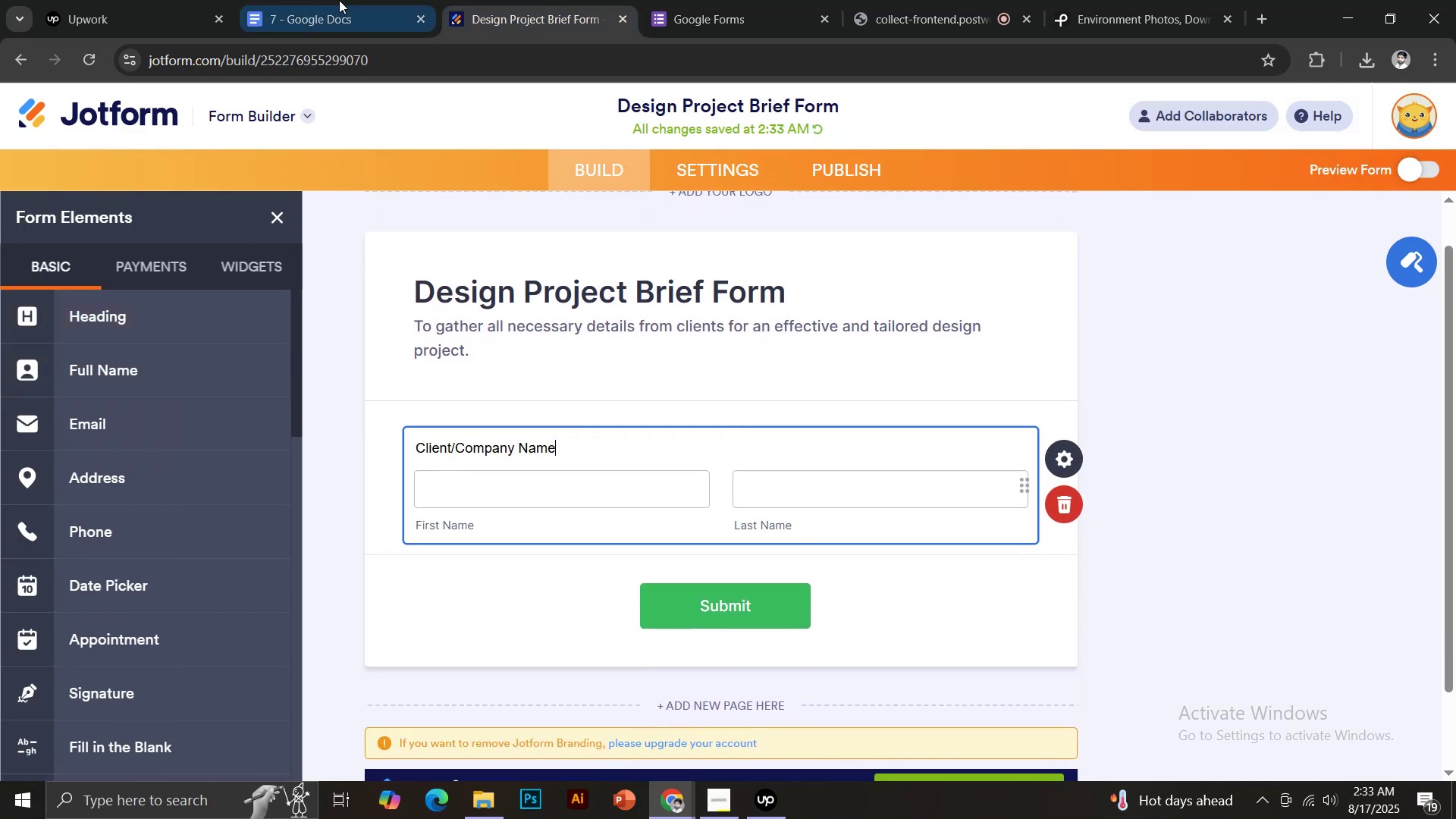 
left_click([339, 0])
 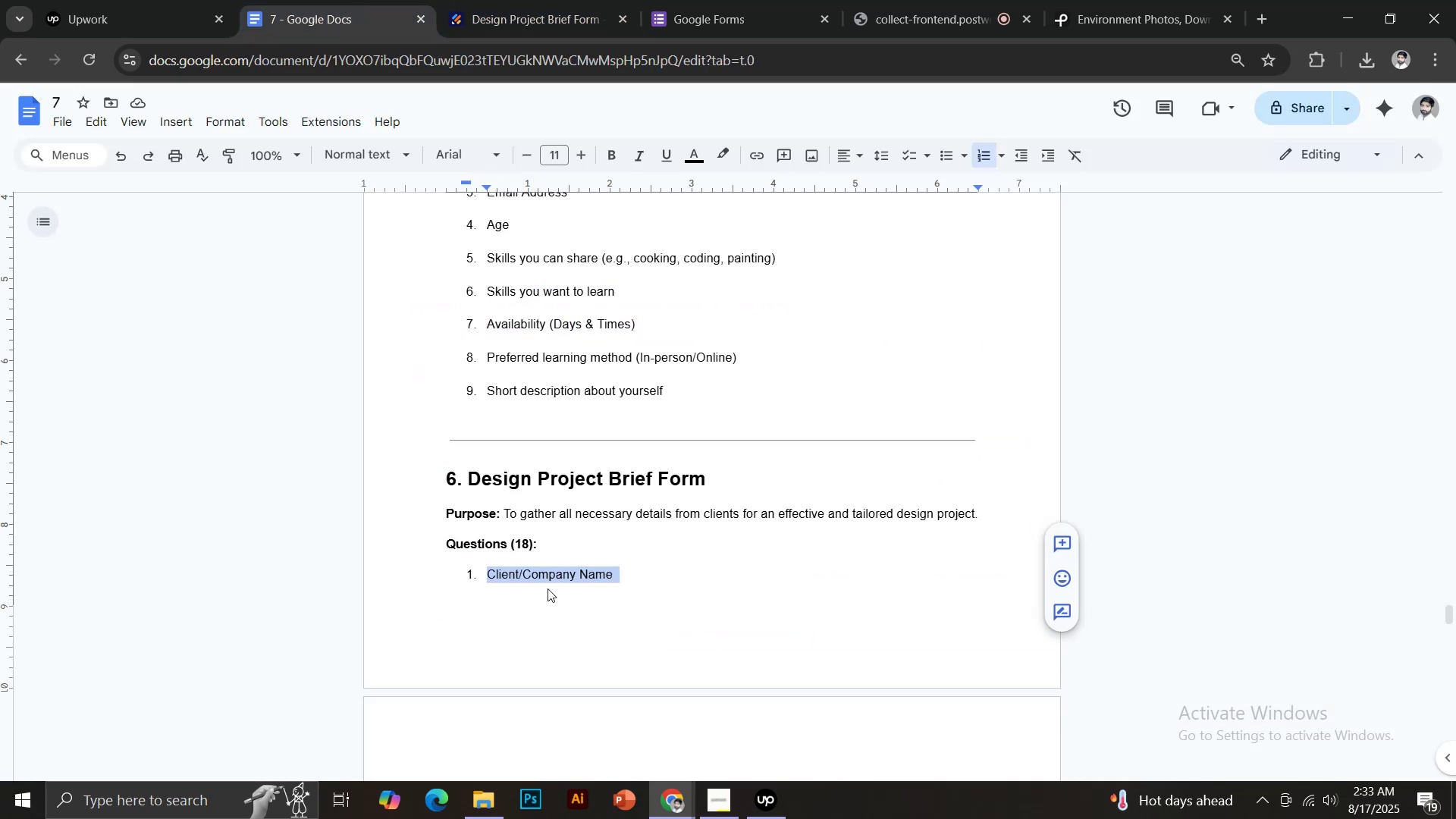 
scroll: coordinate [581, 575], scroll_direction: down, amount: 3.0
 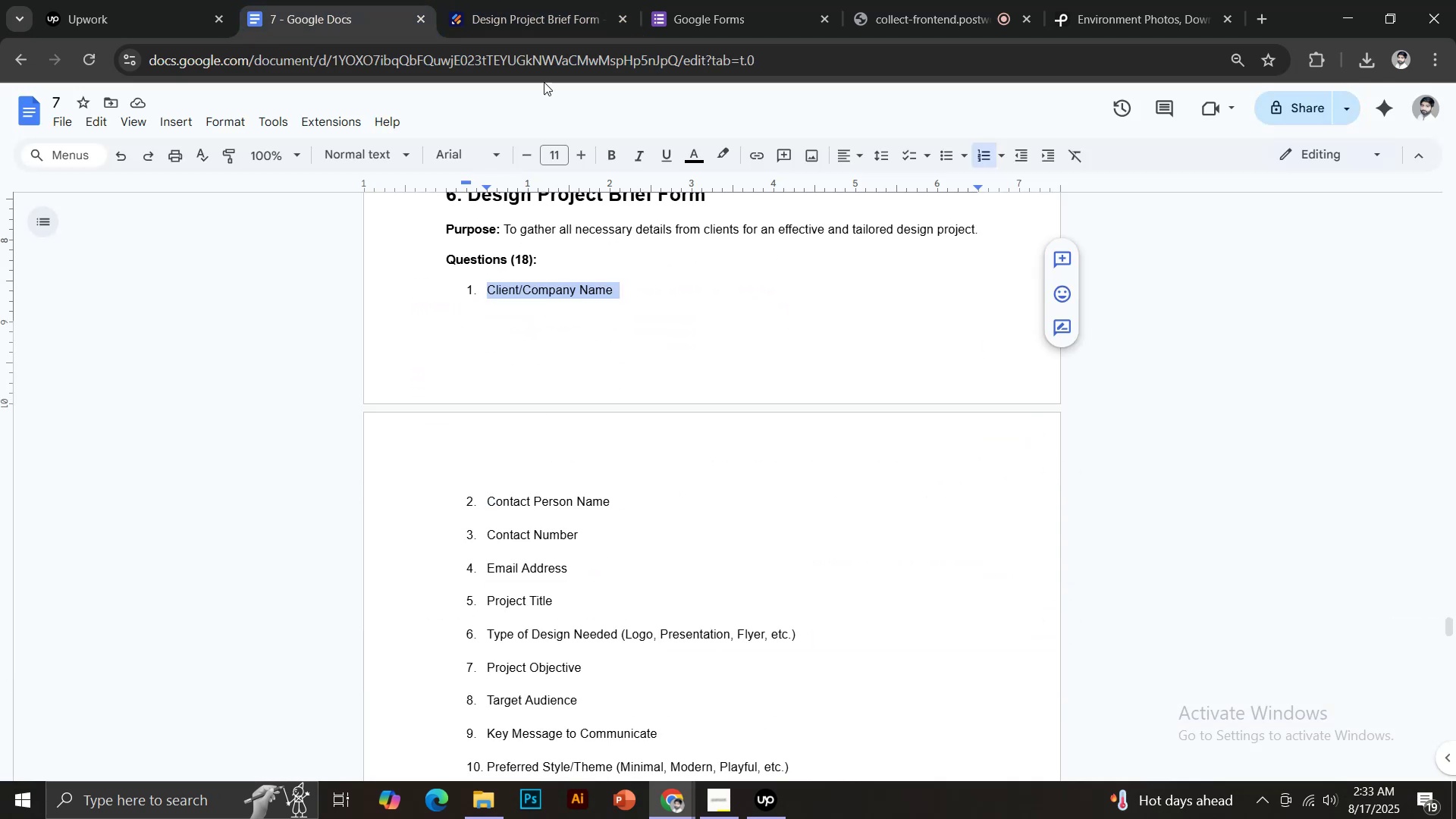 
left_click([513, 29])
 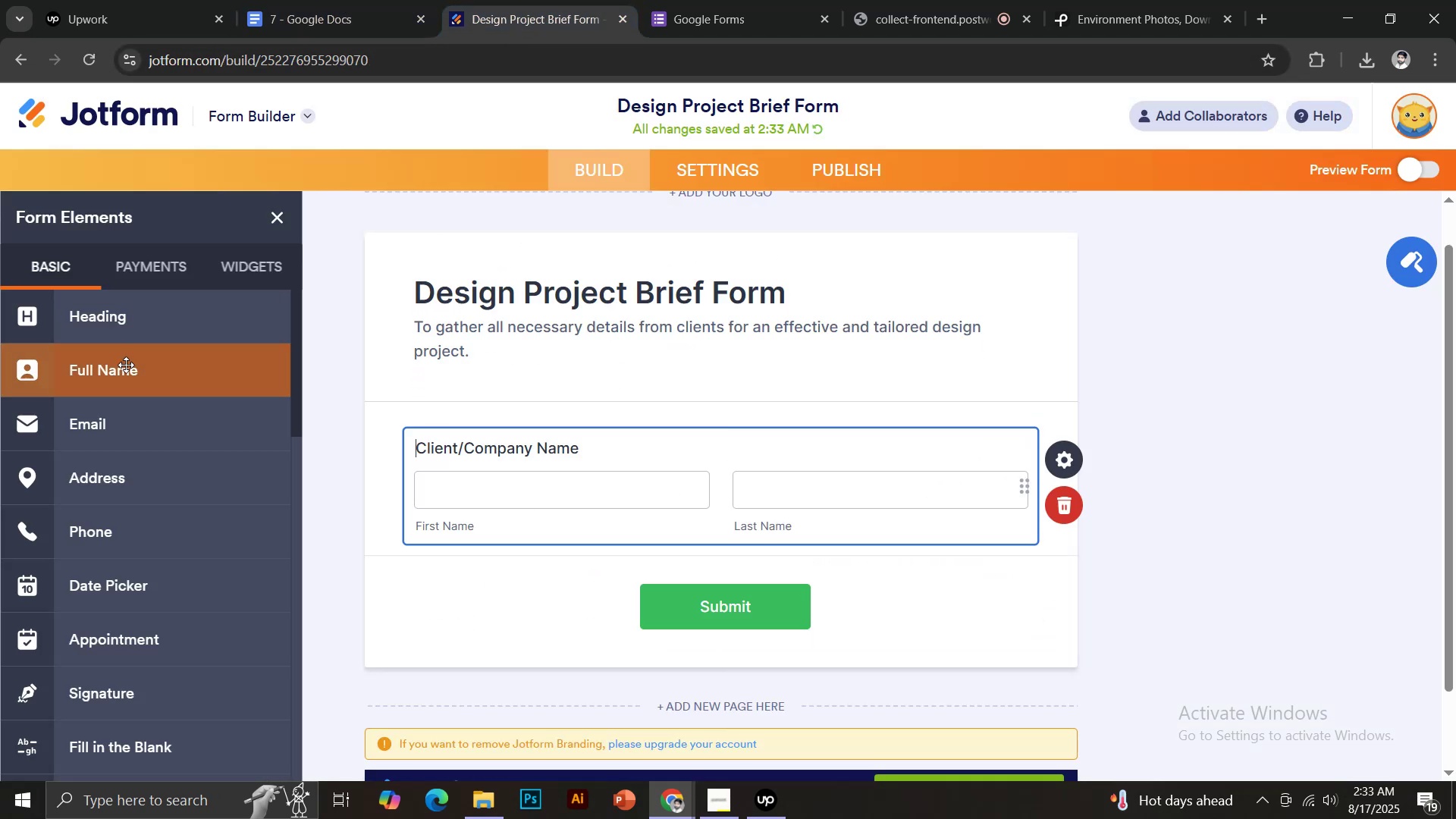 
left_click([119, 375])
 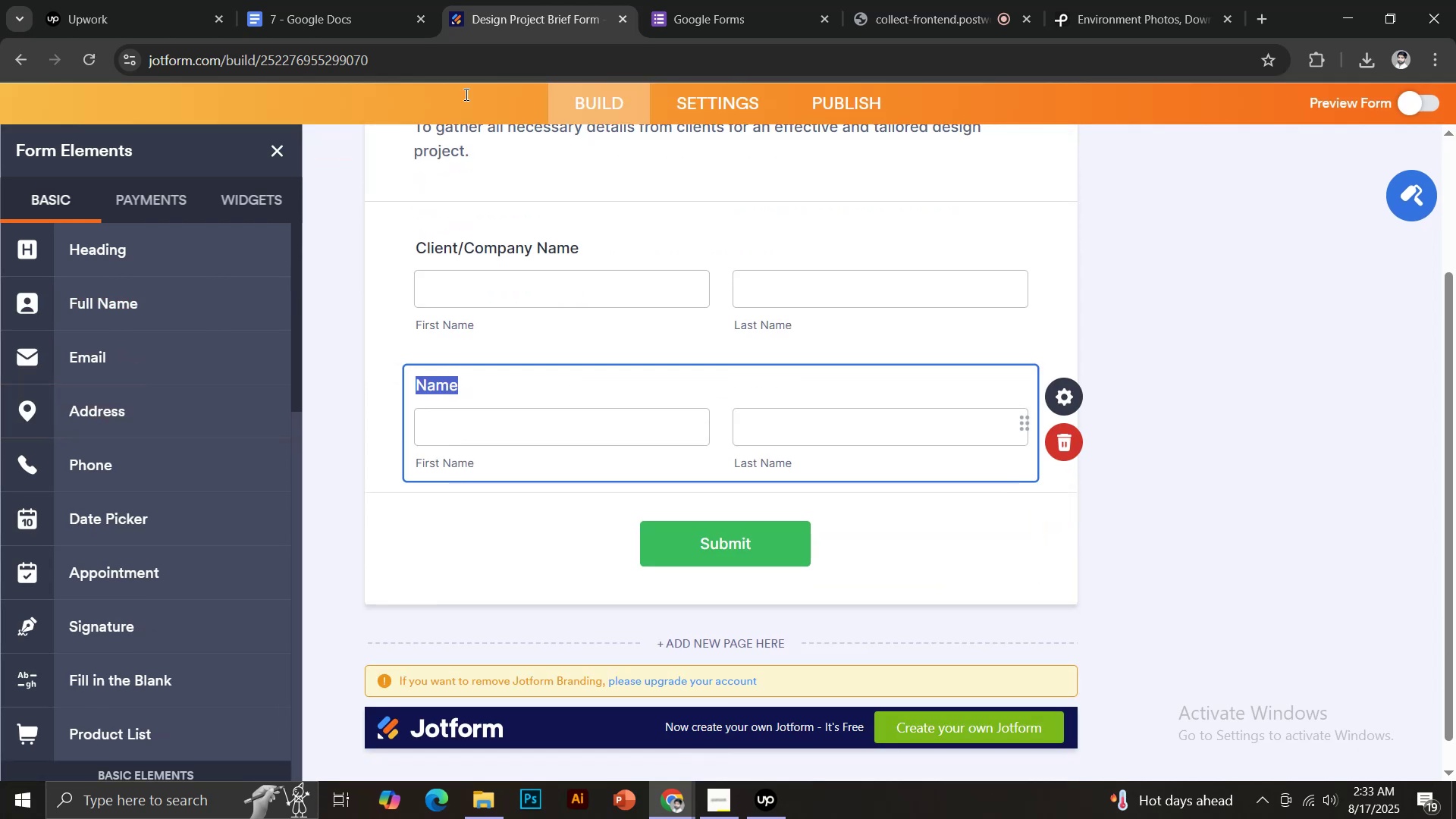 
left_click([381, 0])
 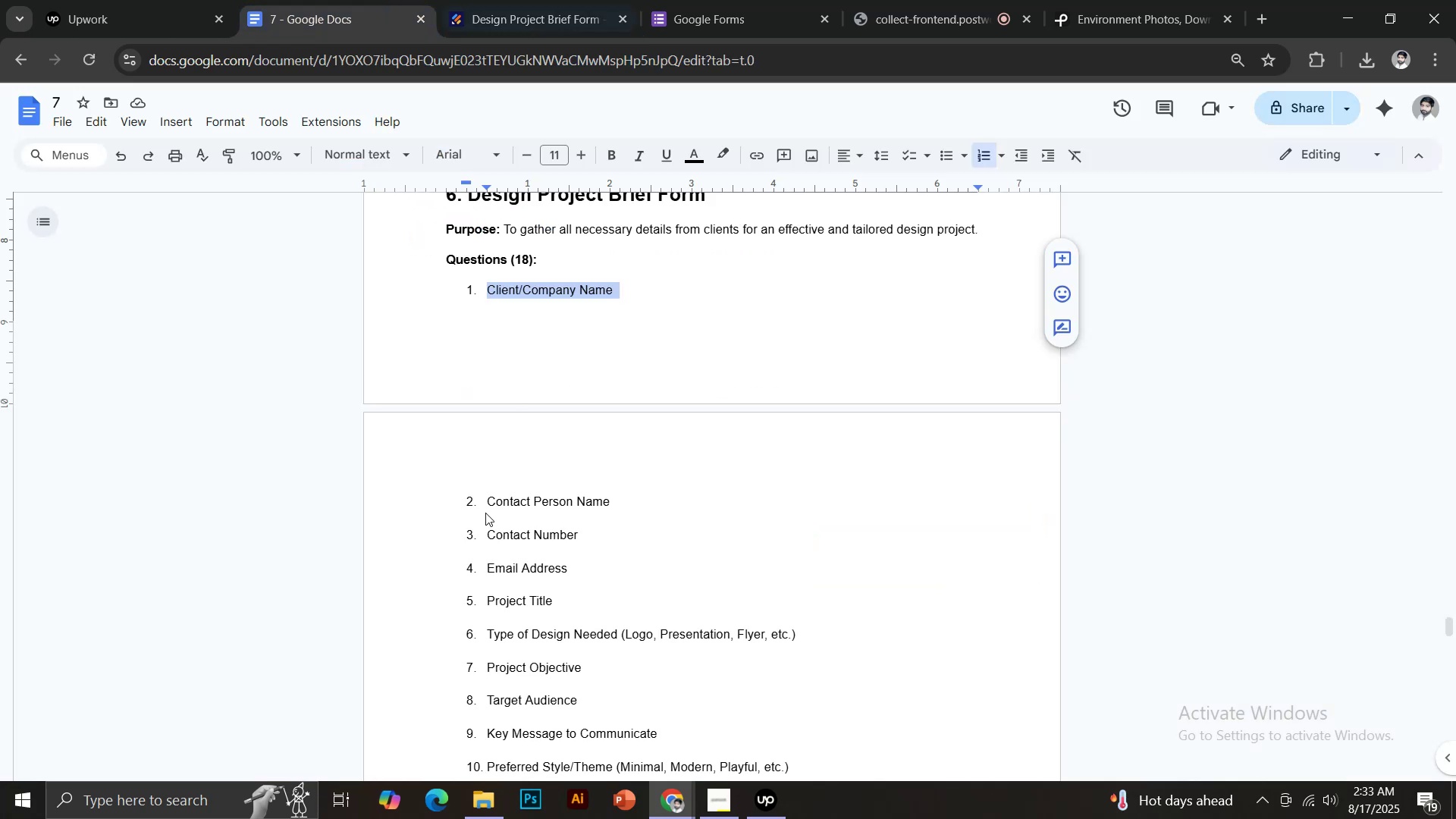 
left_click_drag(start_coordinate=[488, 504], to_coordinate=[615, 503])
 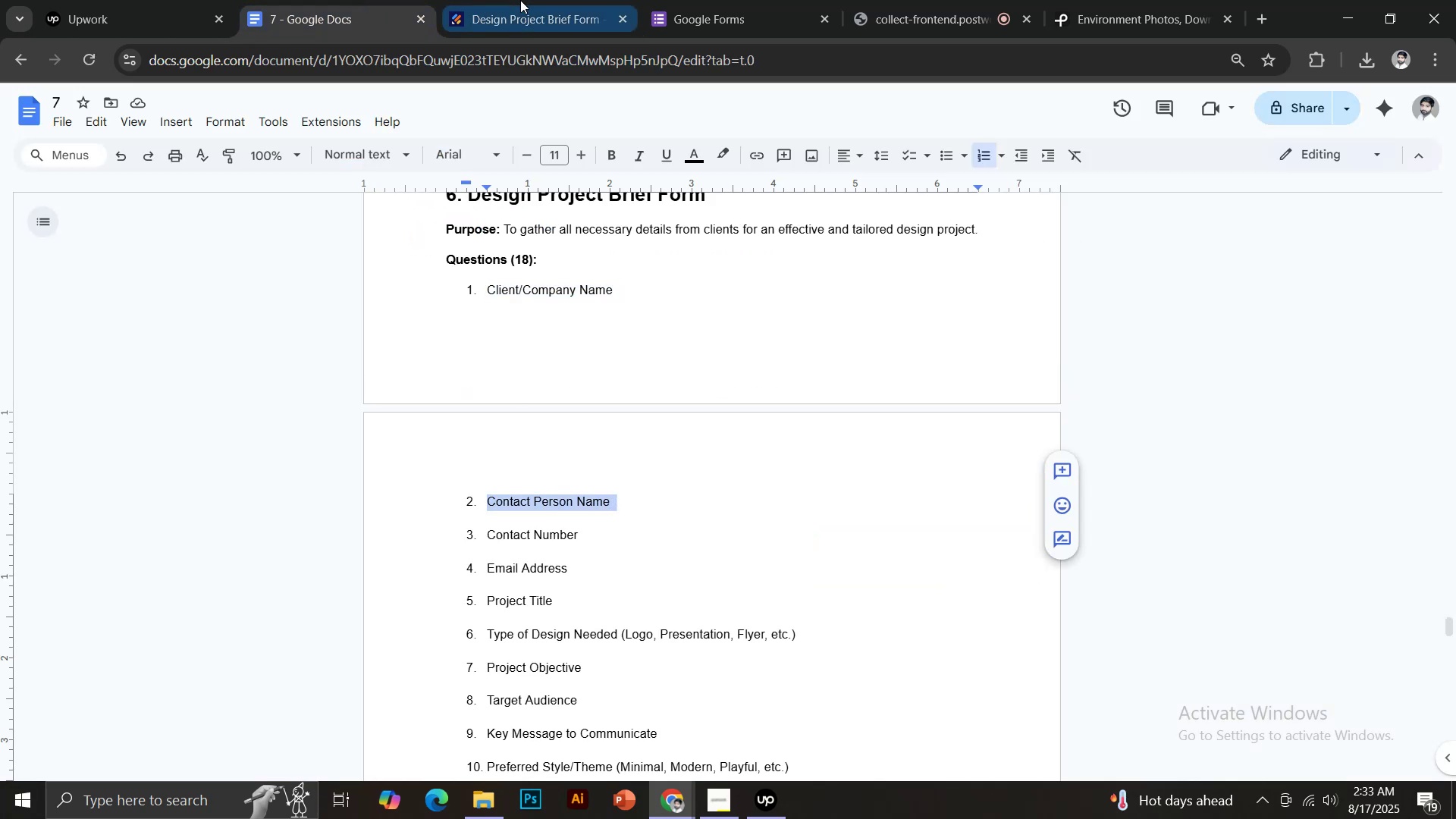 
key(Control+C)
 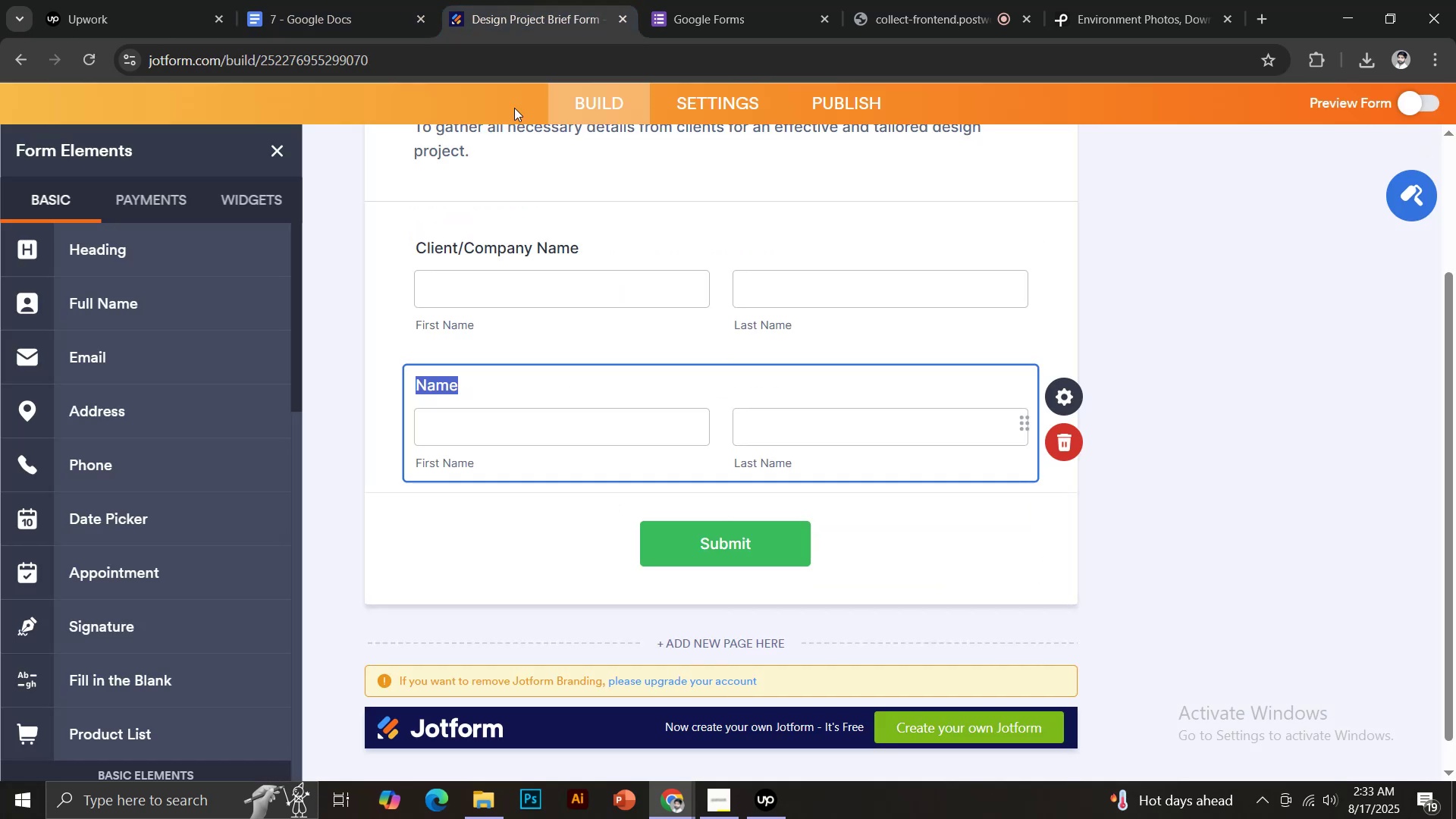 
key(Control+Shift+V)
 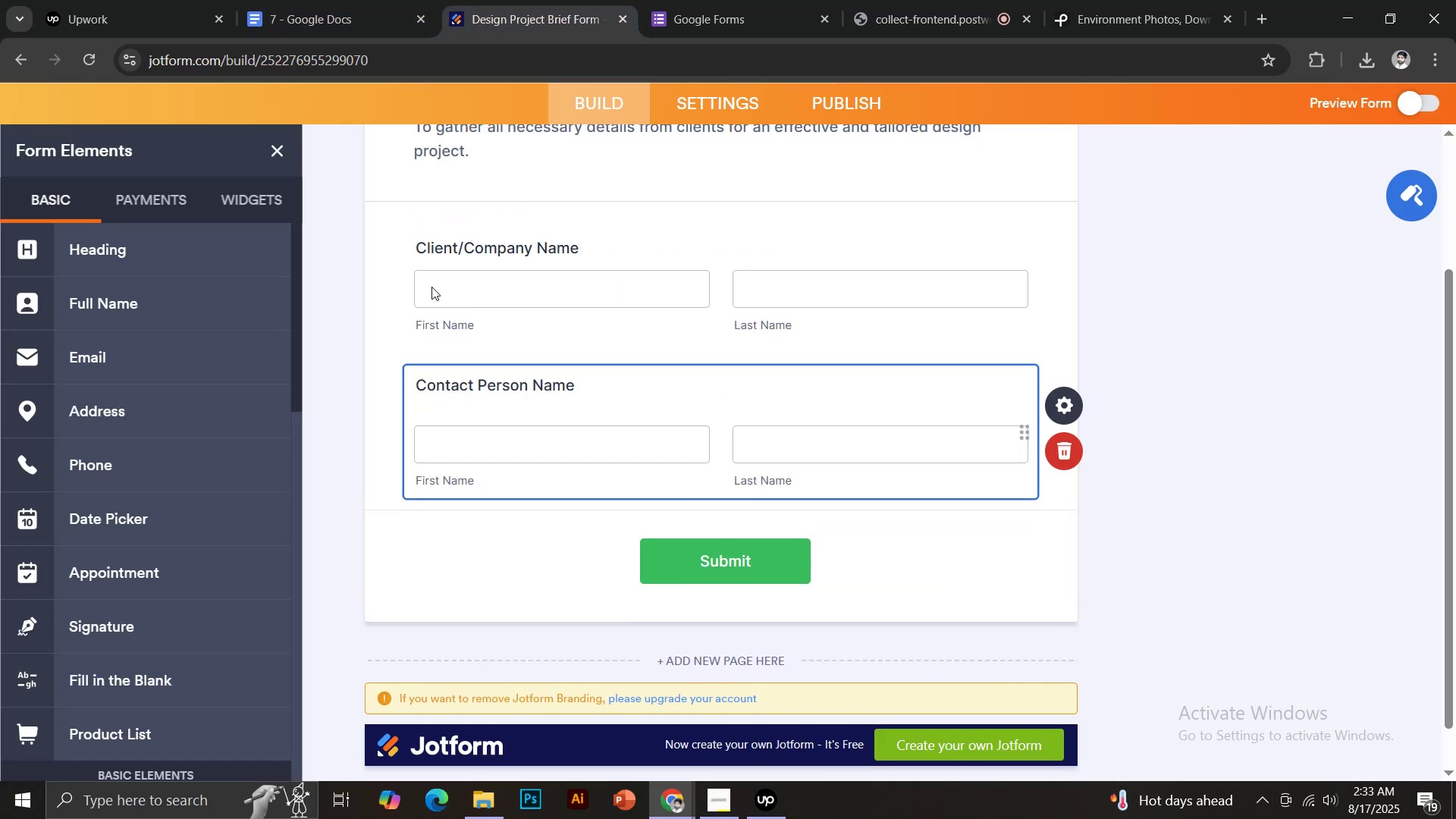 
key(Backspace)
 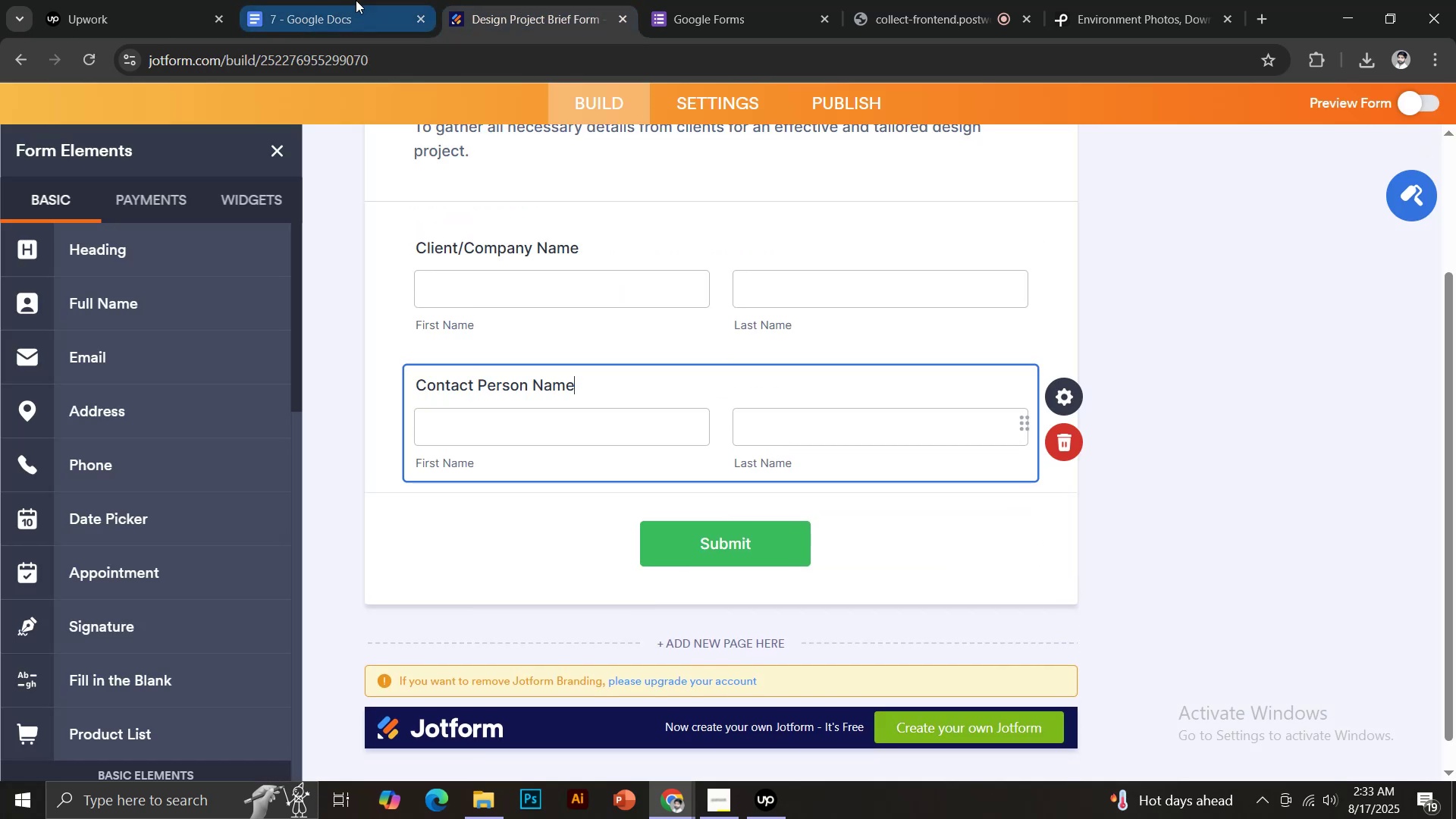 
left_click([356, 0])
 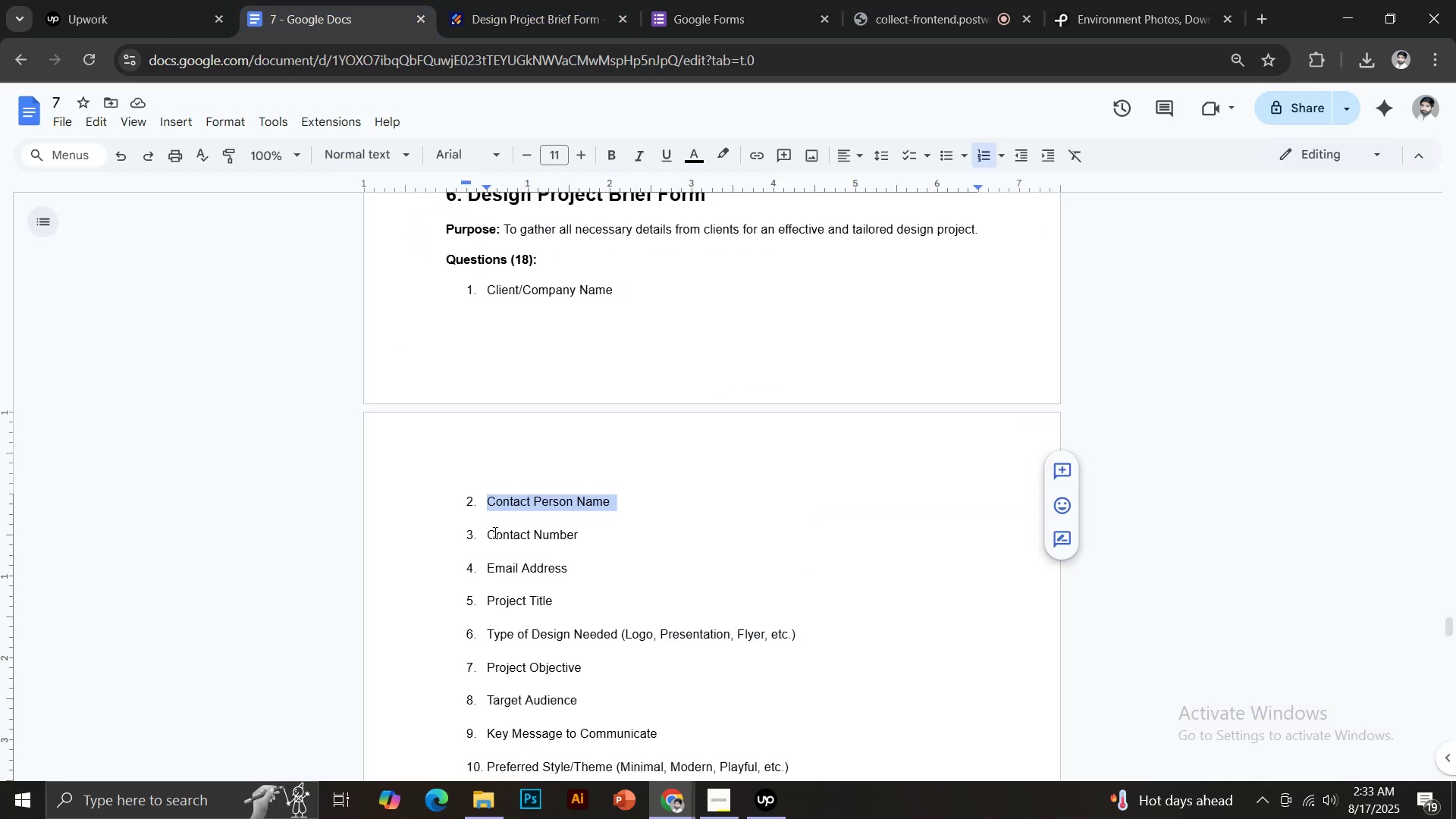 
left_click_drag(start_coordinate=[488, 532], to_coordinate=[585, 539])
 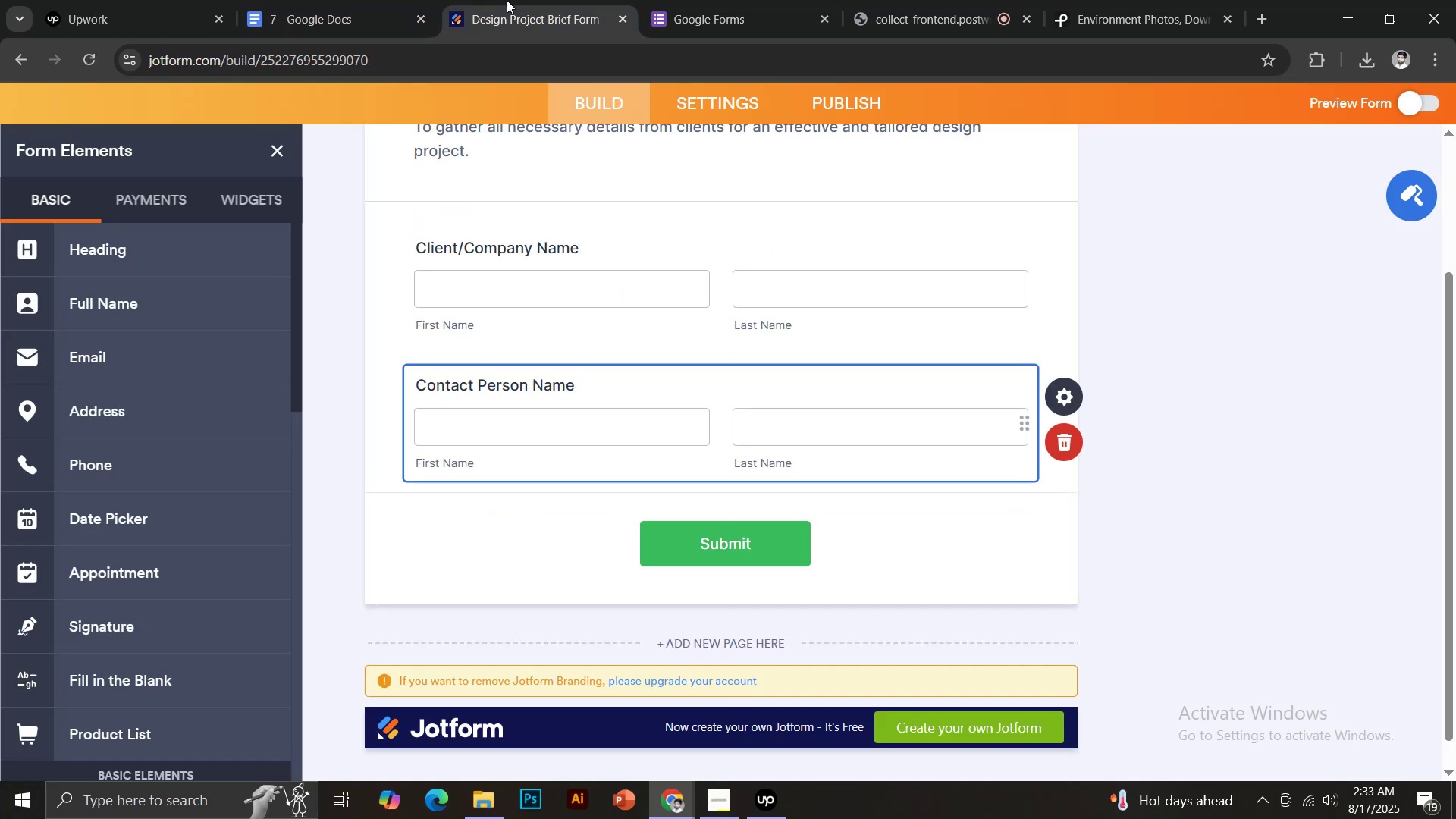 
key(Control+C)
 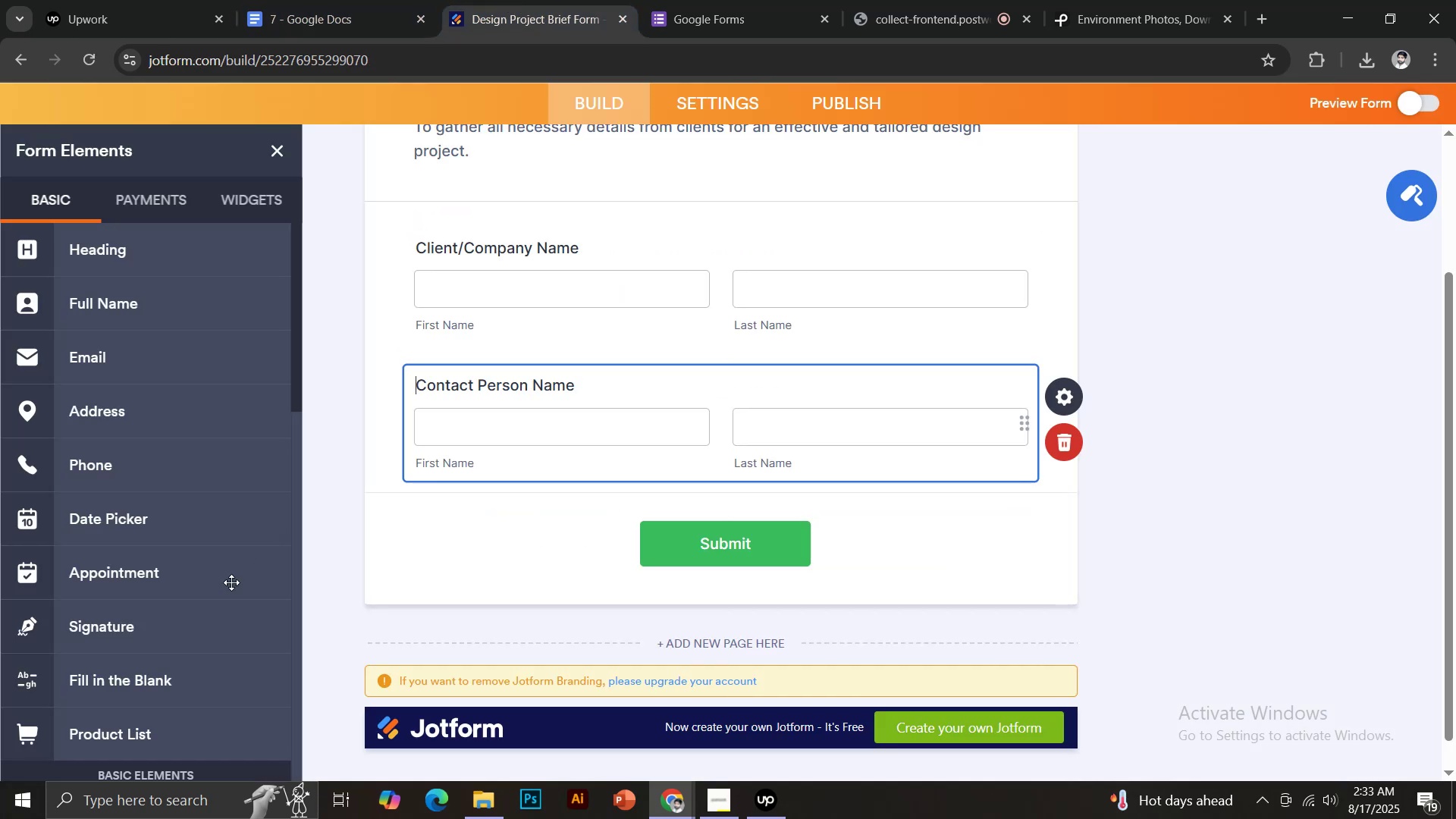 
scroll: coordinate [197, 592], scroll_direction: down, amount: 3.0
 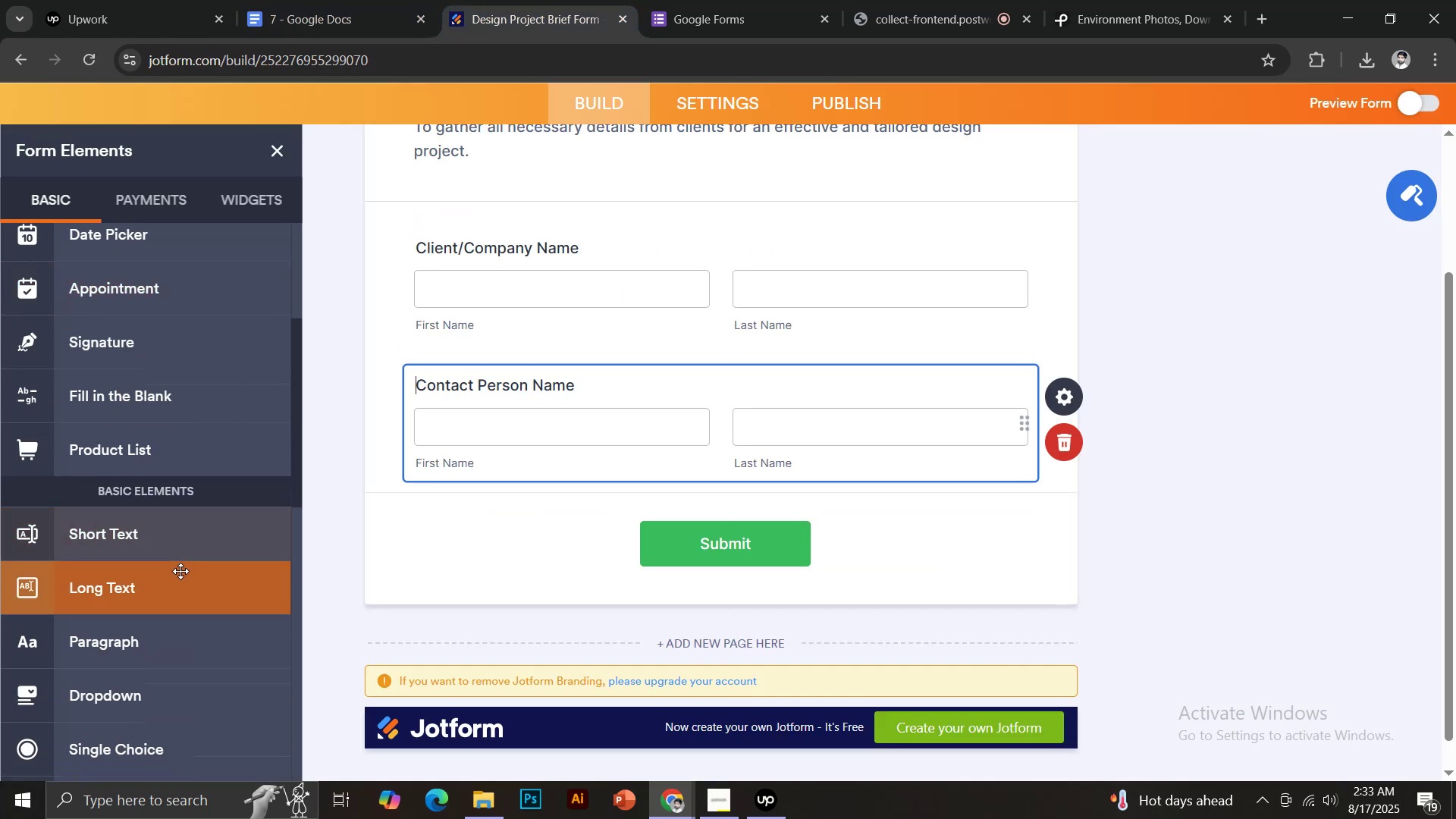 
scroll: coordinate [180, 570], scroll_direction: up, amount: 4.0
 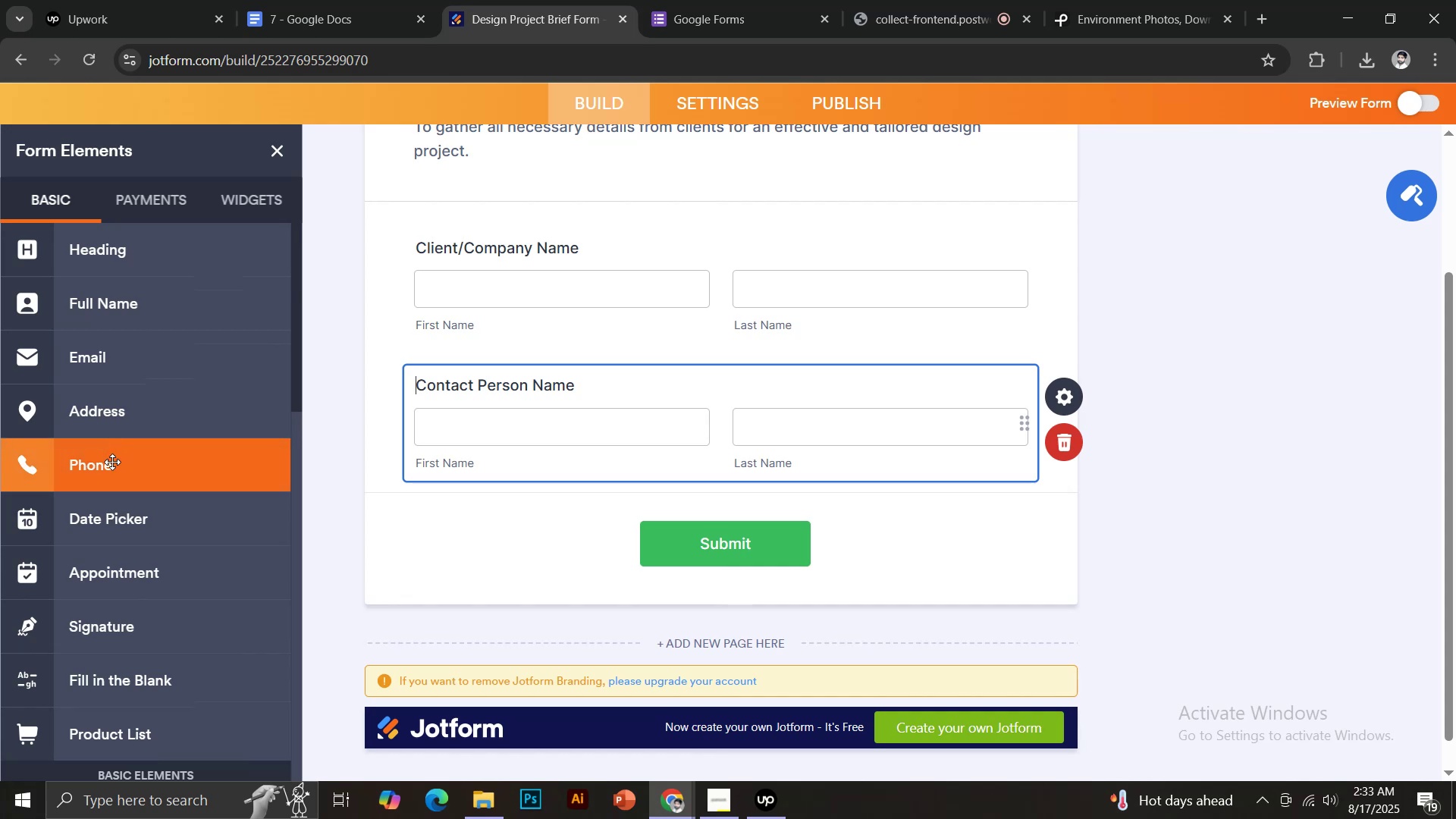 
left_click([108, 466])
 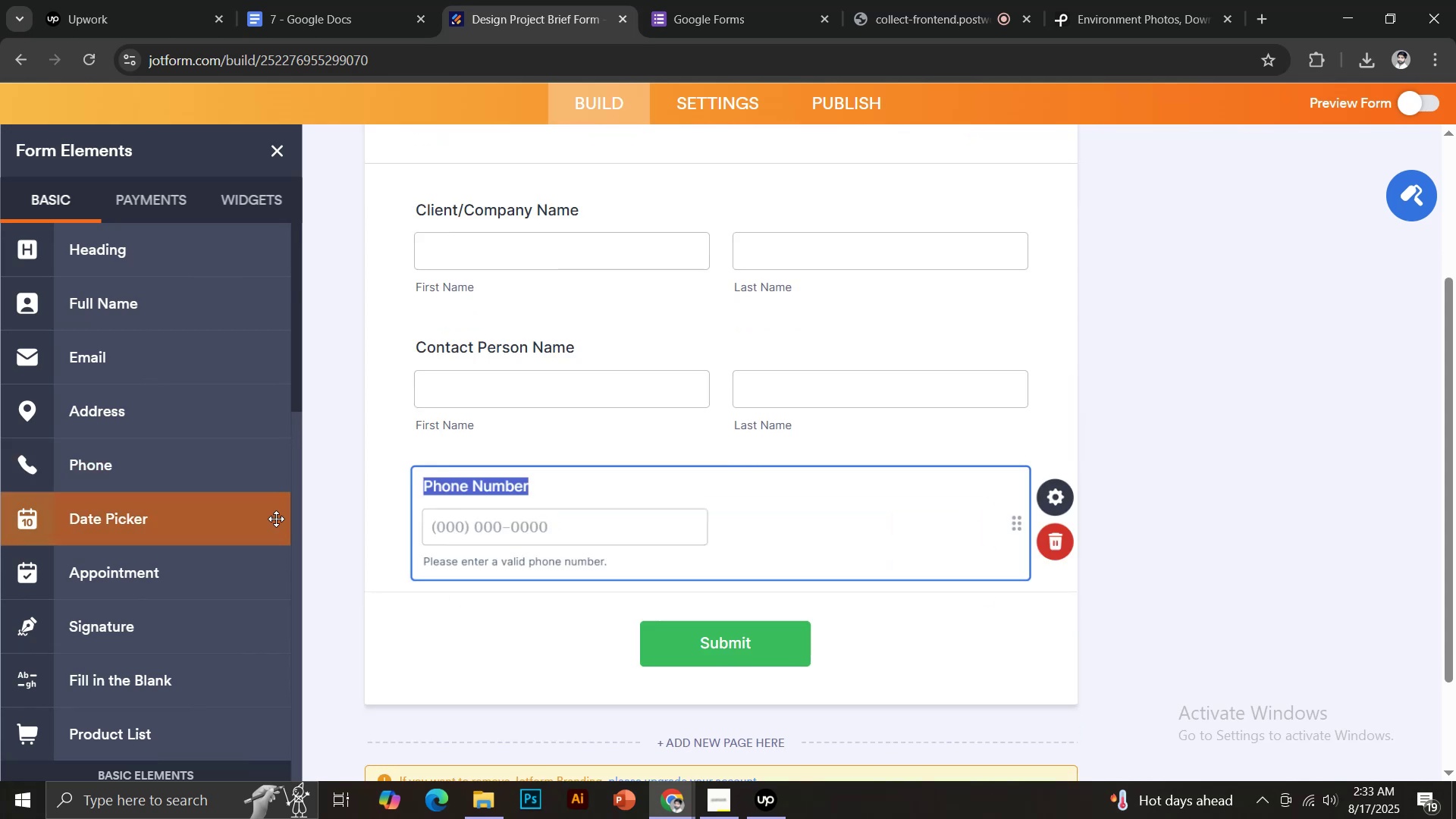 
key(Control+V)
 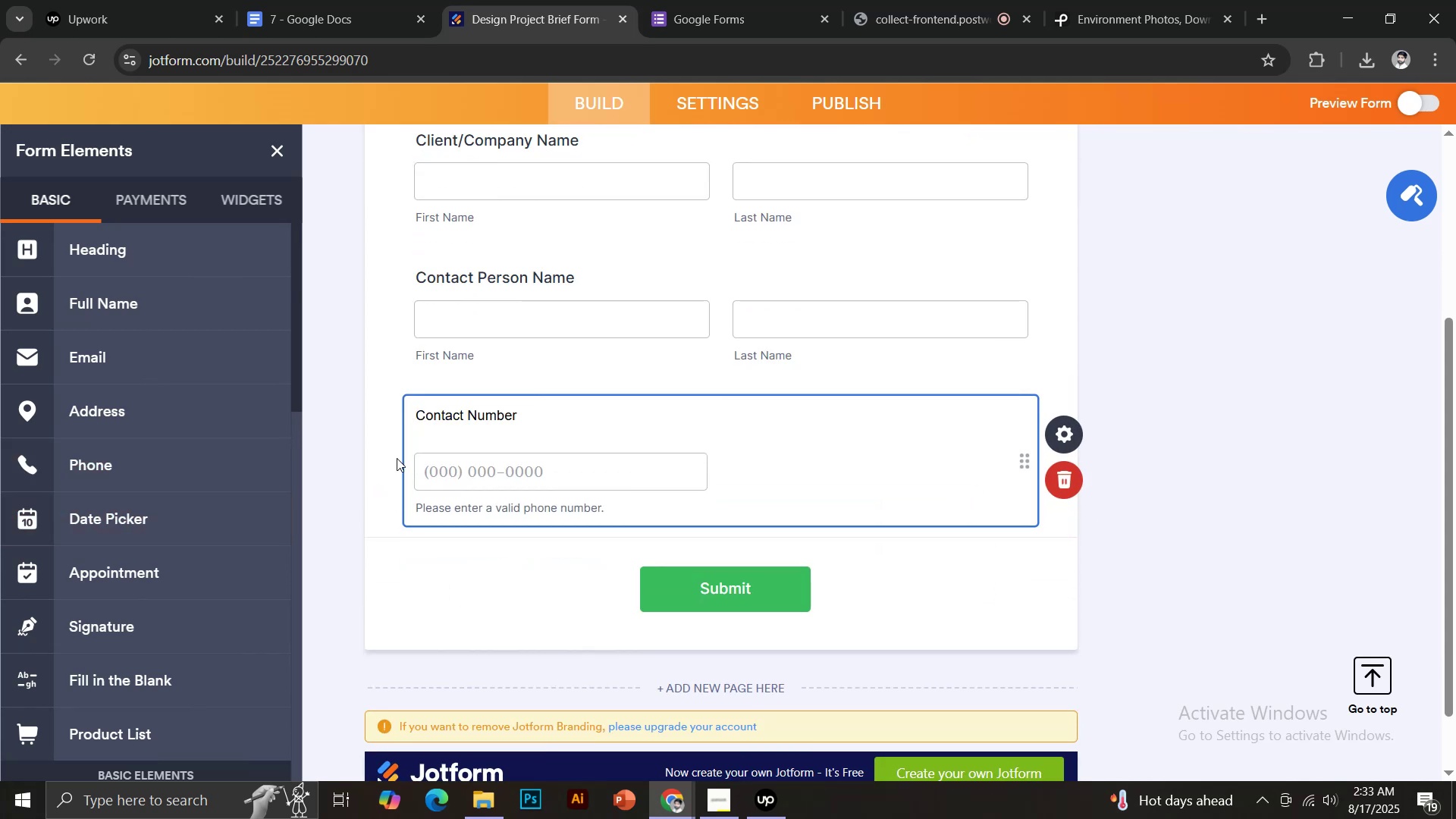 
key(Backspace)
 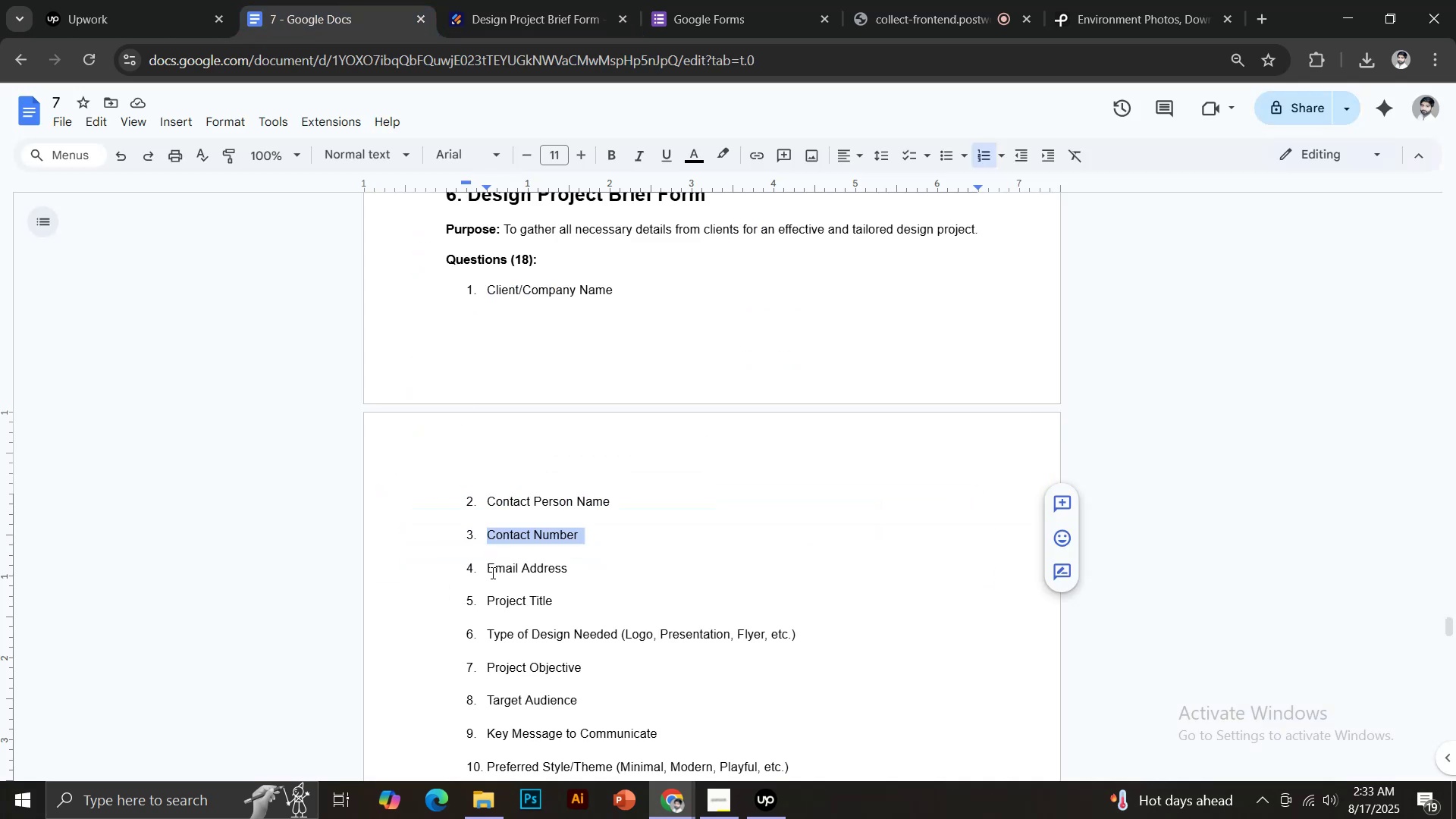 
left_click_drag(start_coordinate=[485, 573], to_coordinate=[580, 576])
 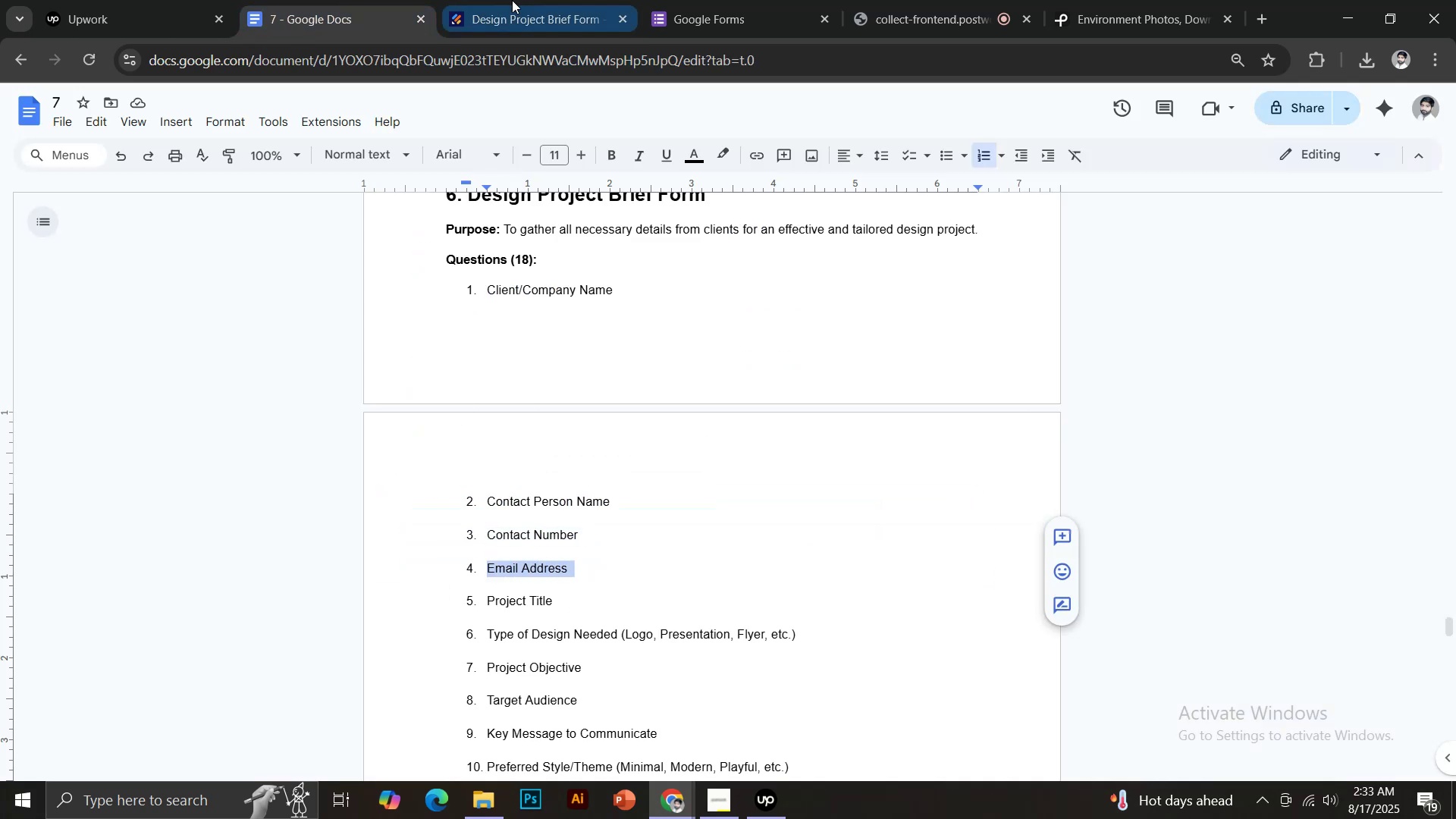 
key(Control+C)
 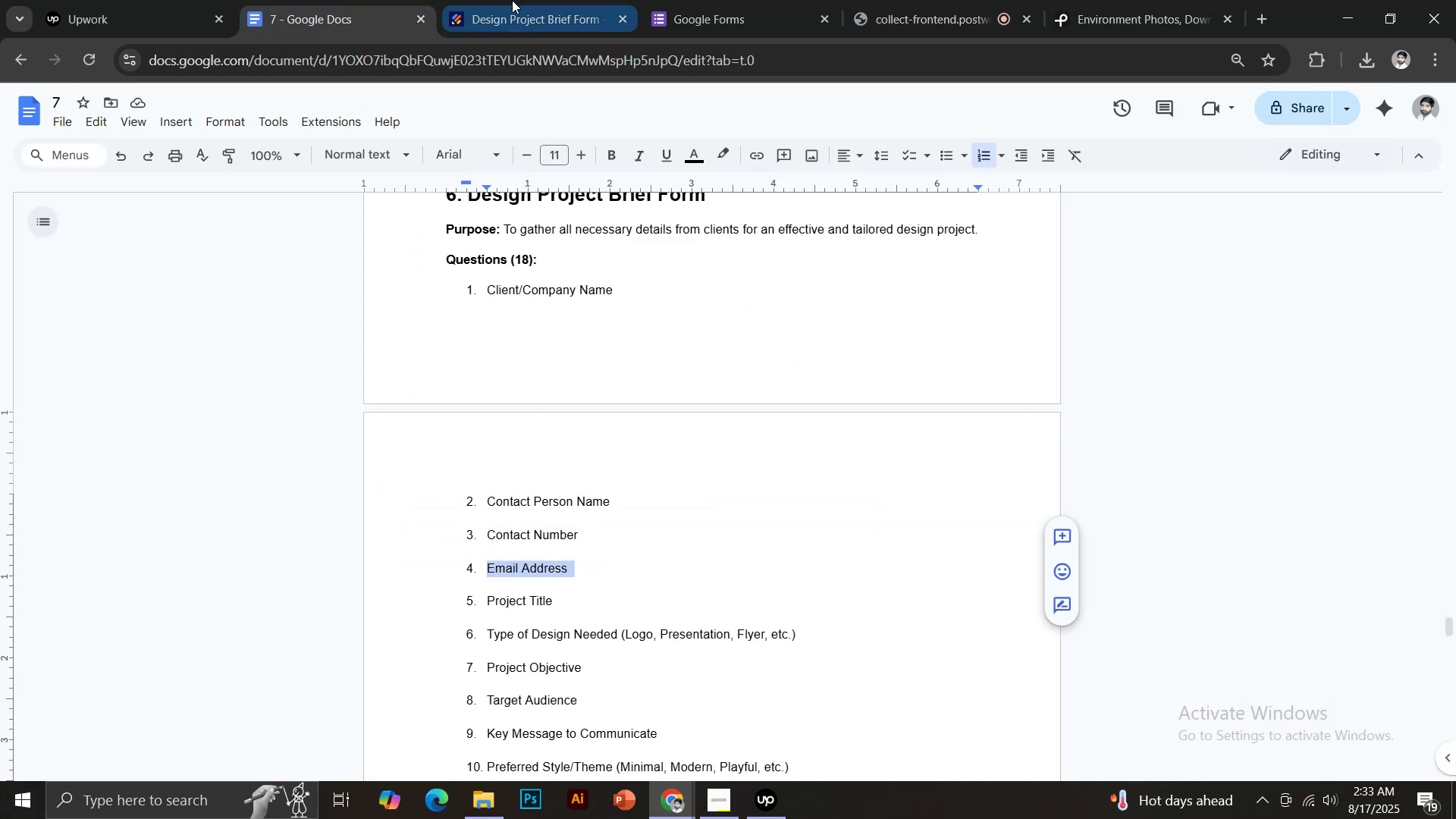 
left_click([512, 0])
 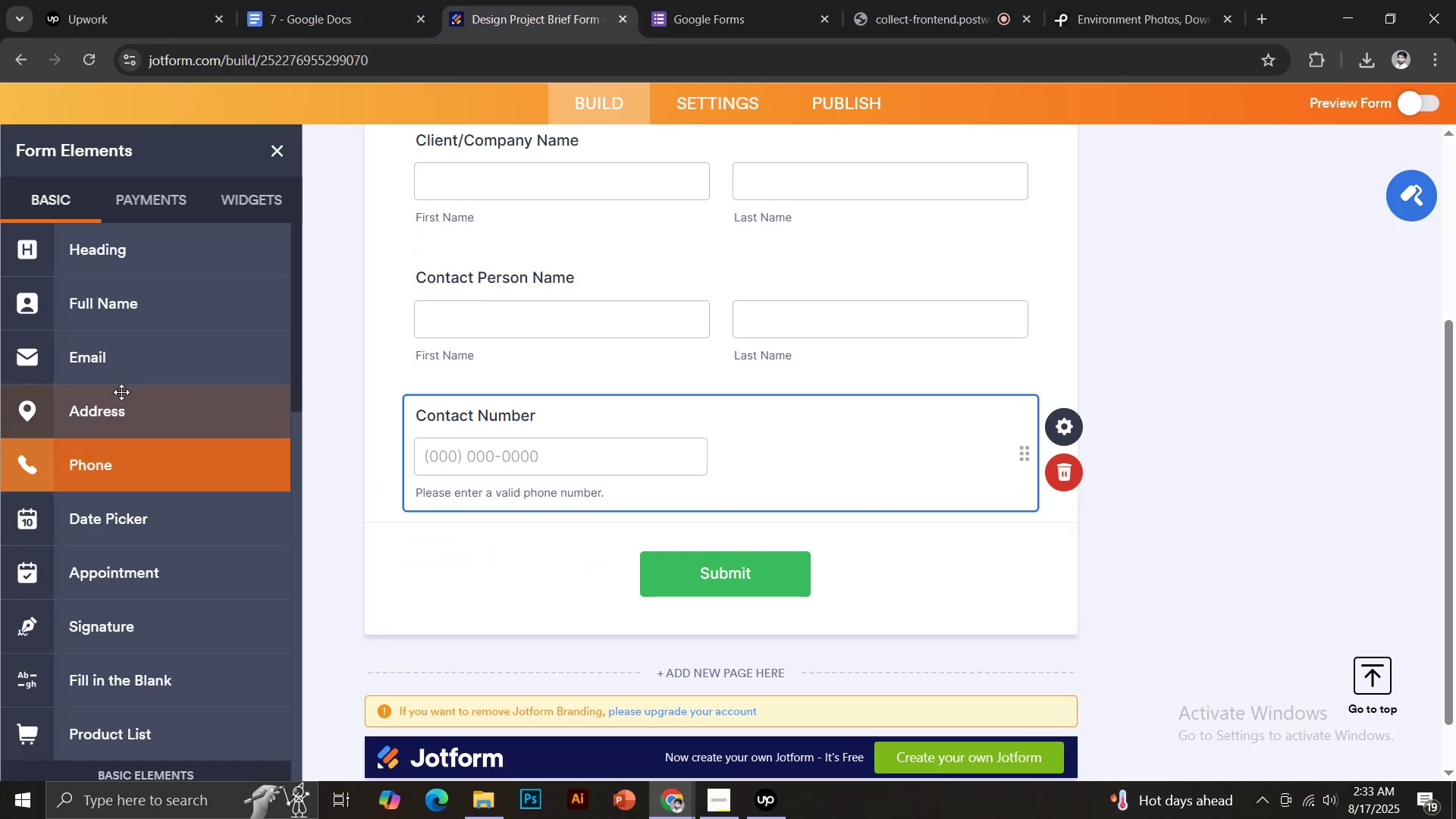 
left_click([106, 370])
 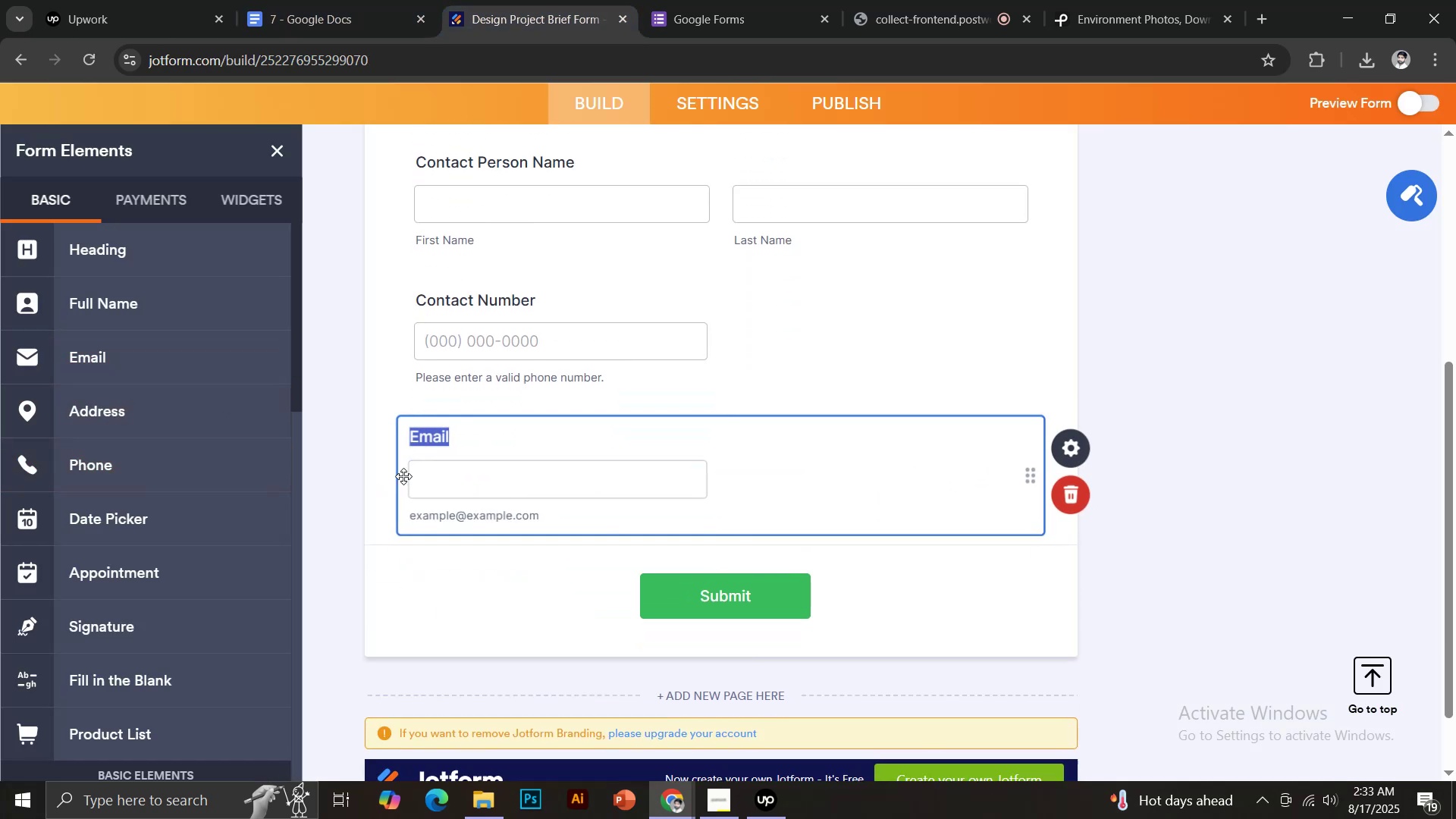 
key(Control+ControlLeft)
 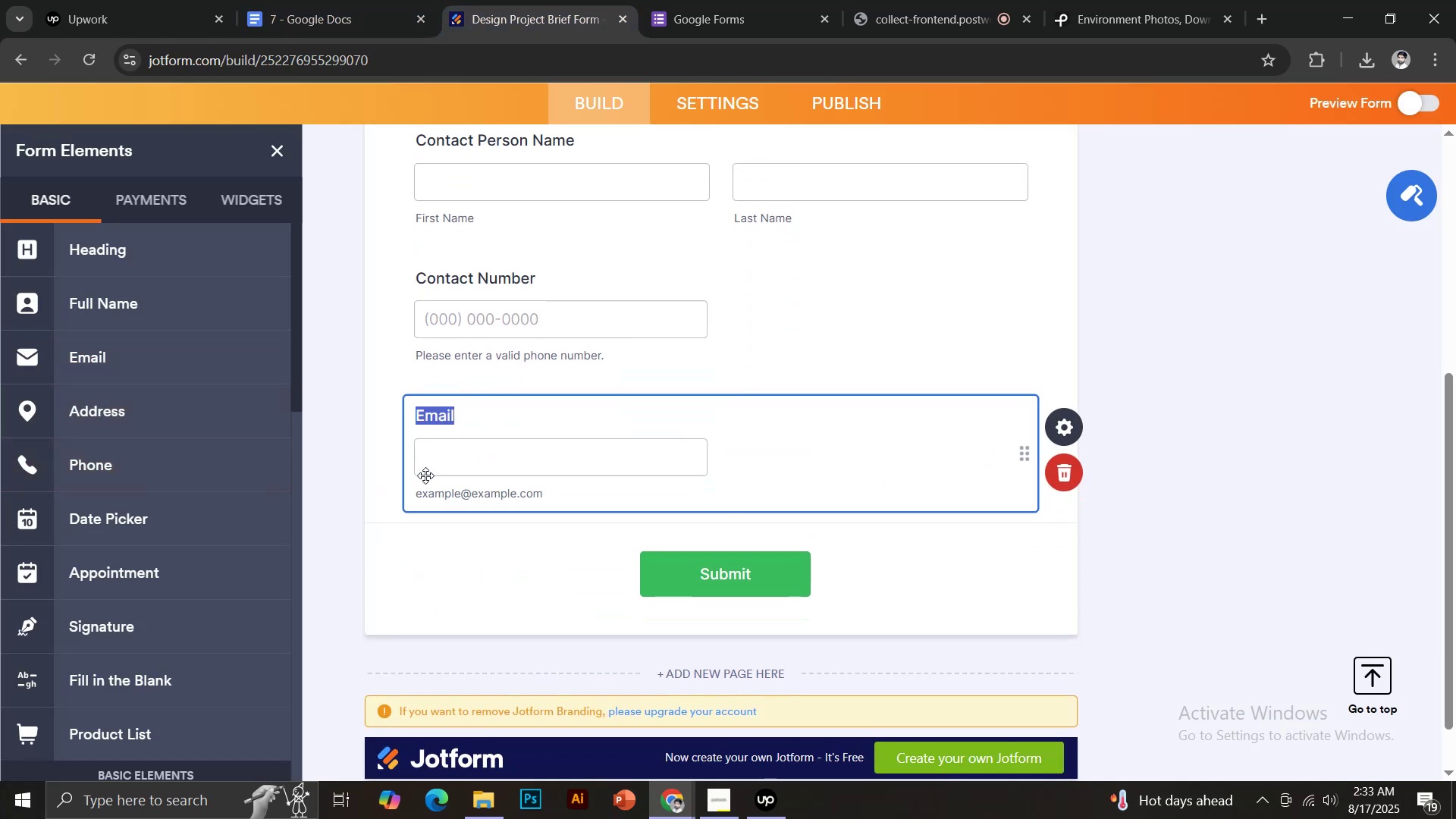 
key(Control+V)
 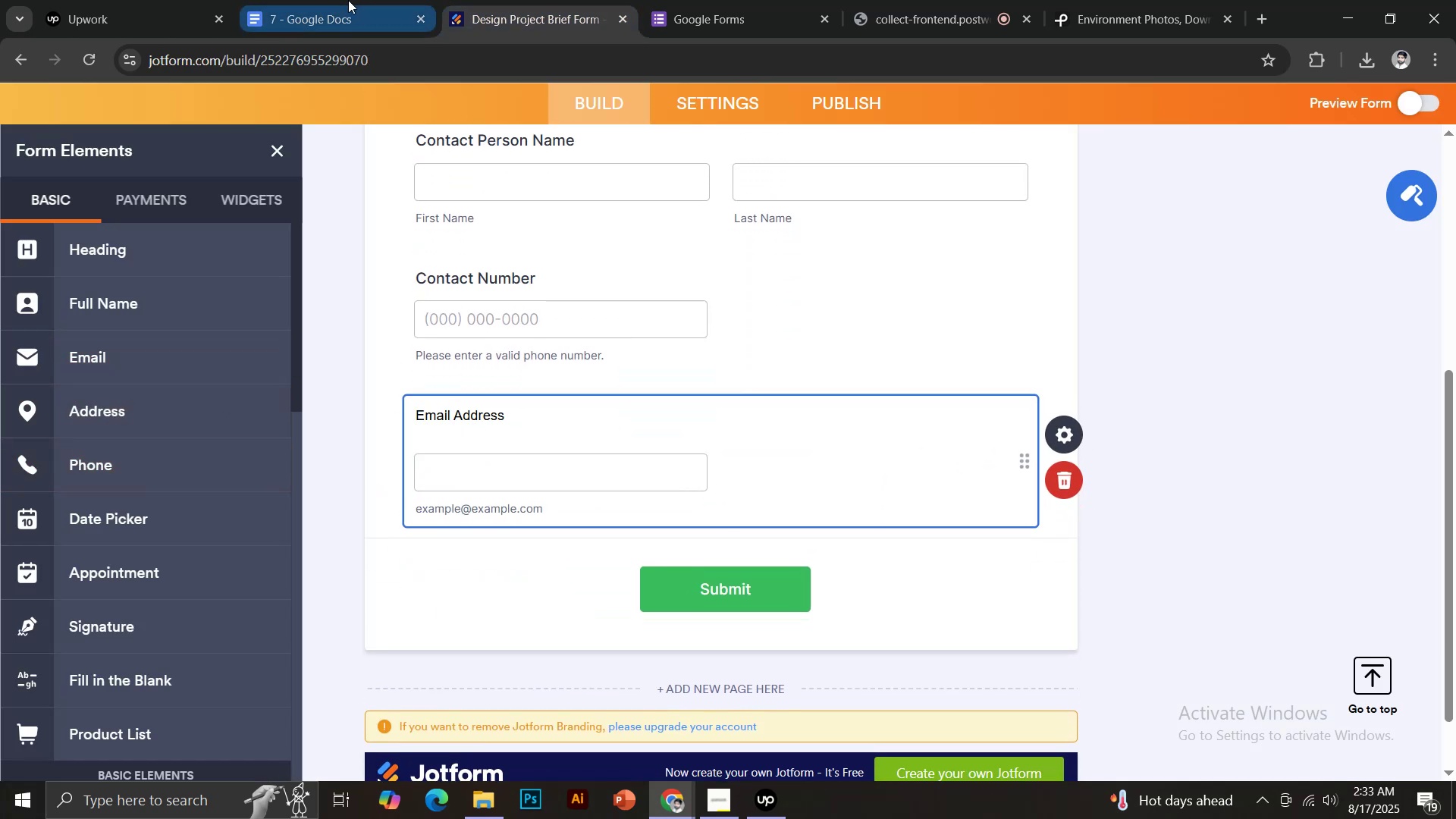 
key(Backspace)
 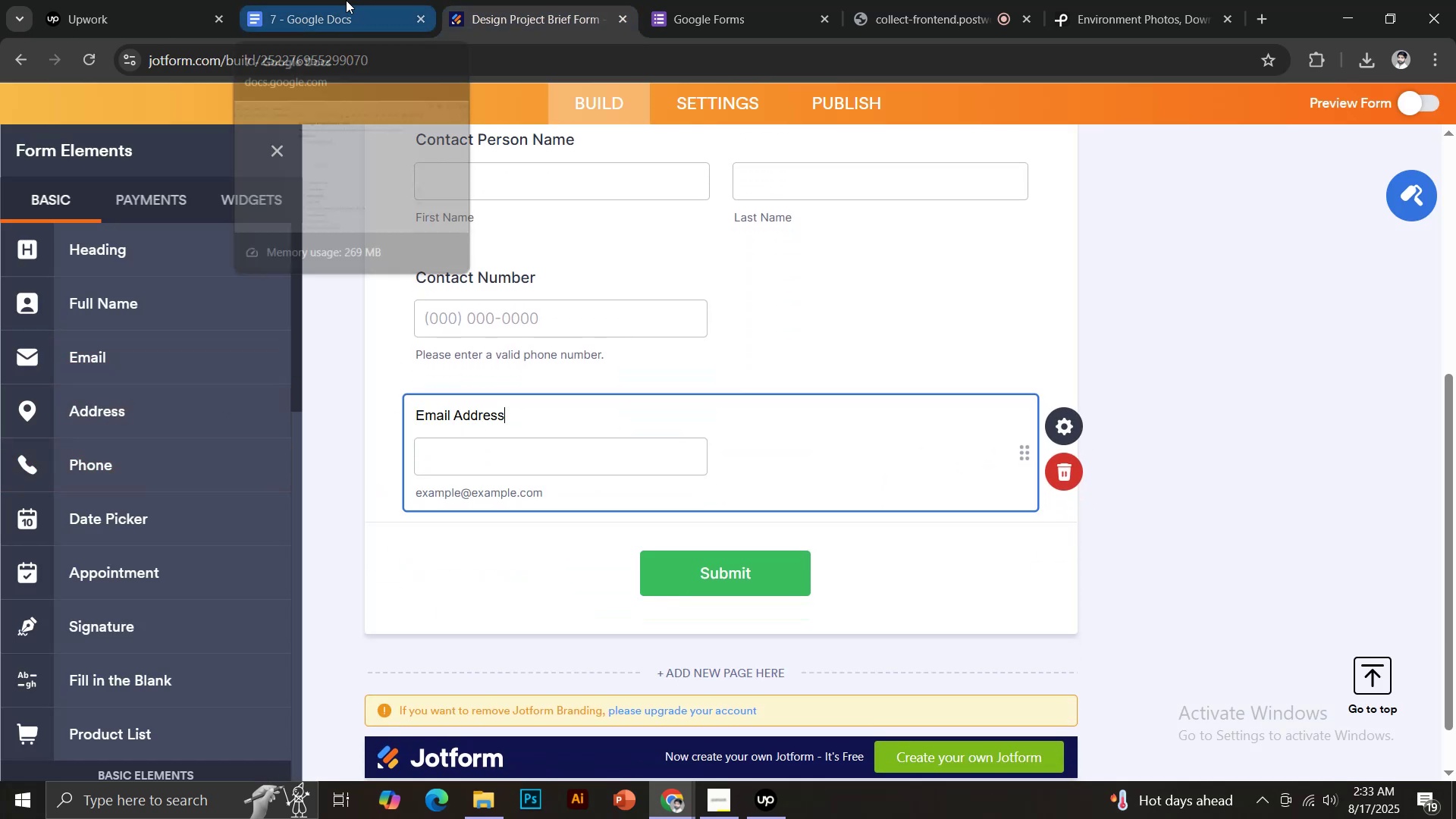 
left_click([346, 0])
 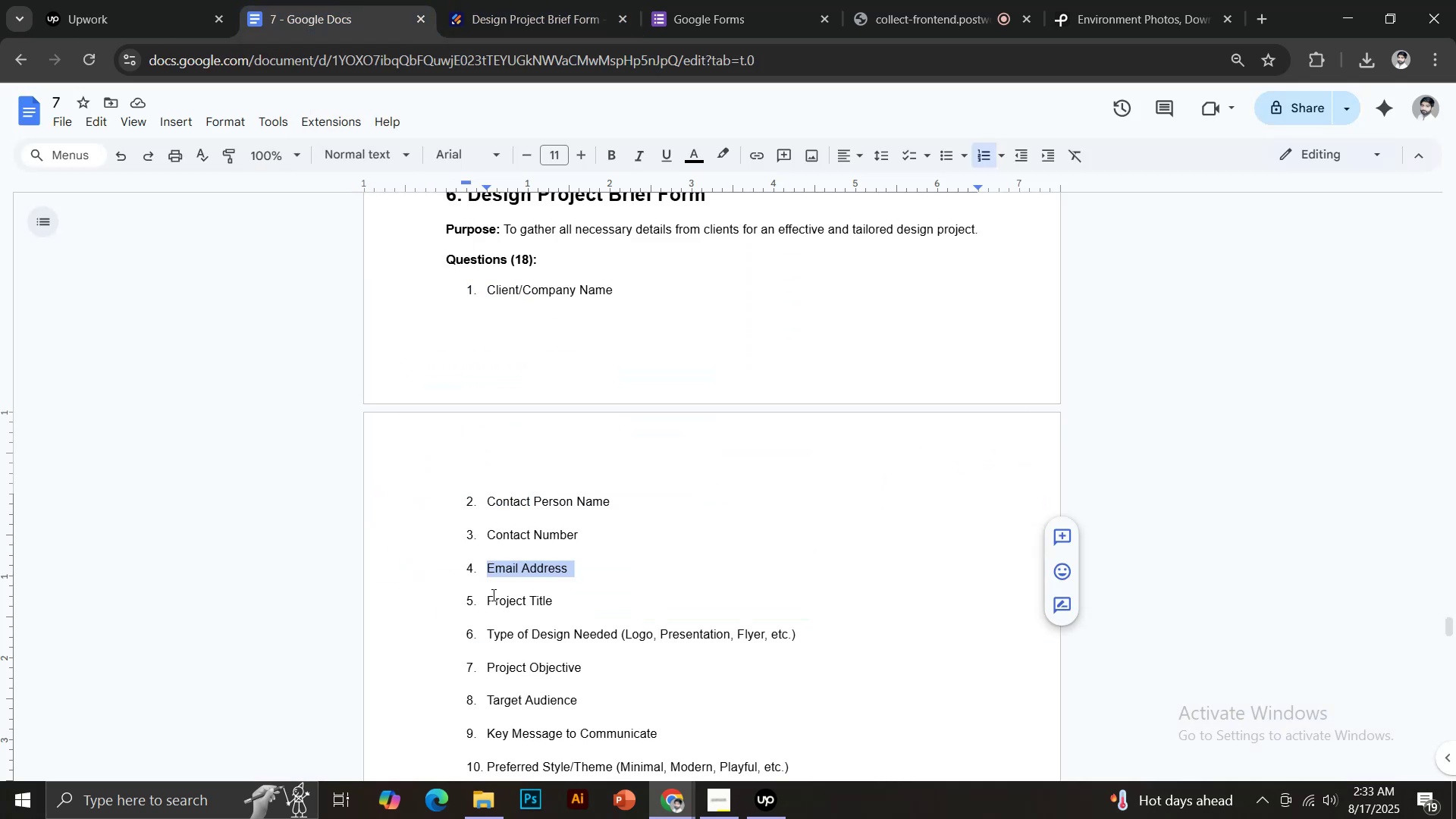 
left_click_drag(start_coordinate=[485, 596], to_coordinate=[554, 604])
 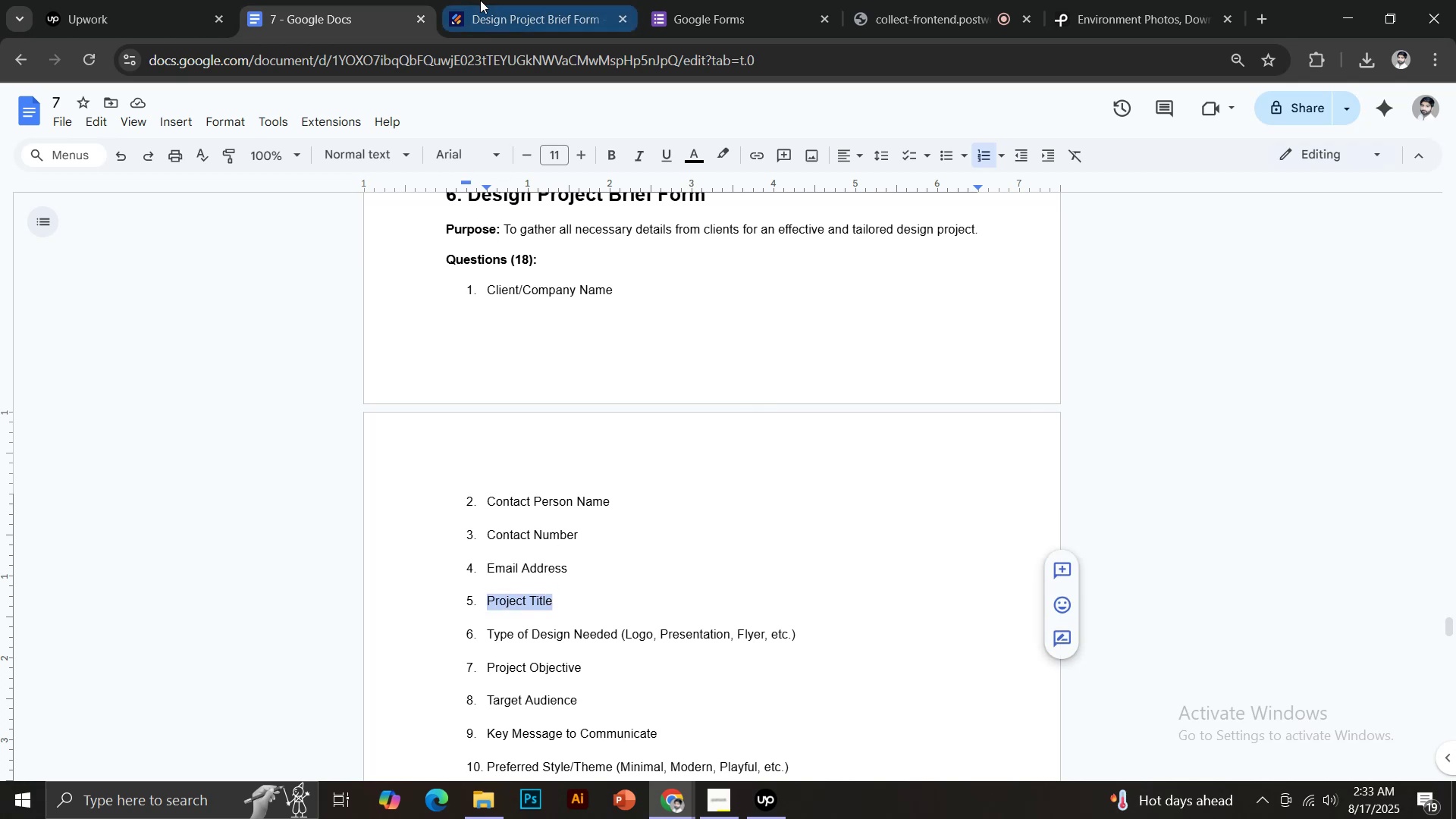 
key(Control+C)
 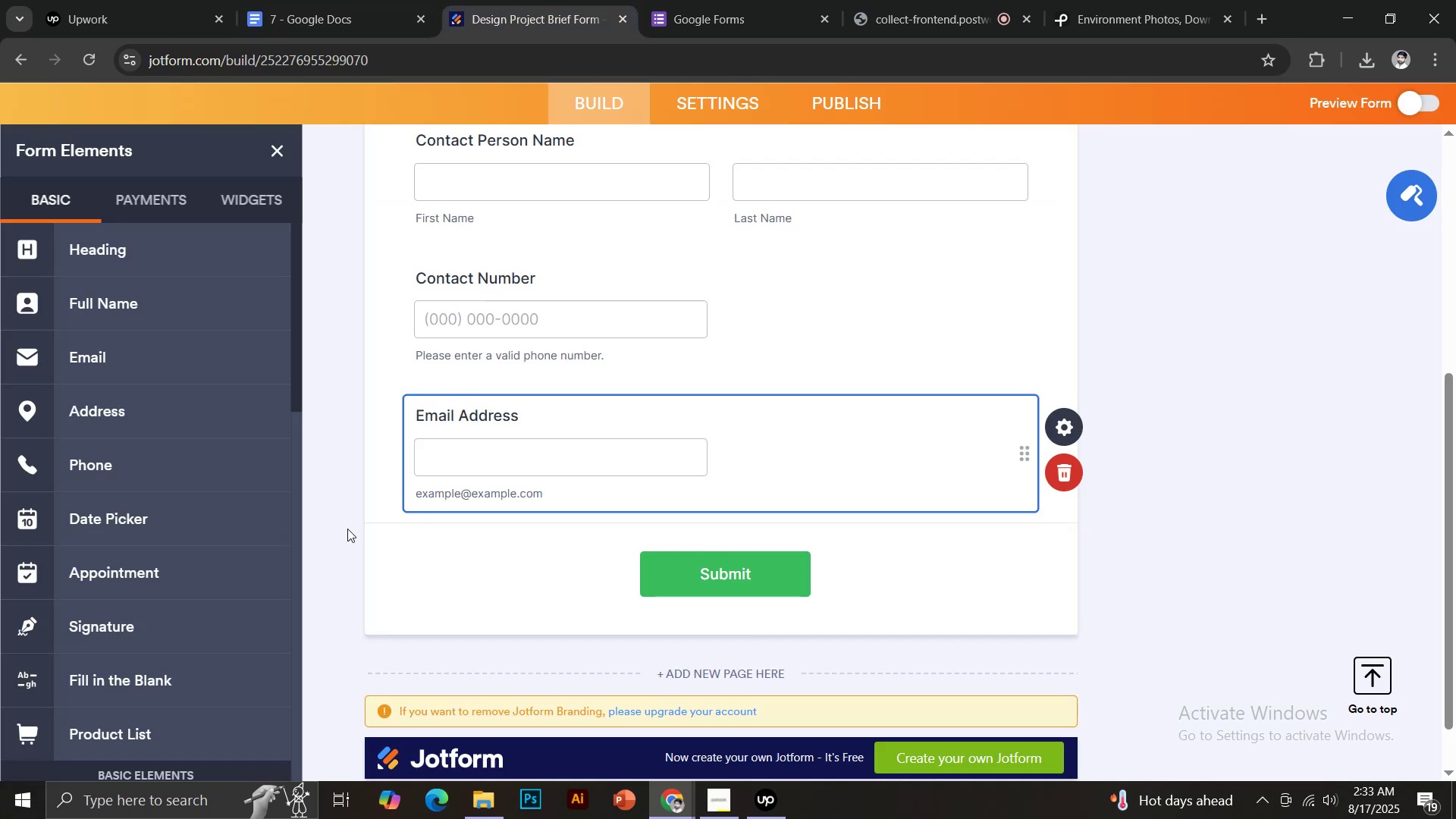 
scroll: coordinate [212, 477], scroll_direction: none, amount: 0.0
 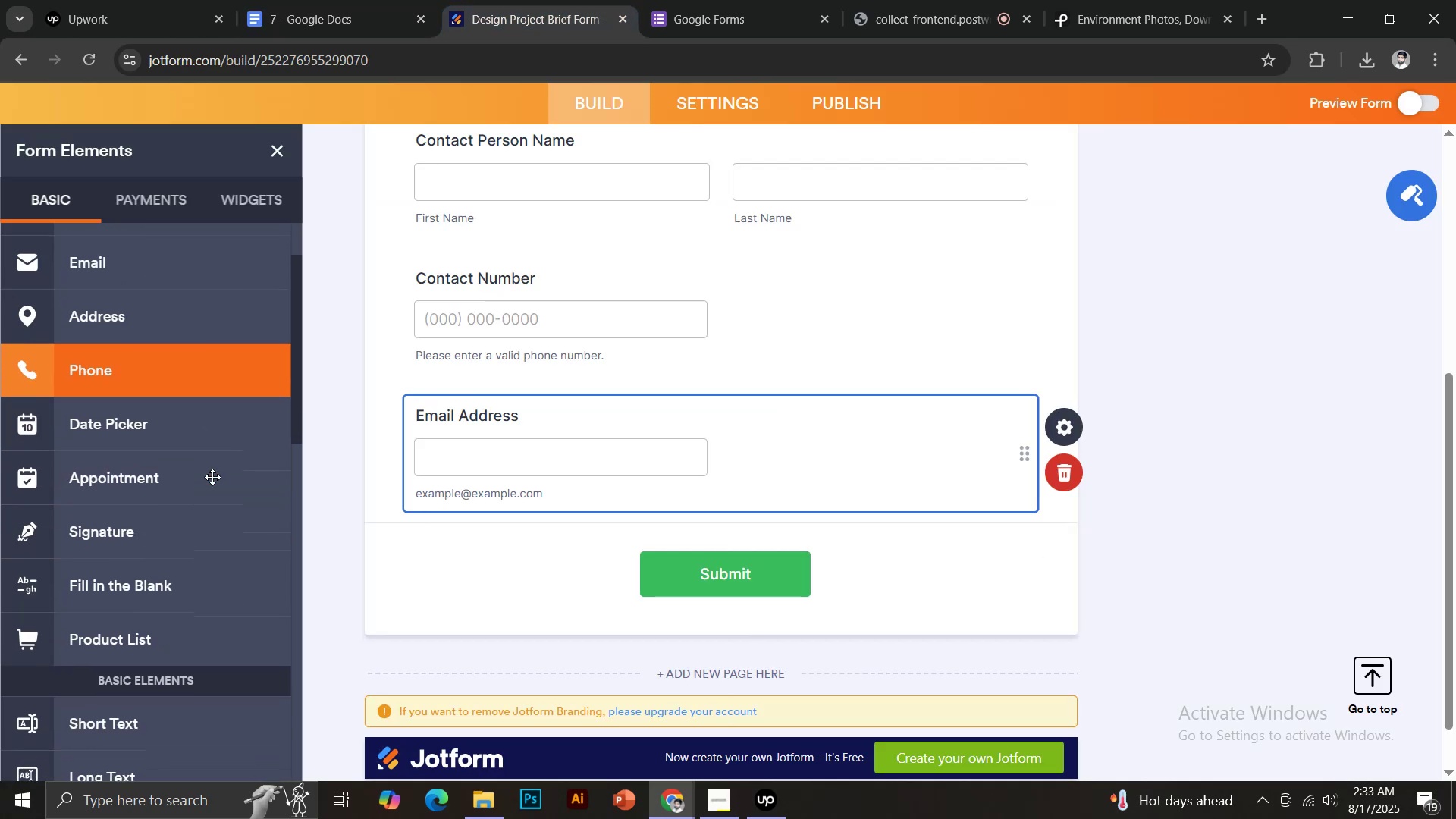 
scroll: coordinate [215, 479], scroll_direction: down, amount: 3.0
 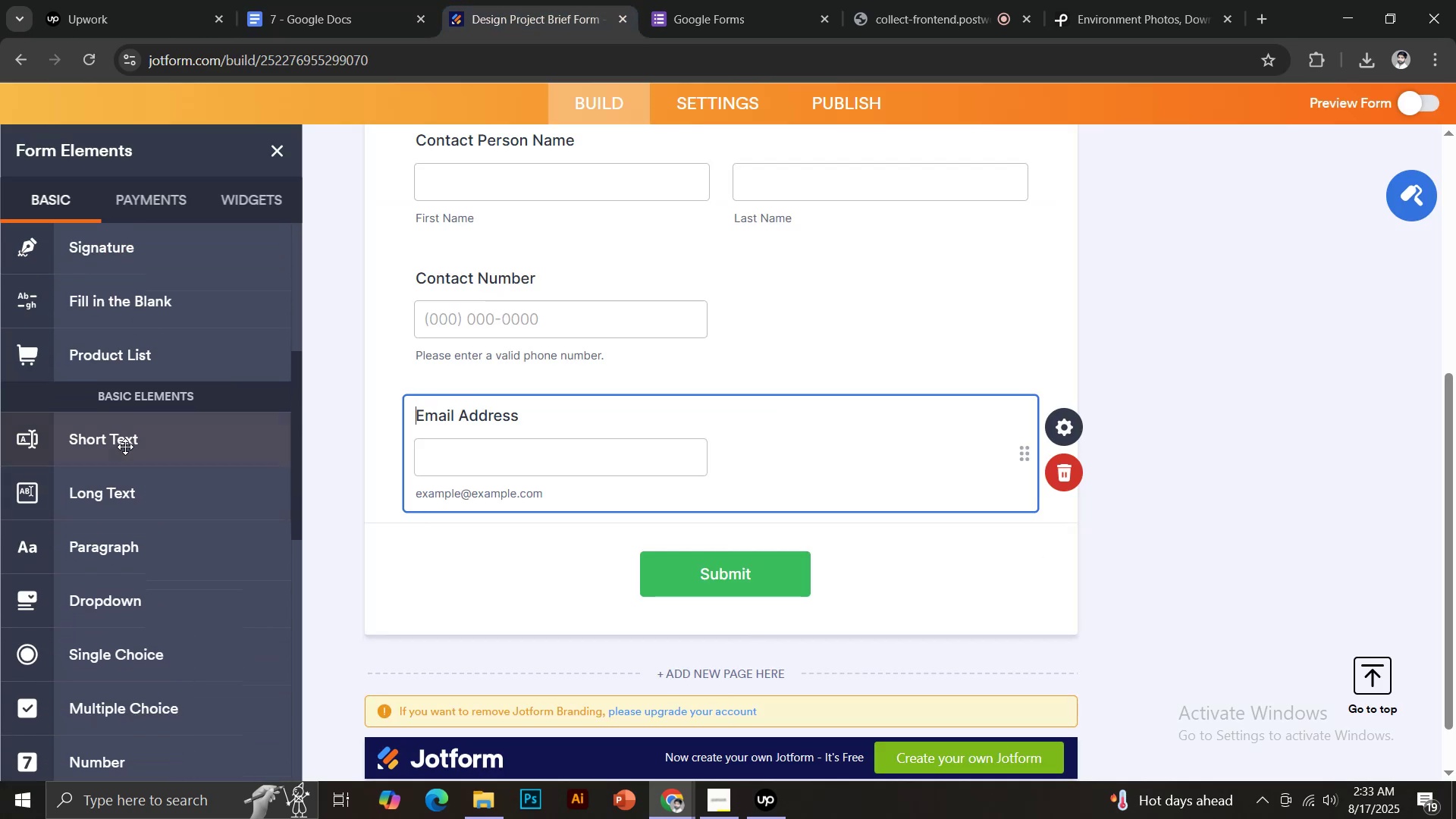 
left_click([121, 445])
 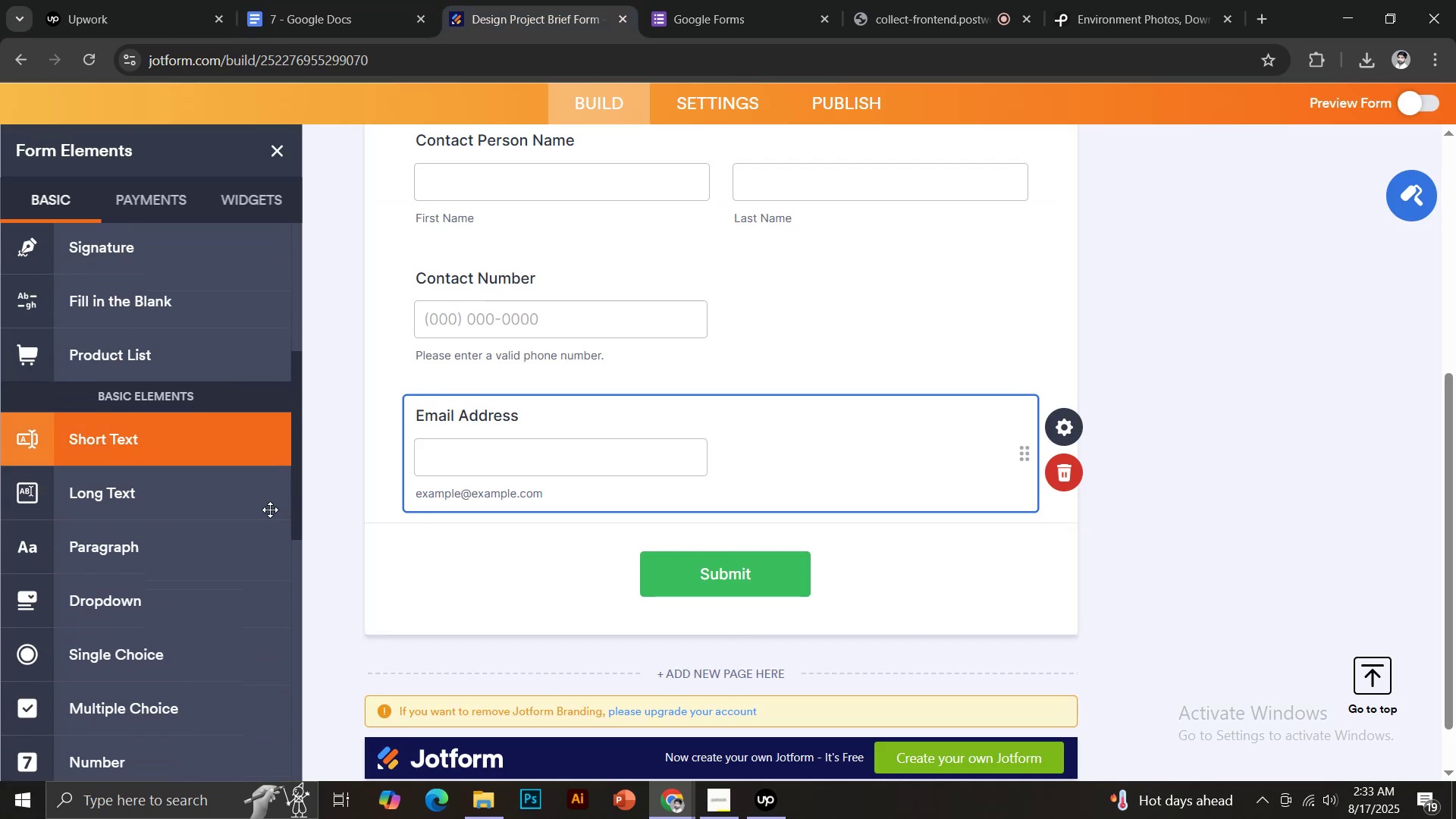 
key(Control+Shift+V)
 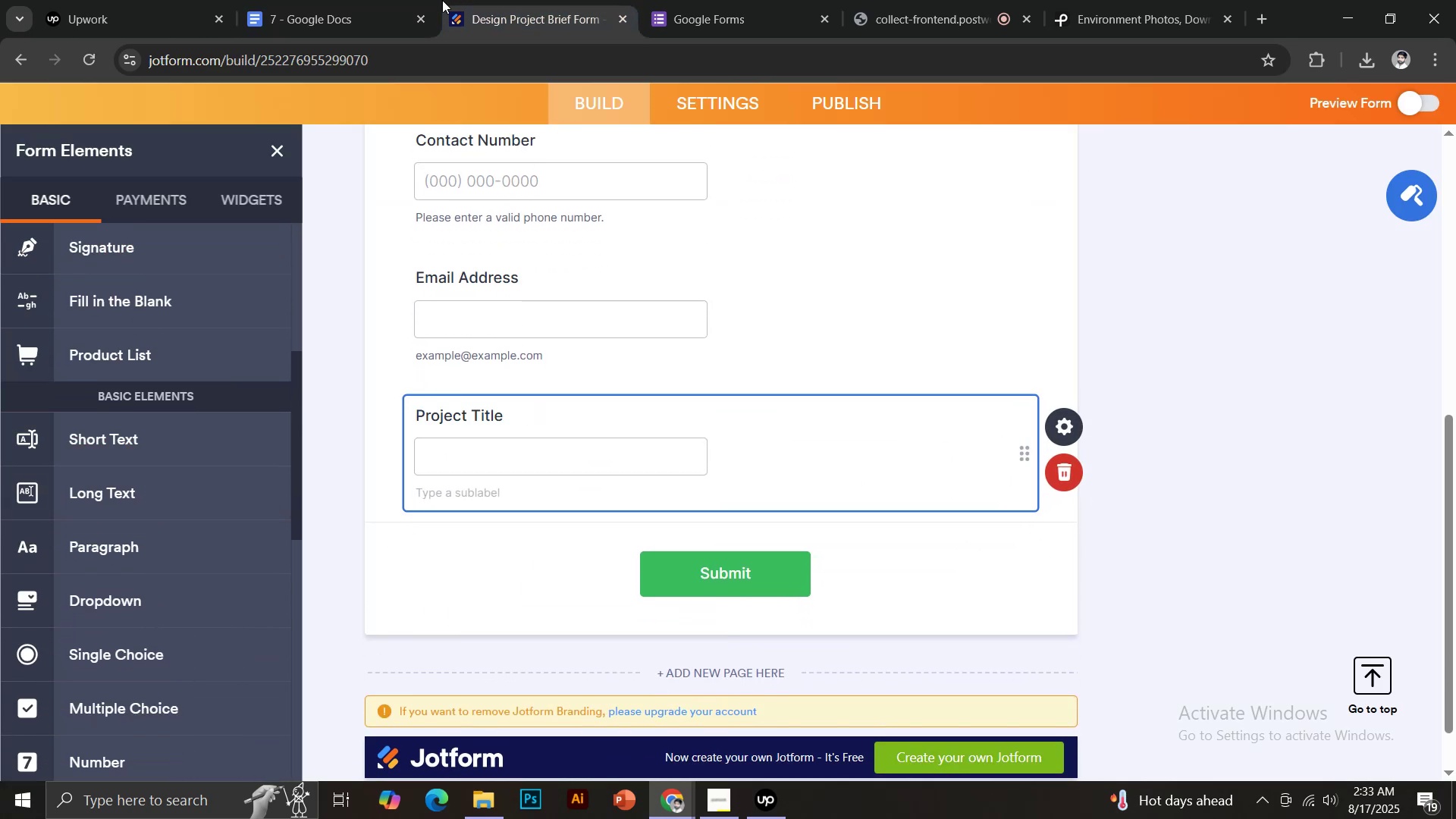 
left_click([356, 0])
 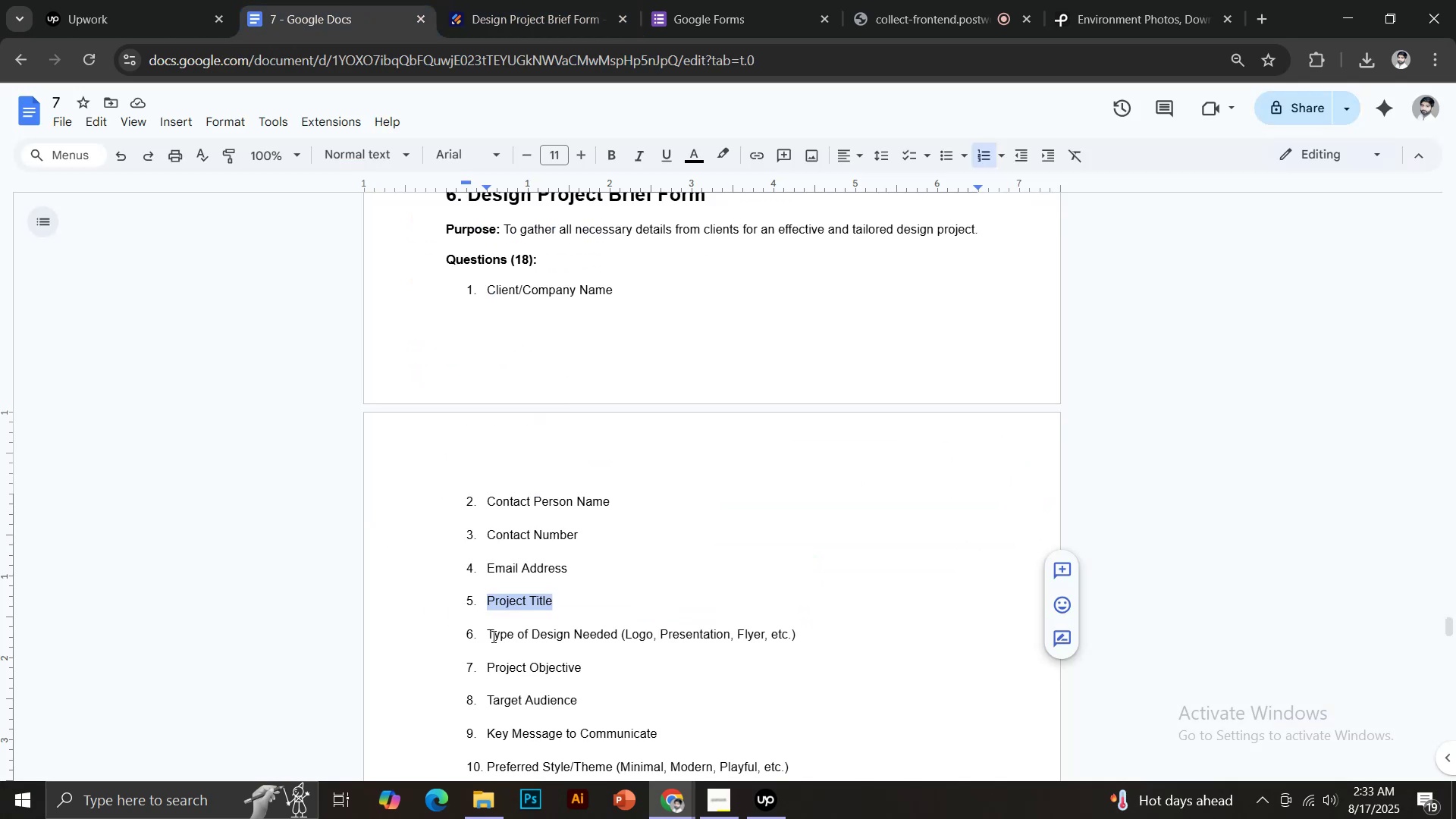 
left_click_drag(start_coordinate=[487, 634], to_coordinate=[620, 636])
 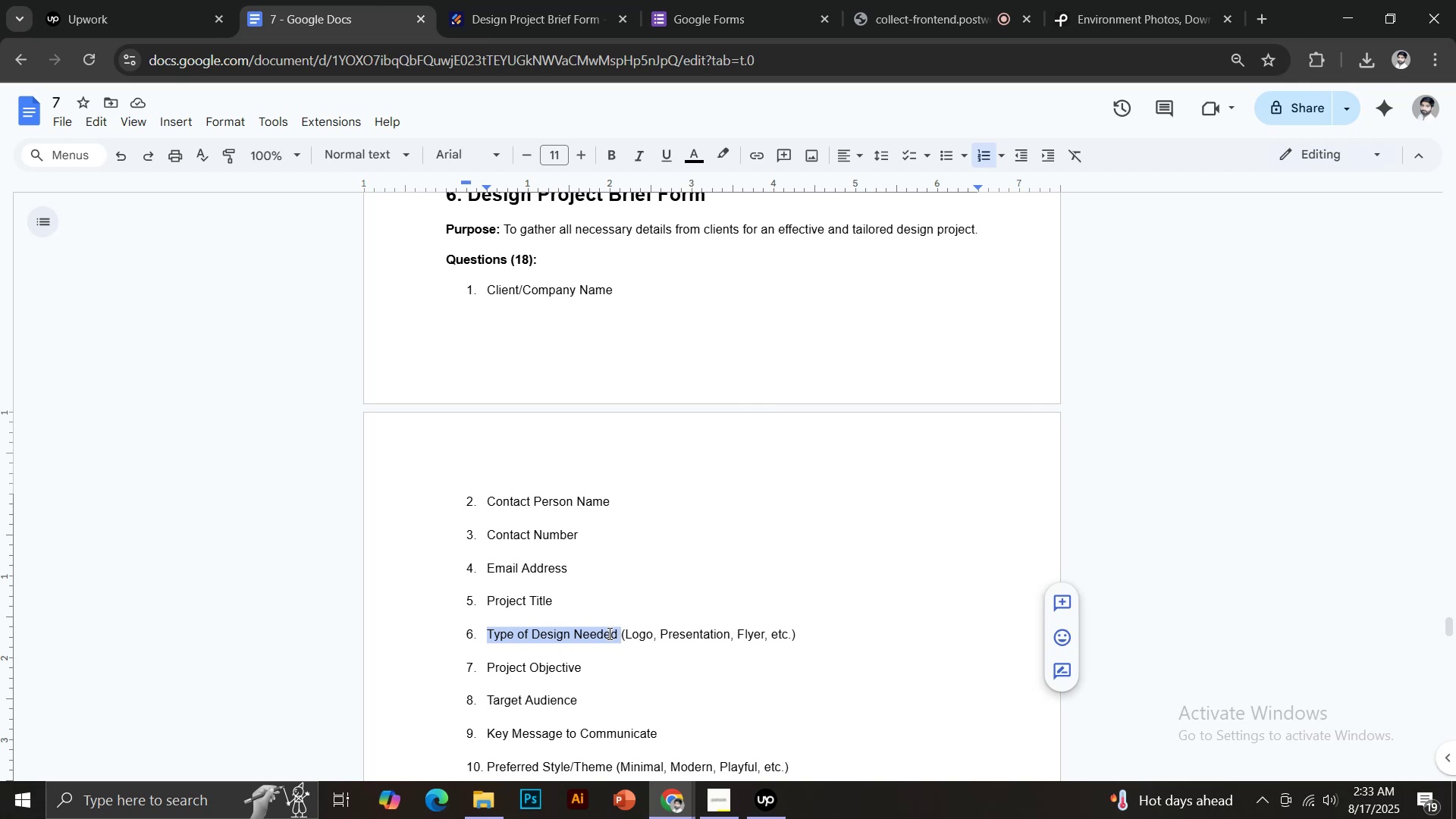 
hold_key(key=ControlLeft, duration=1.53)
 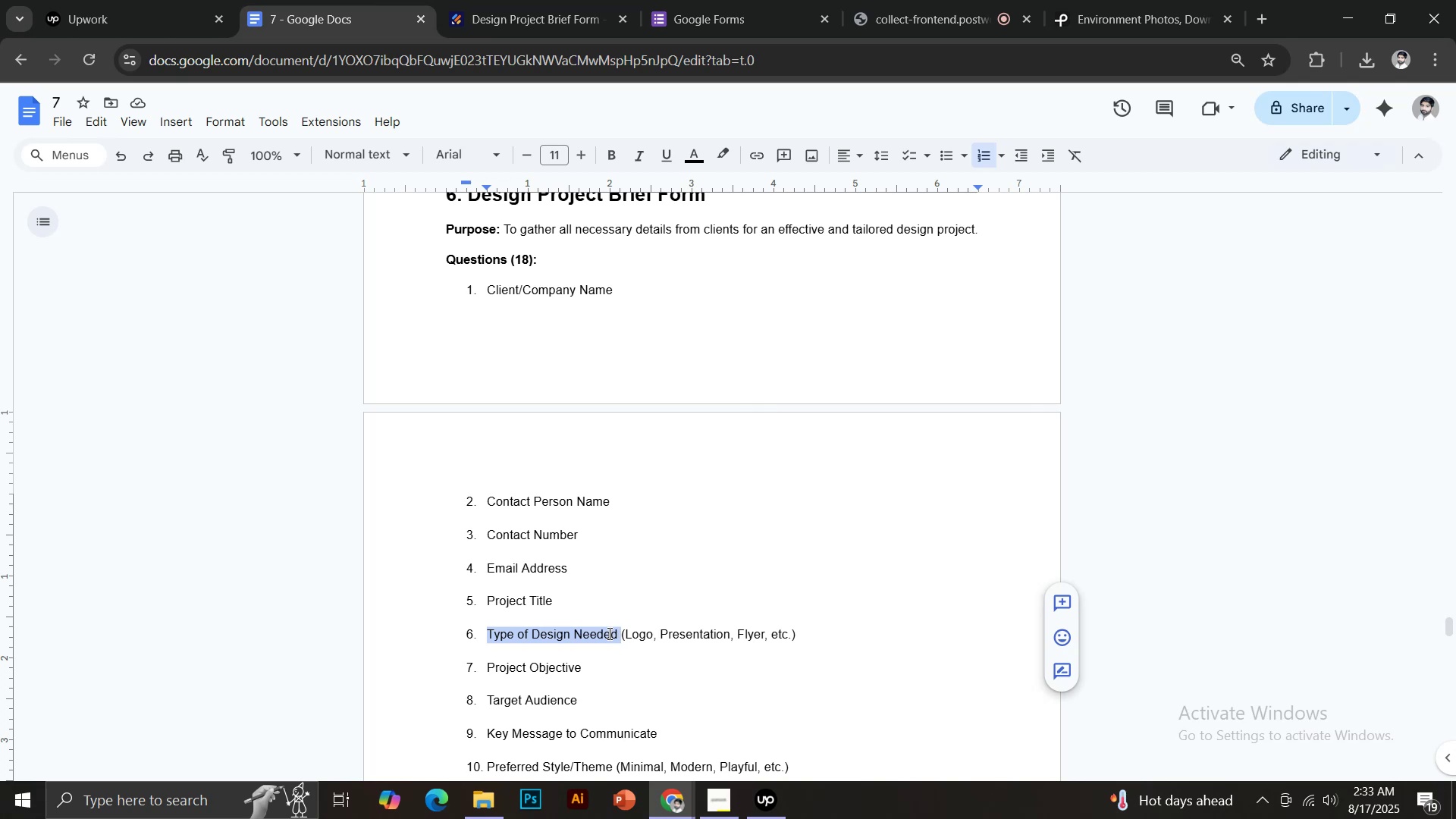 
key(Control+C)
 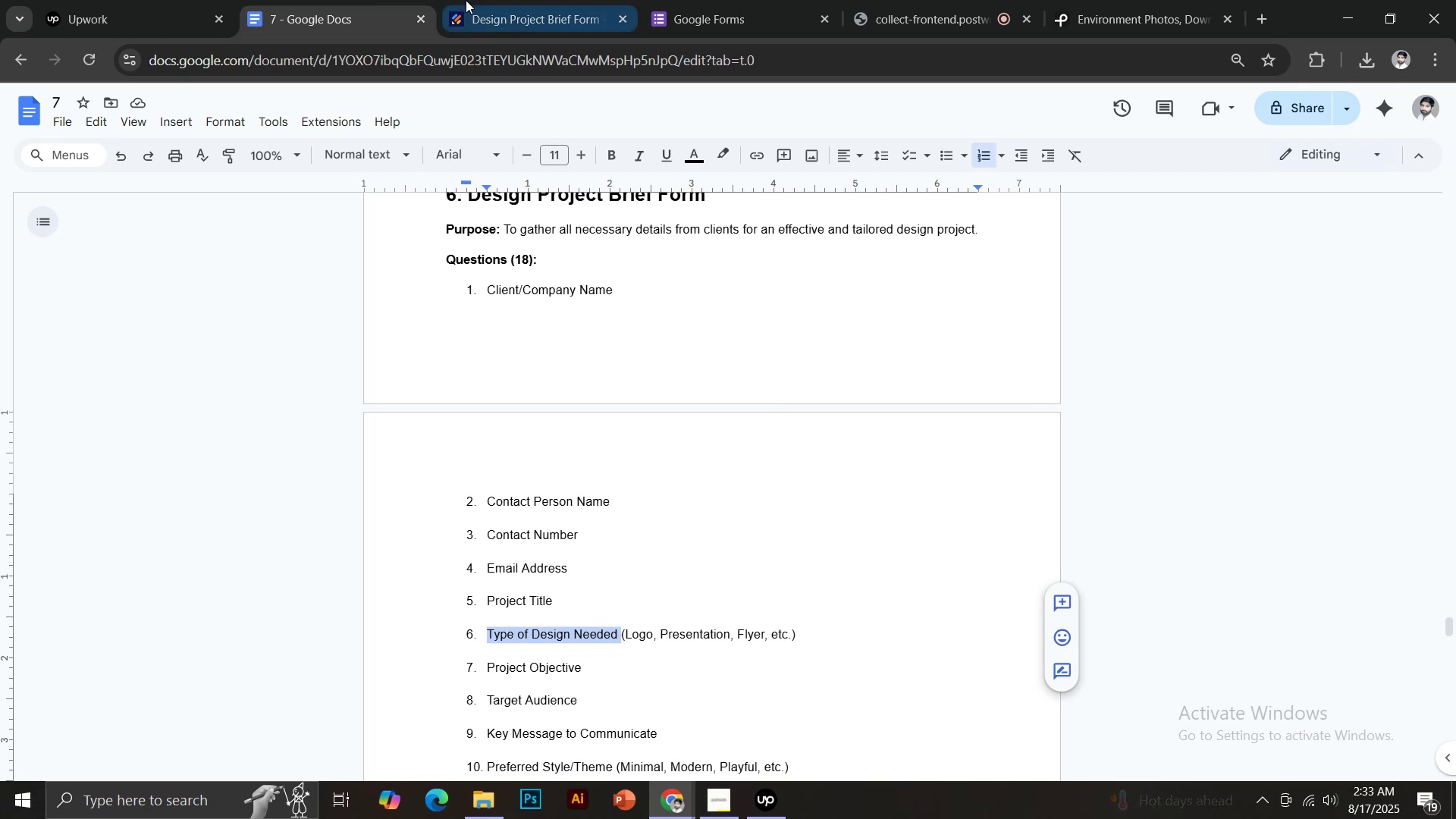 
left_click([471, 0])
 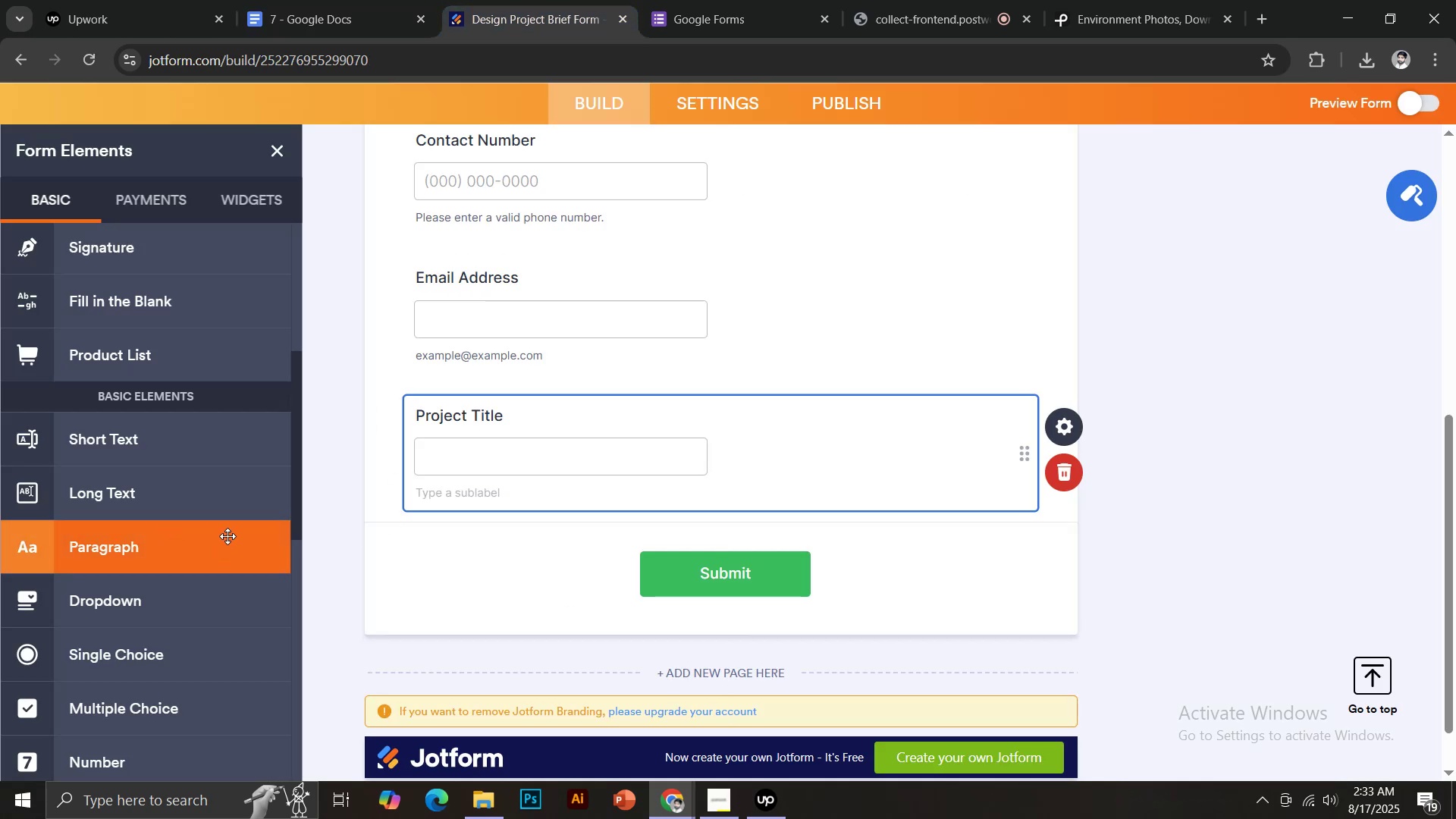 
scroll: coordinate [229, 534], scroll_direction: down, amount: 1.0
 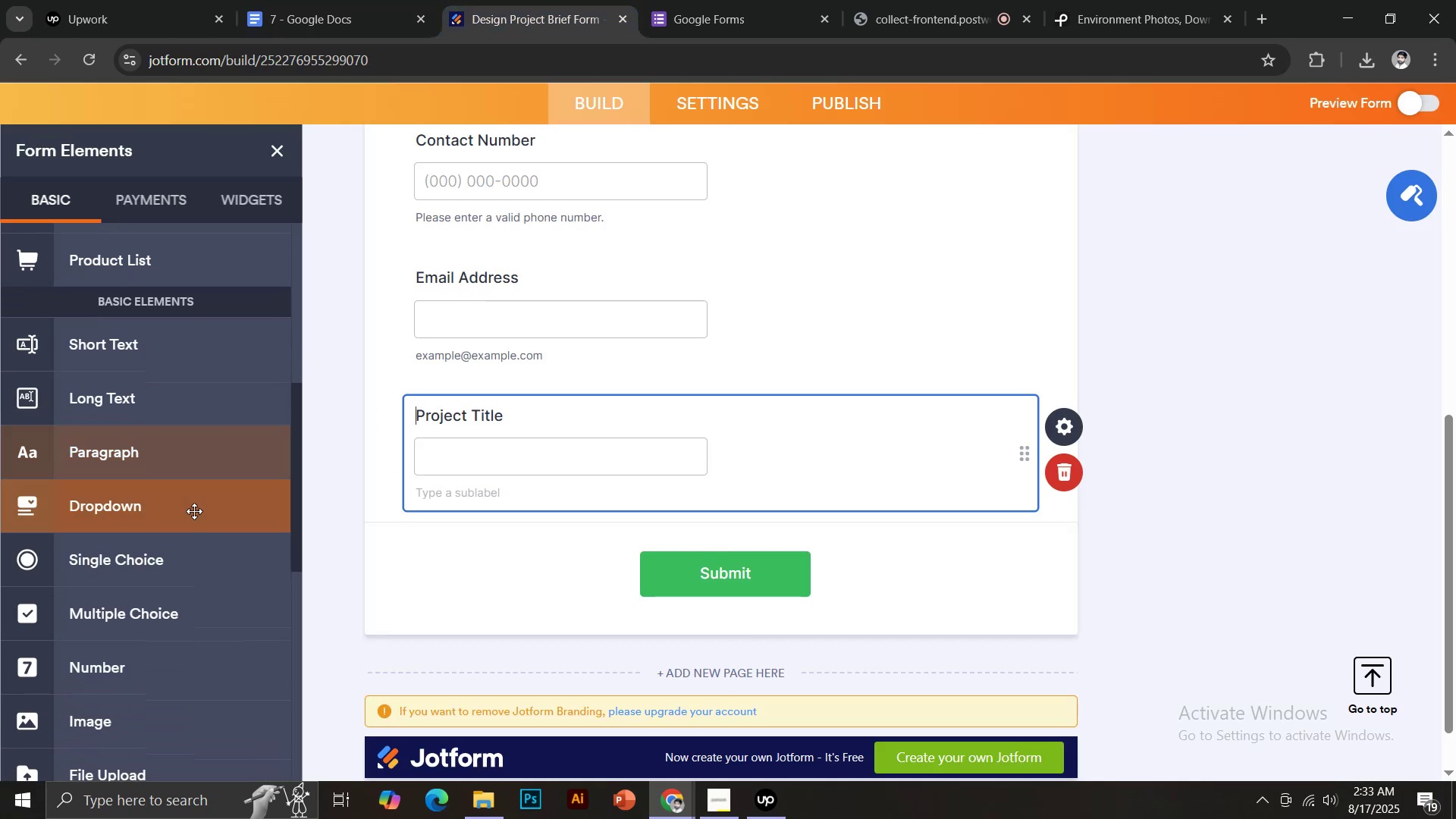 
left_click([193, 510])
 